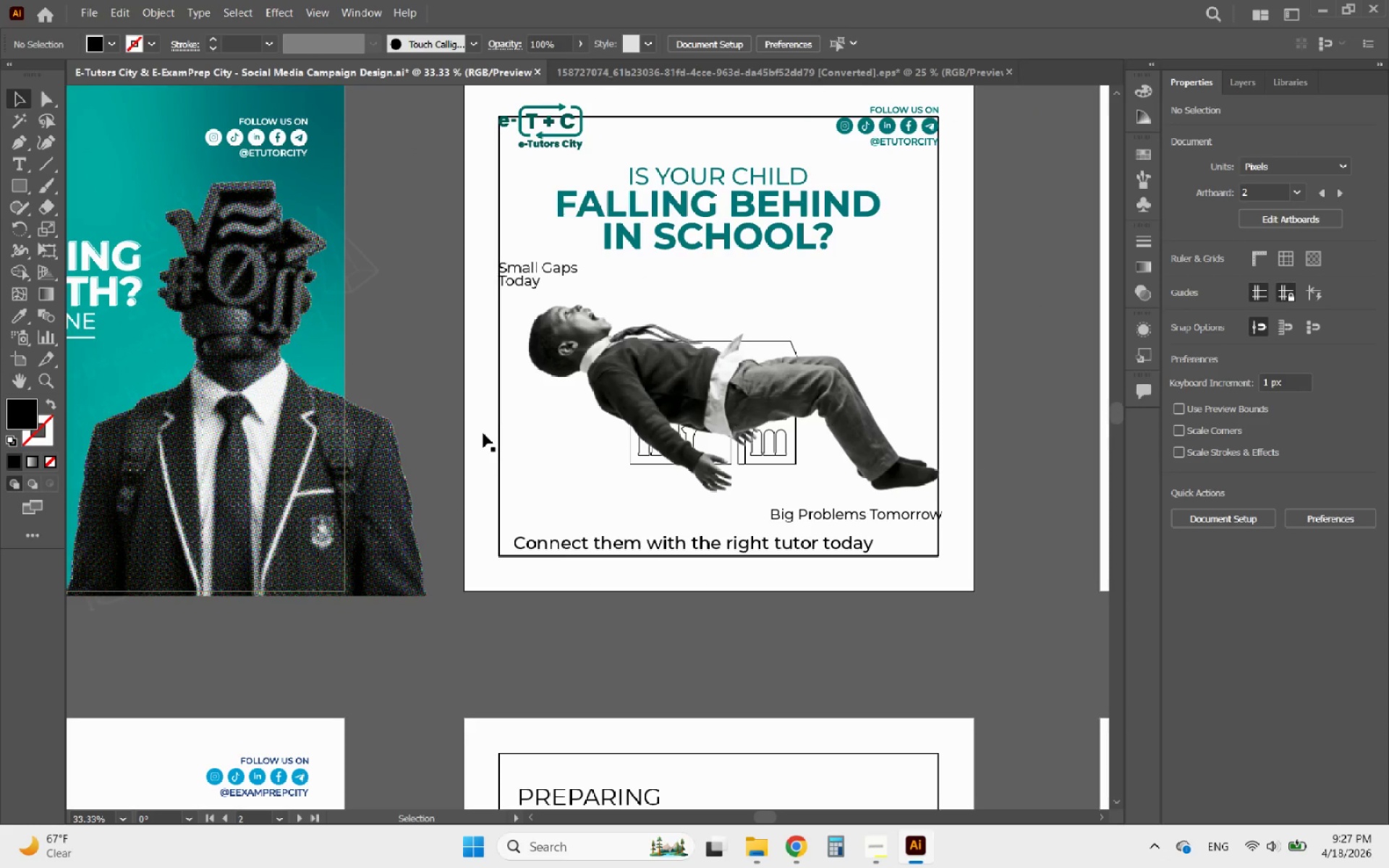 
hold_key(key=AltLeft, duration=0.7)
scroll: coordinate [736, 393], scroll_direction: up, amount: 2.0
 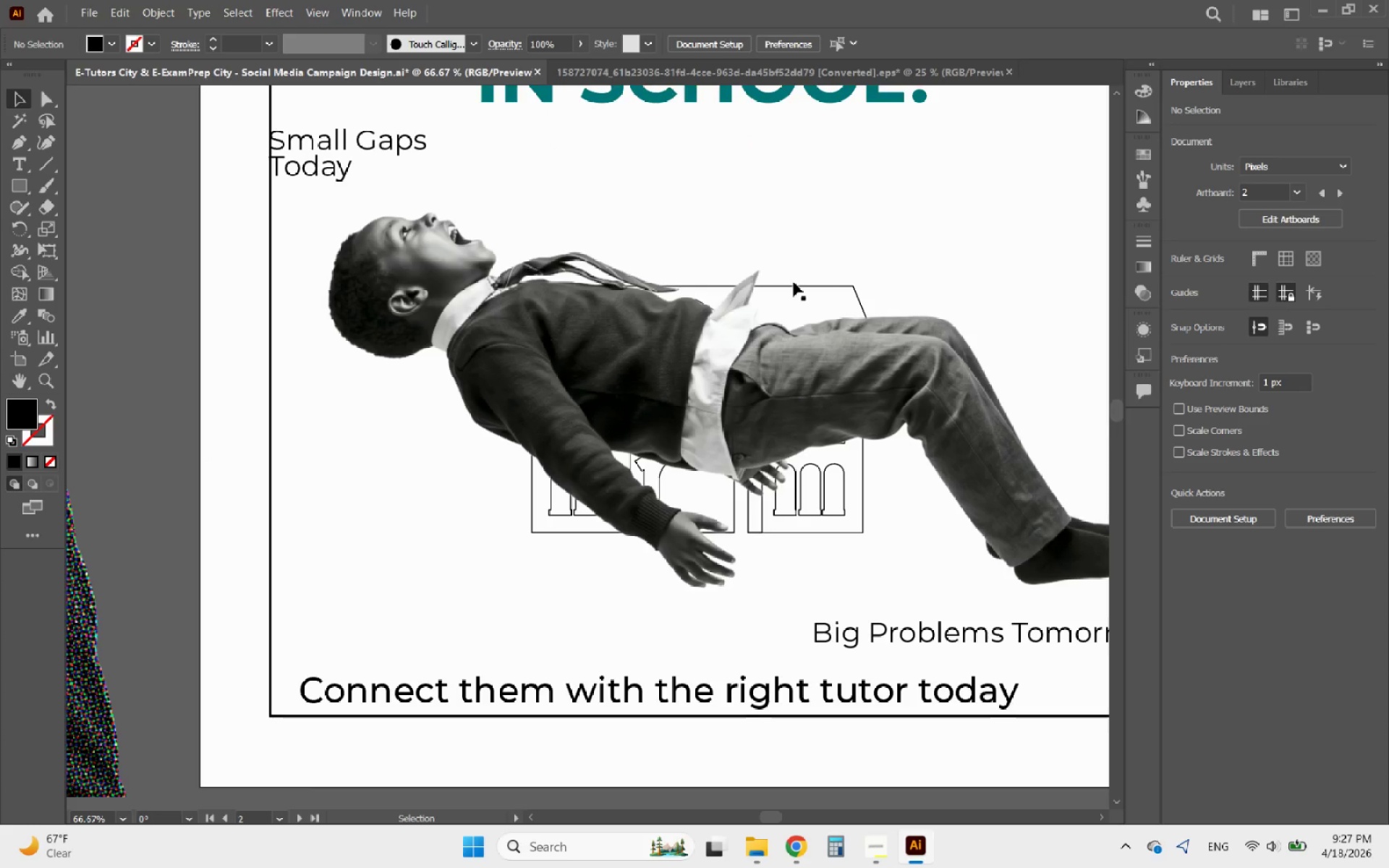 
left_click([786, 286])
 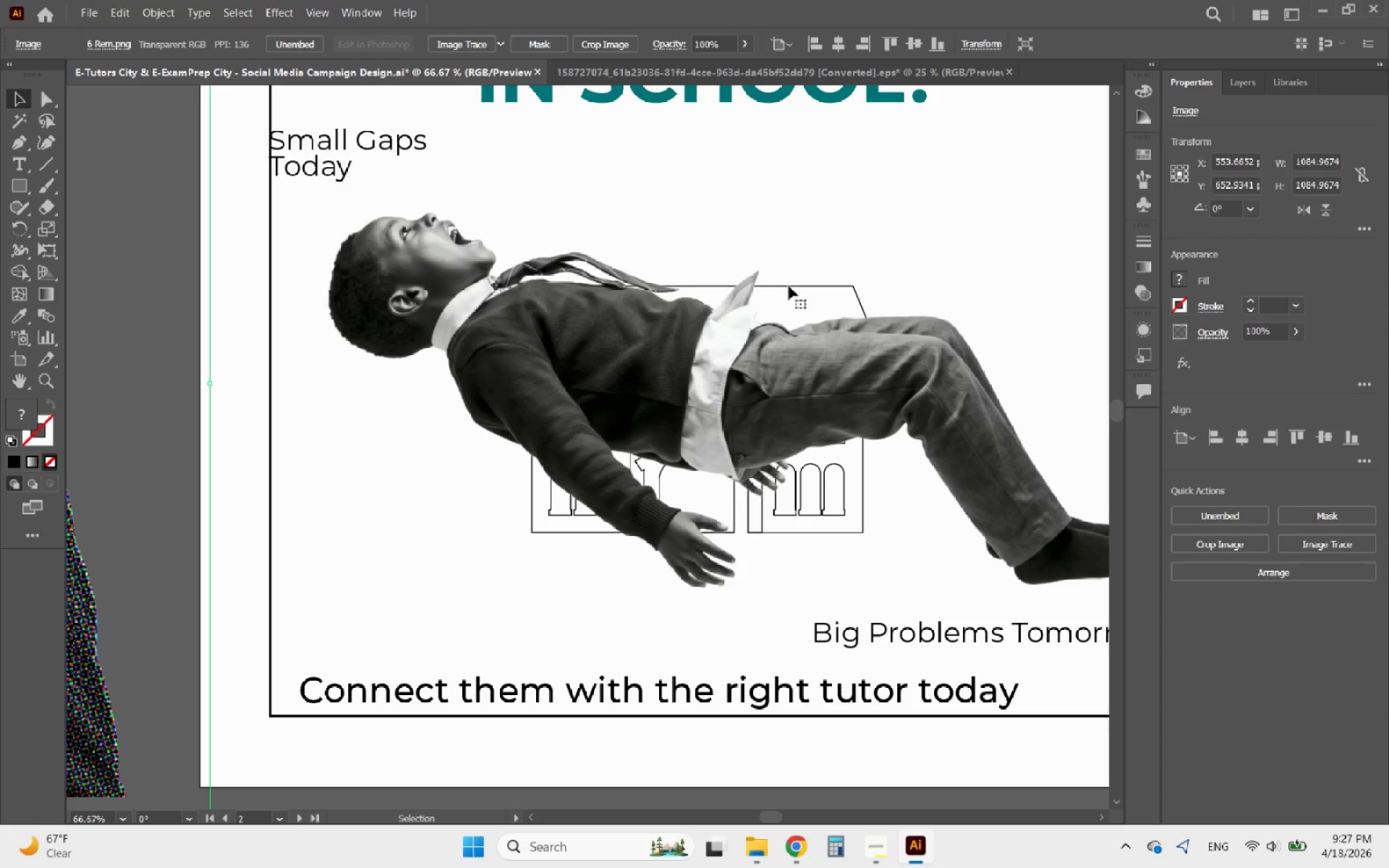 
left_click([789, 286])
 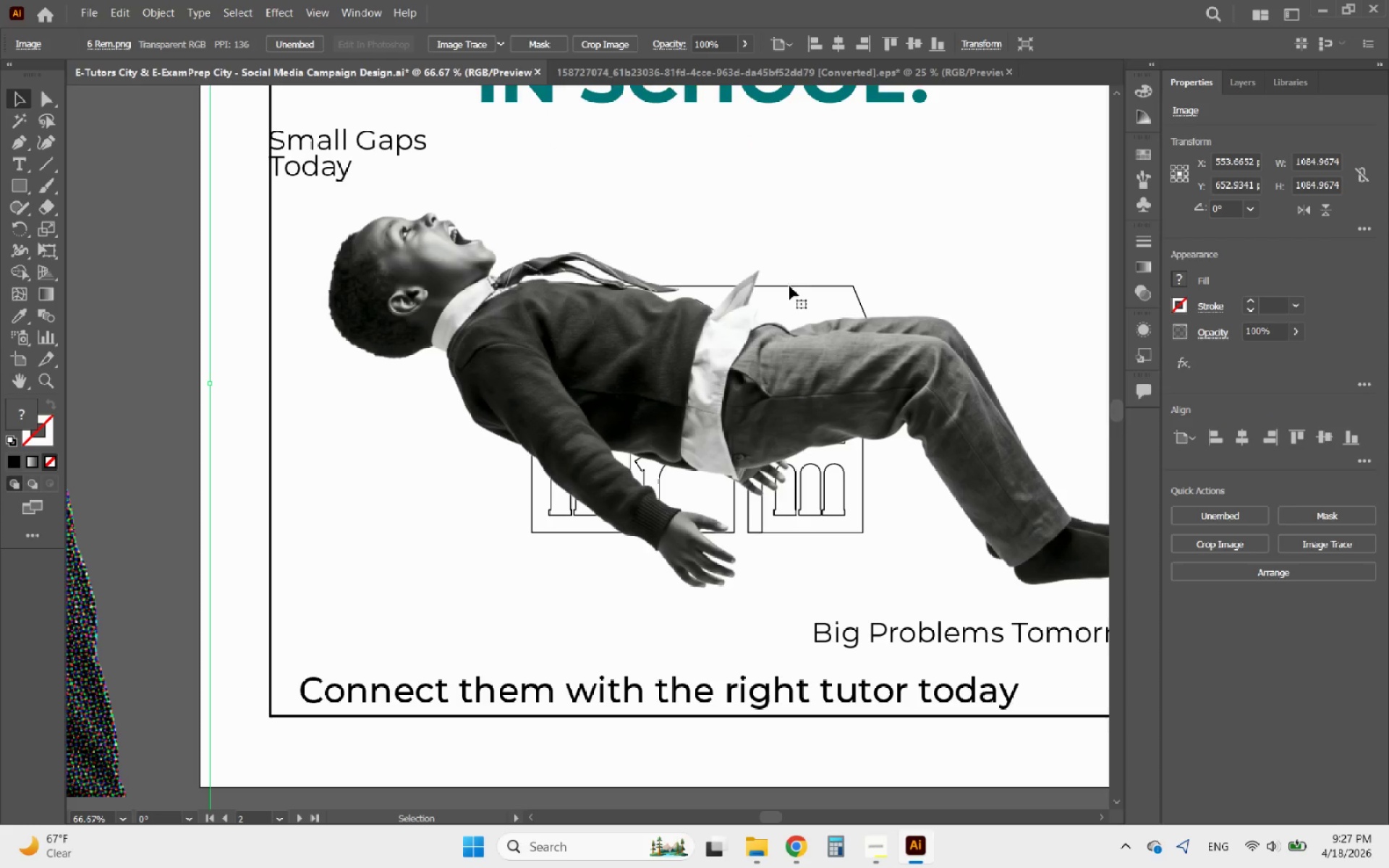 
hold_key(key=AltLeft, duration=1.08)
scroll: coordinate [392, 453], scroll_direction: down, amount: 2.0
 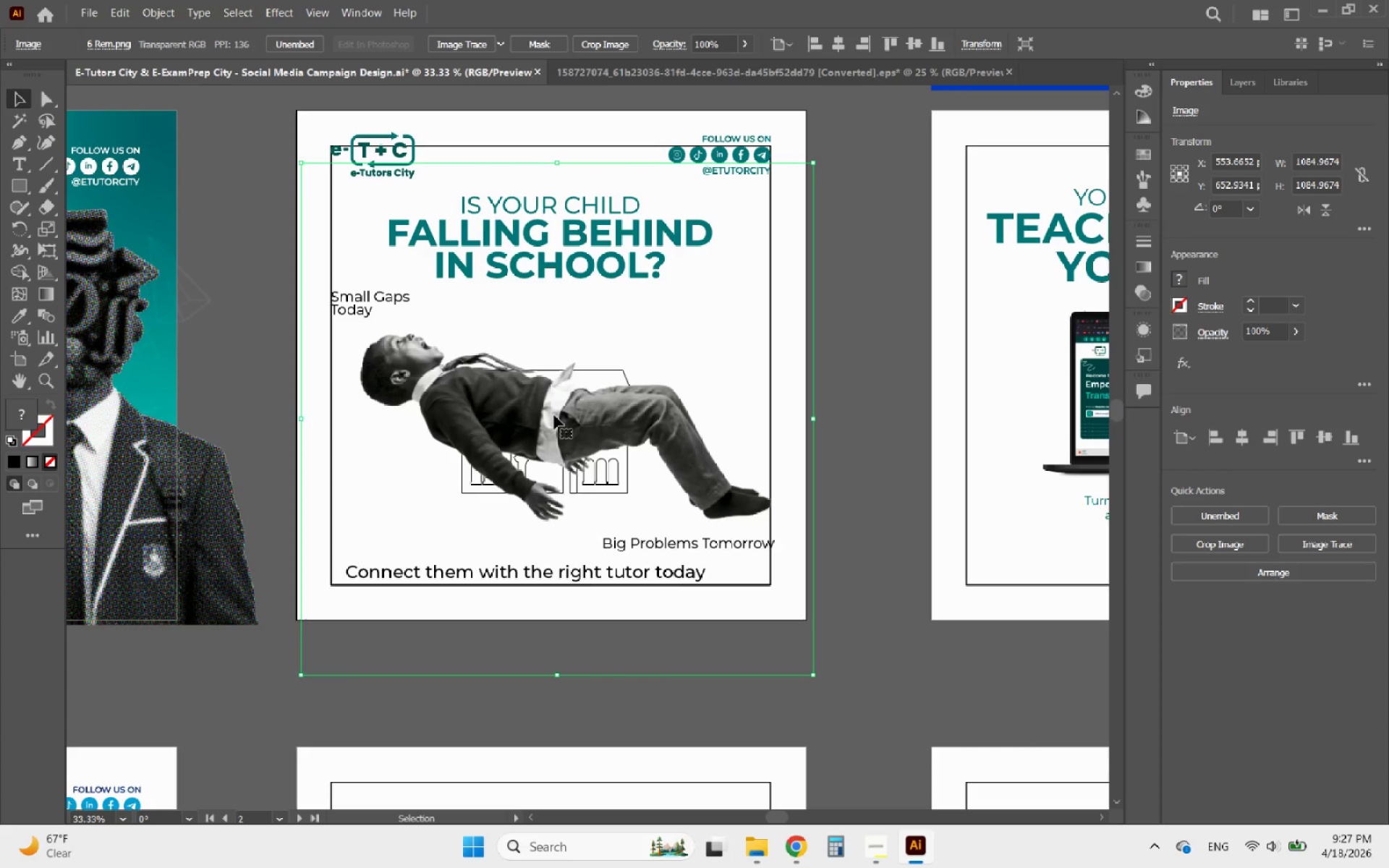 
left_click_drag(start_coordinate=[554, 416], to_coordinate=[552, 412])
 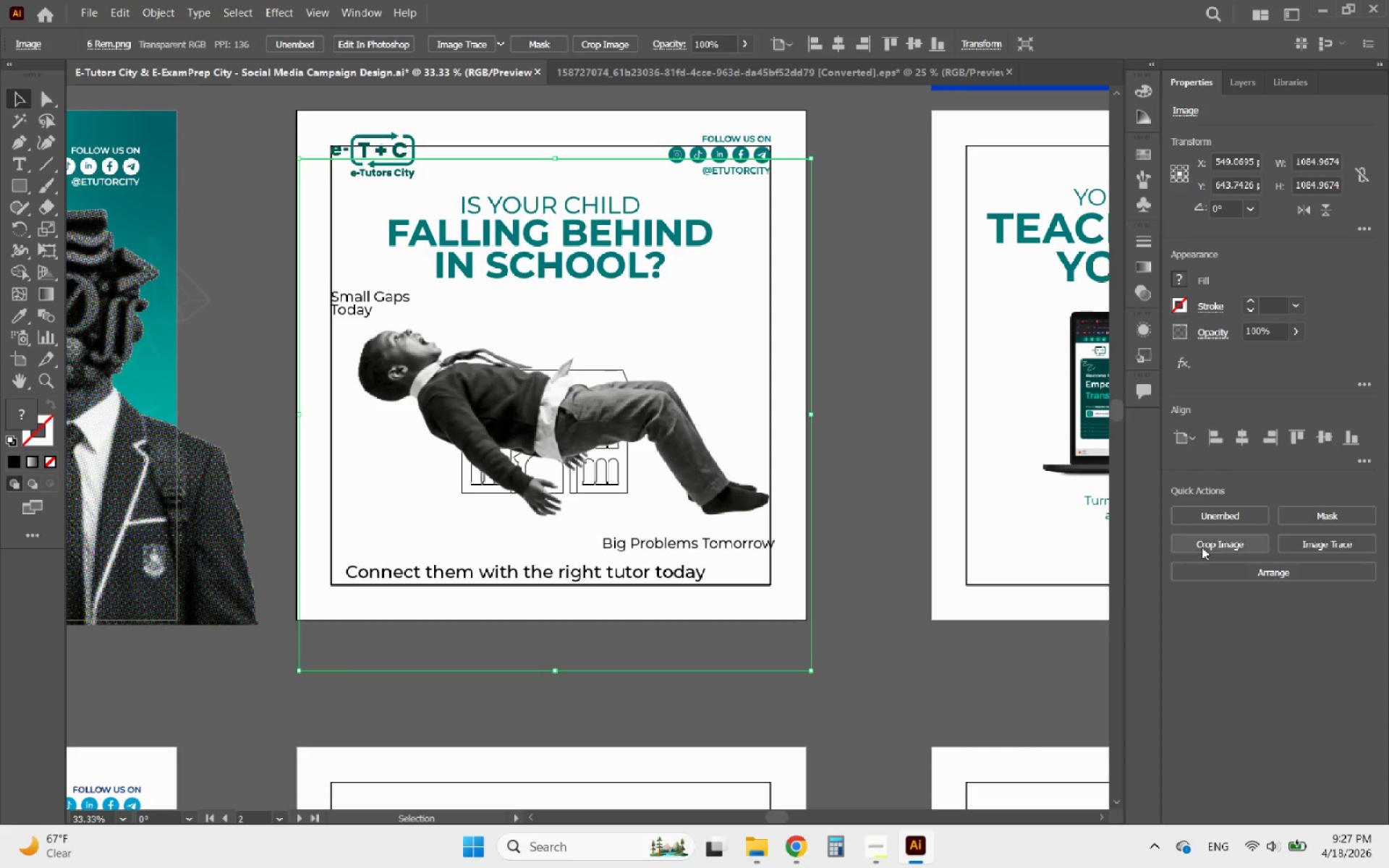 
left_click([1204, 545])
 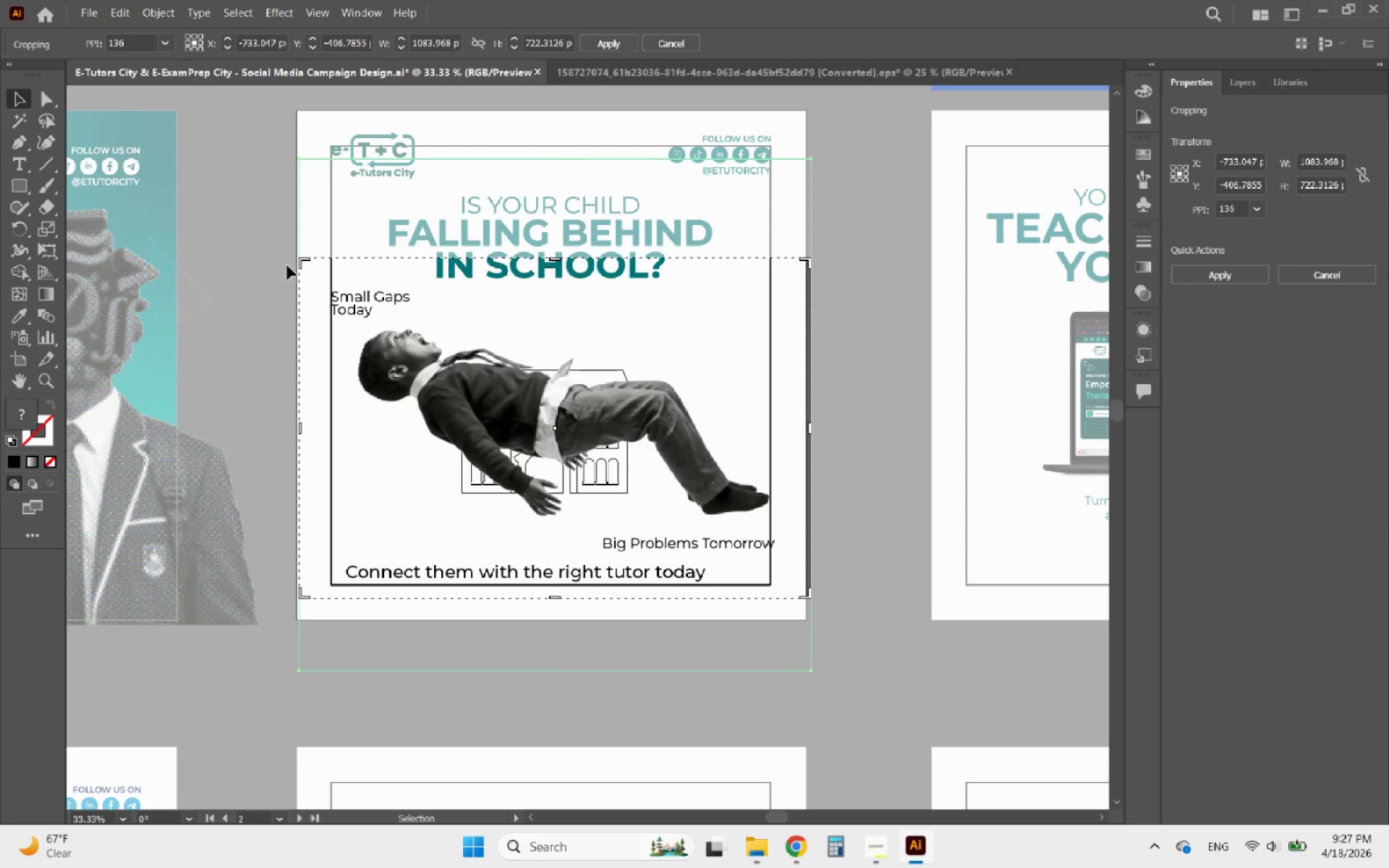 
left_click_drag(start_coordinate=[302, 265], to_coordinate=[356, 333])
 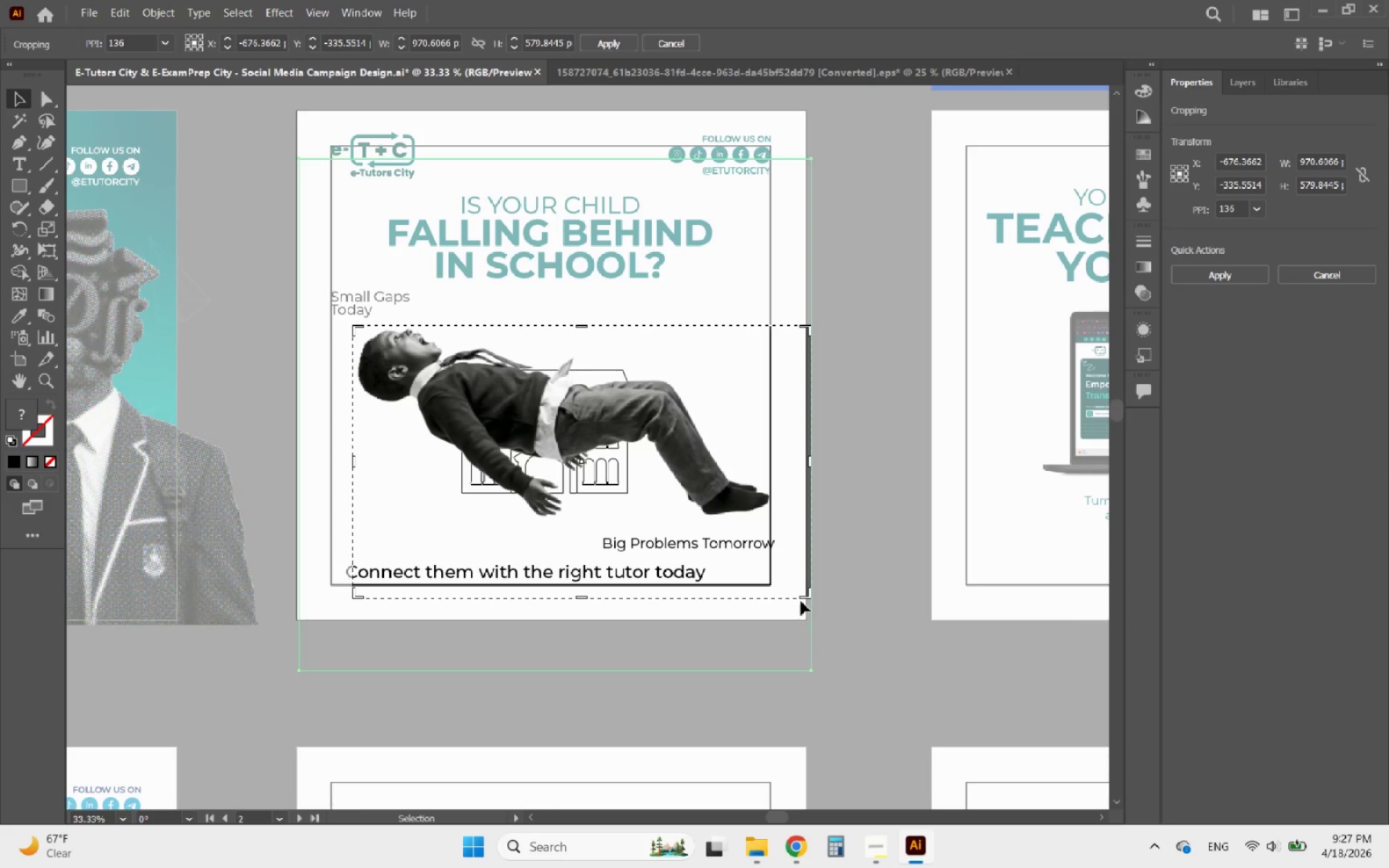 
left_click_drag(start_coordinate=[802, 593], to_coordinate=[764, 516])
 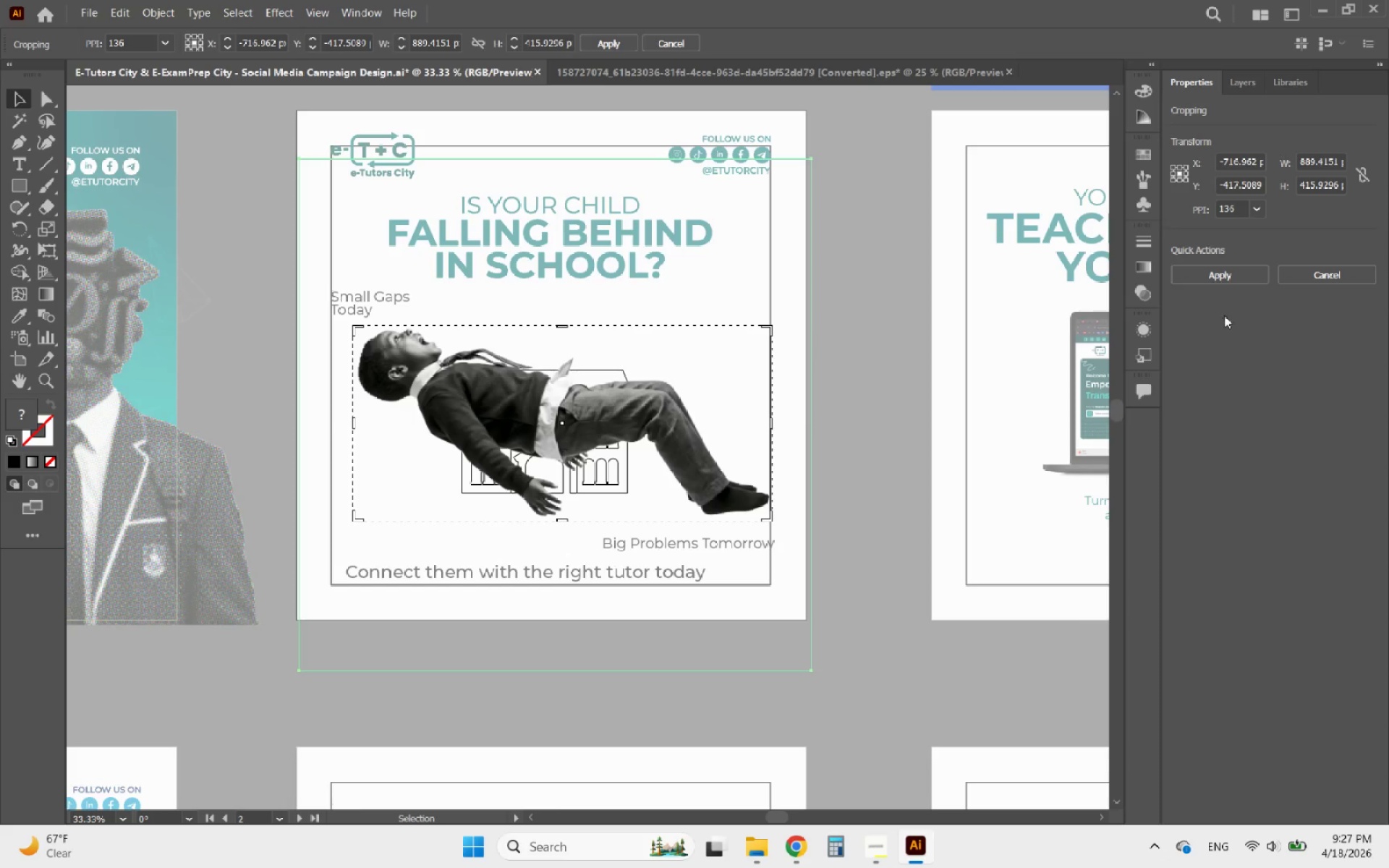 
left_click([1239, 274])
 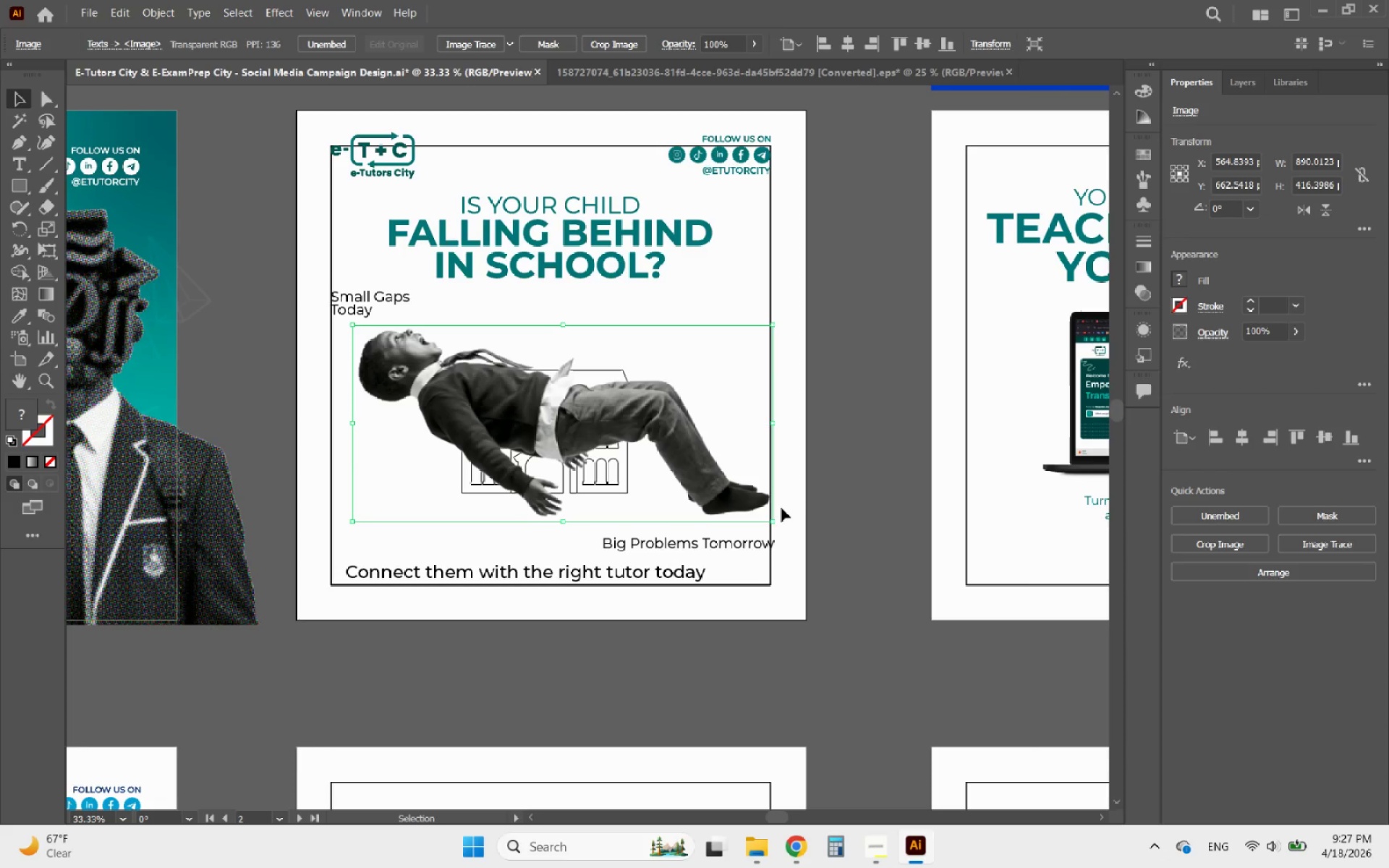 
left_click_drag(start_coordinate=[778, 516], to_coordinate=[770, 481])
 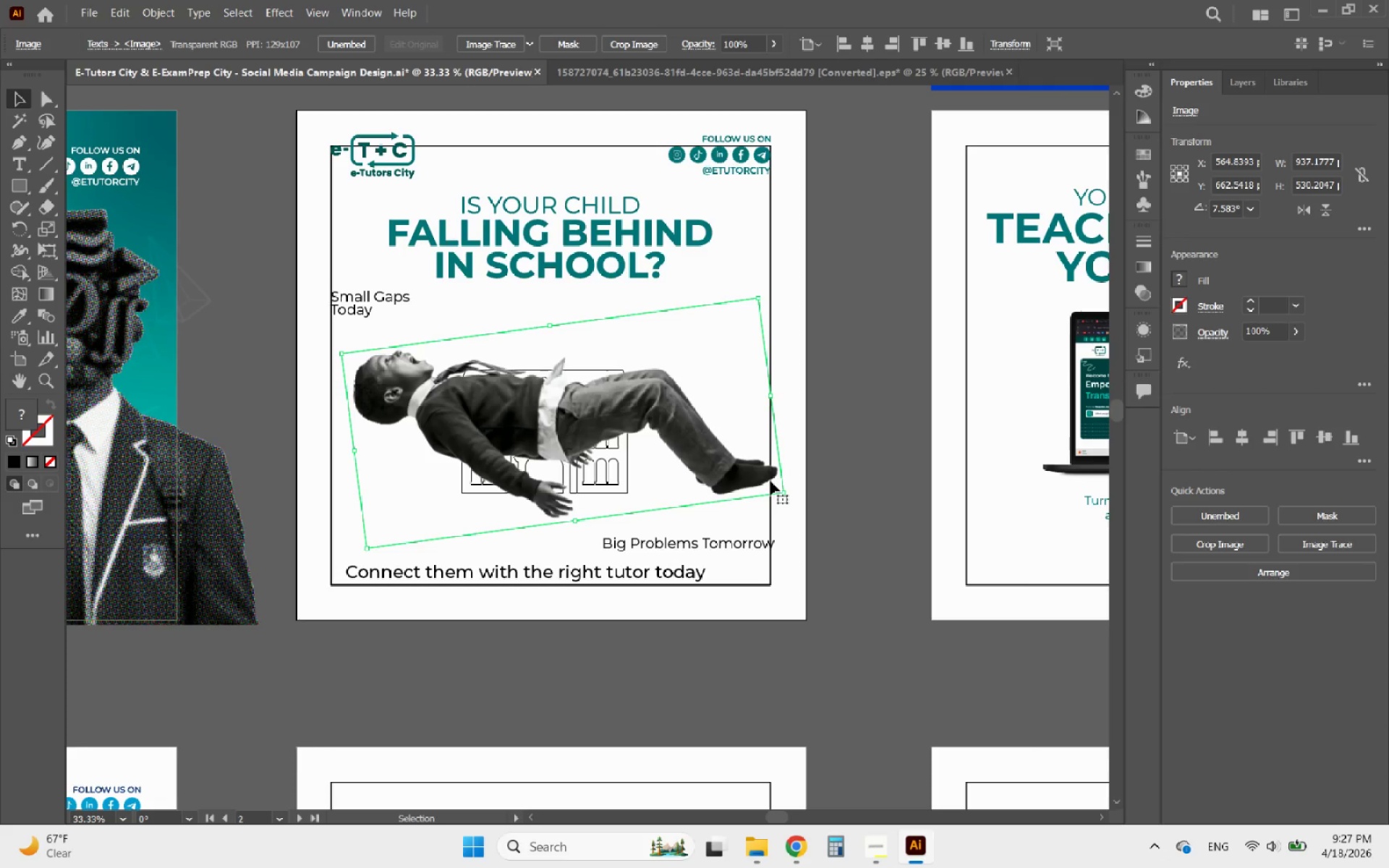 
key(Control+ControlLeft)
 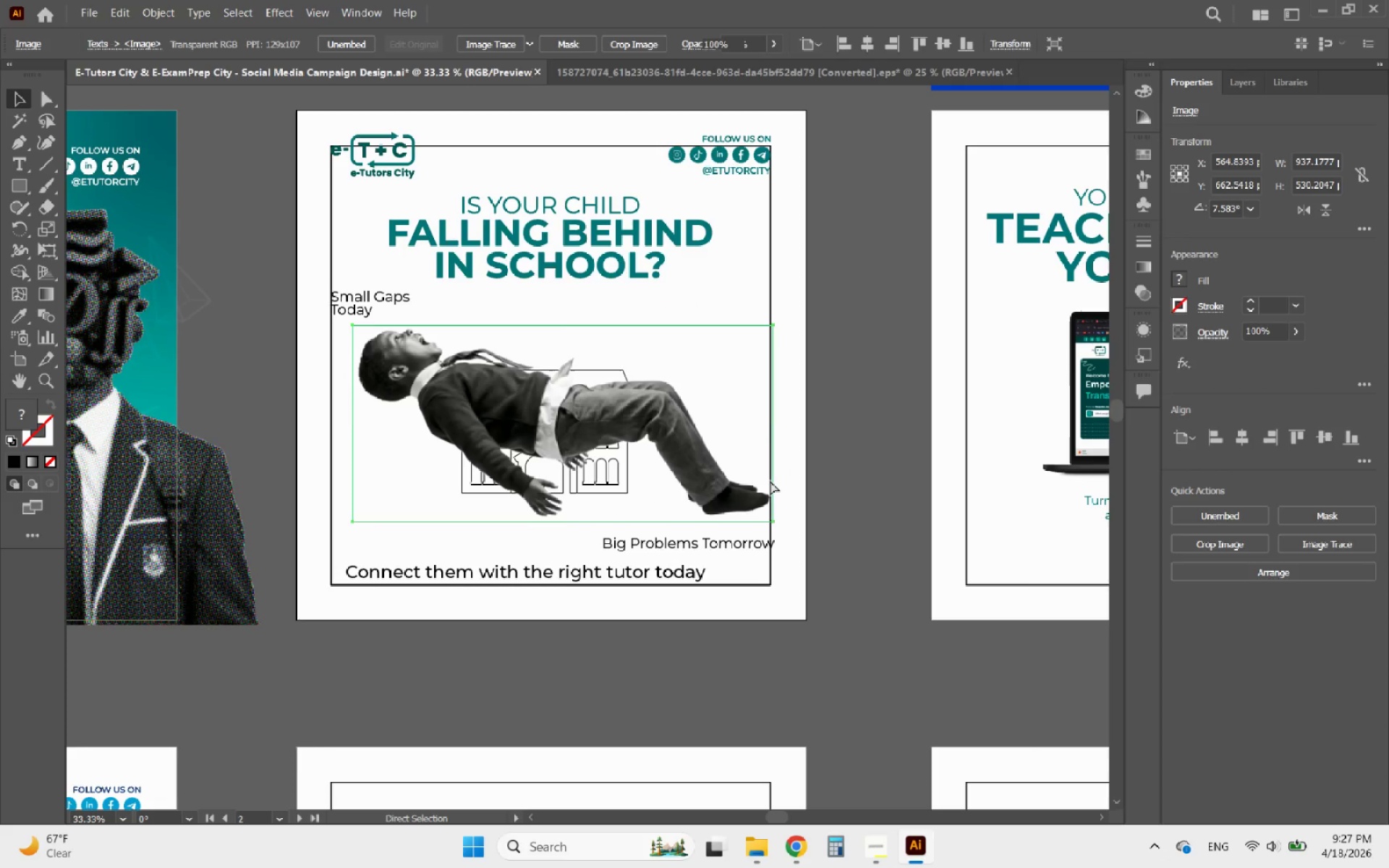 
key(Control+Z)
 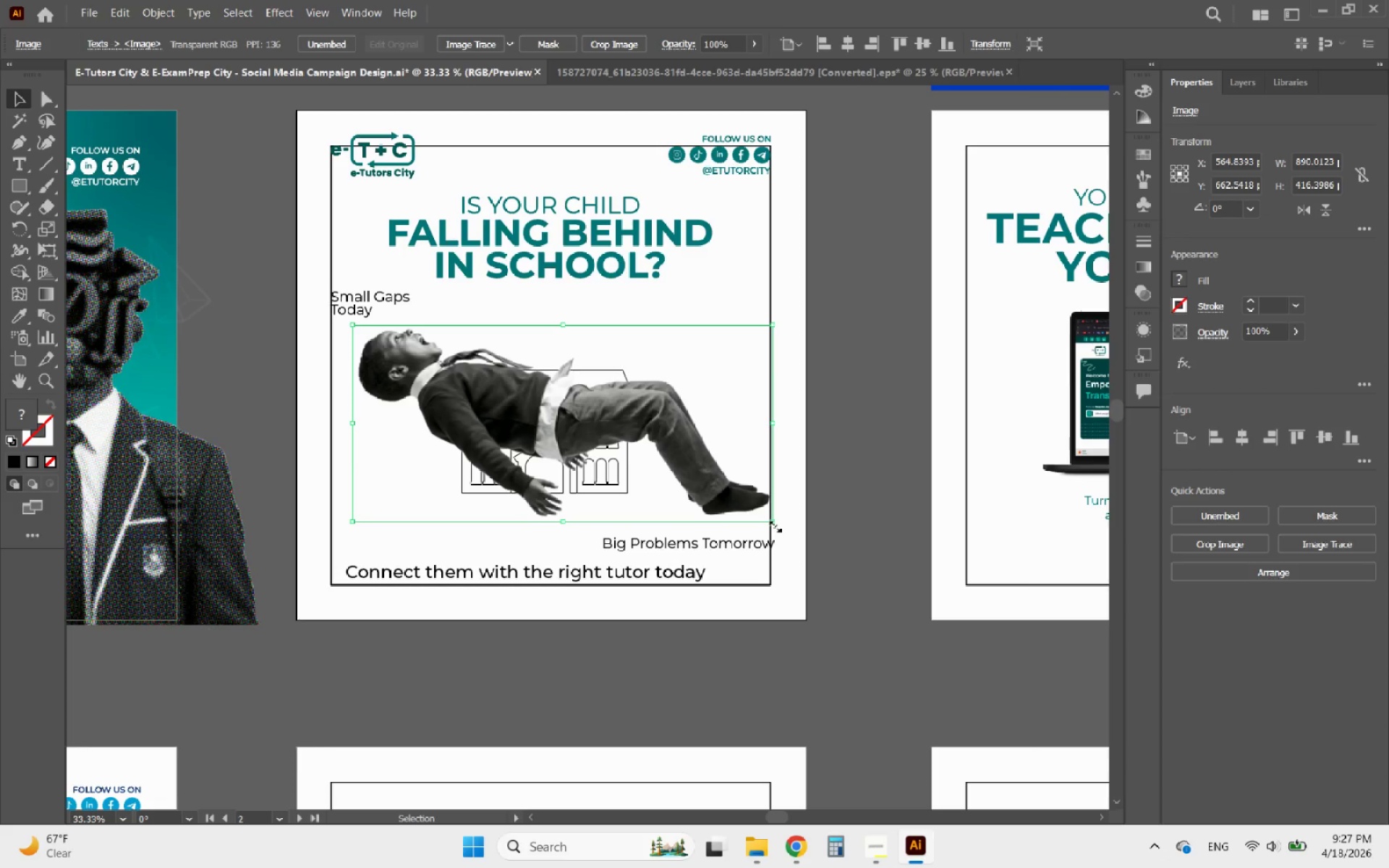 
left_click_drag(start_coordinate=[779, 522], to_coordinate=[783, 498])
 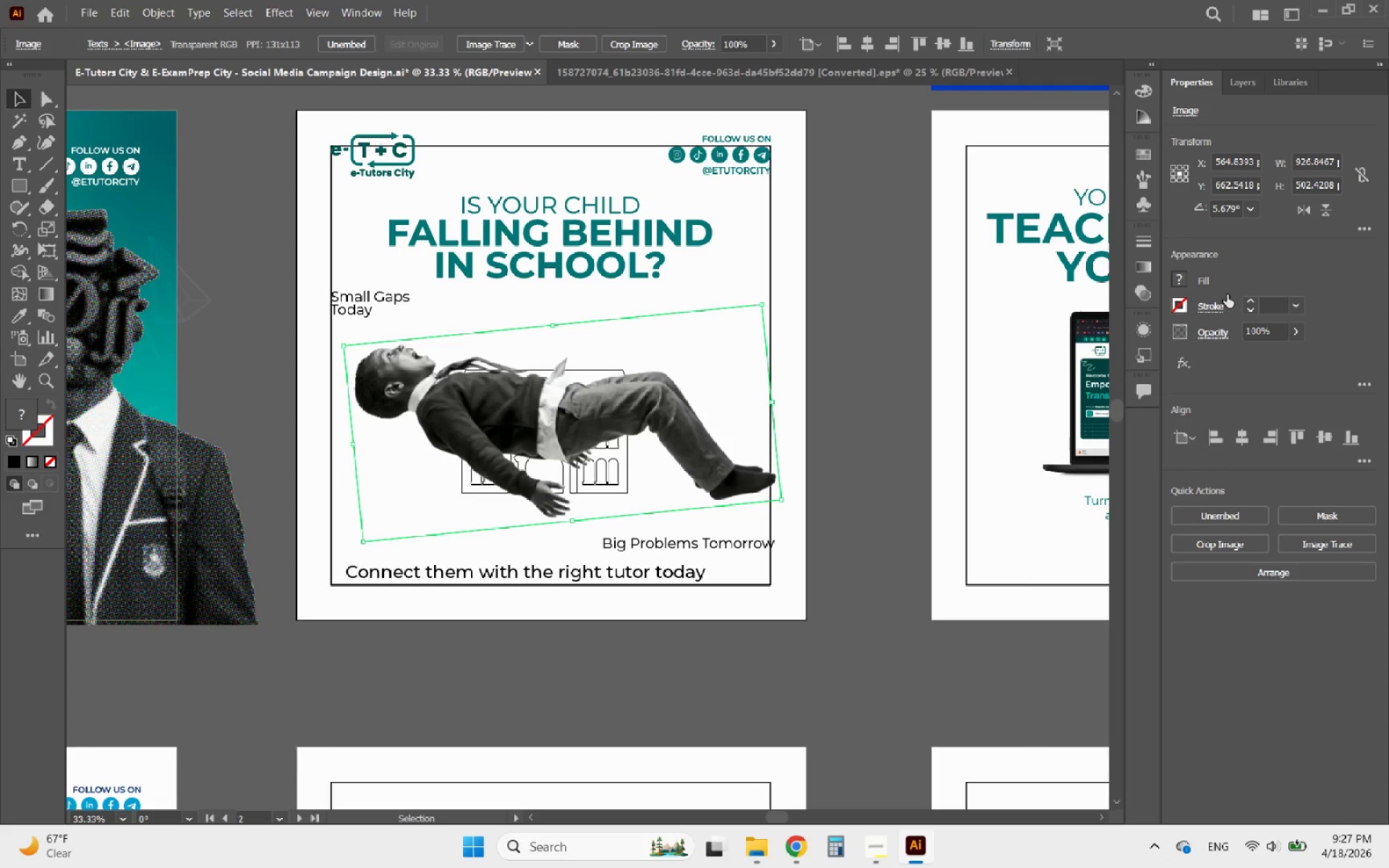 
left_click([1262, 81])
 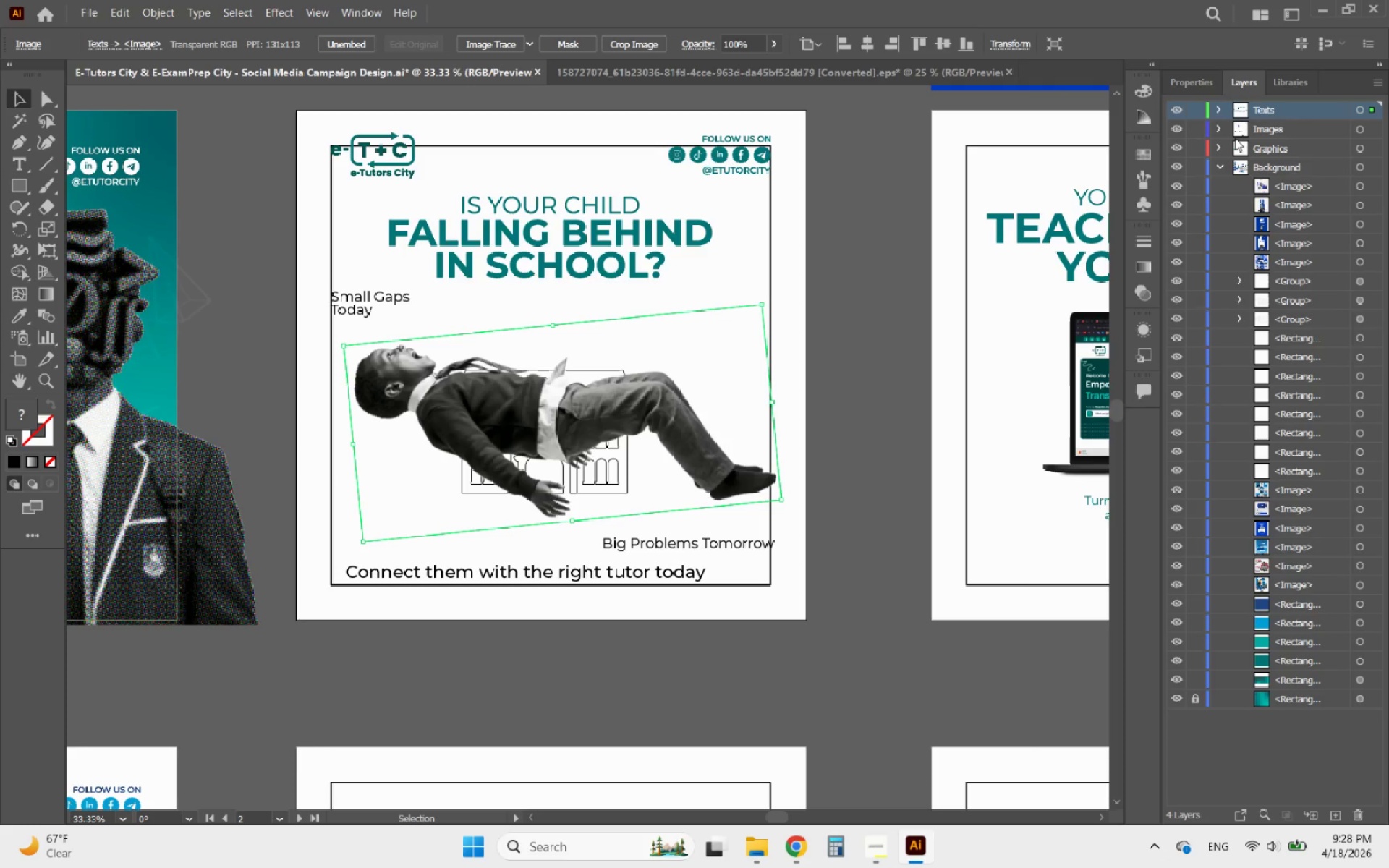 
left_click([1223, 109])
 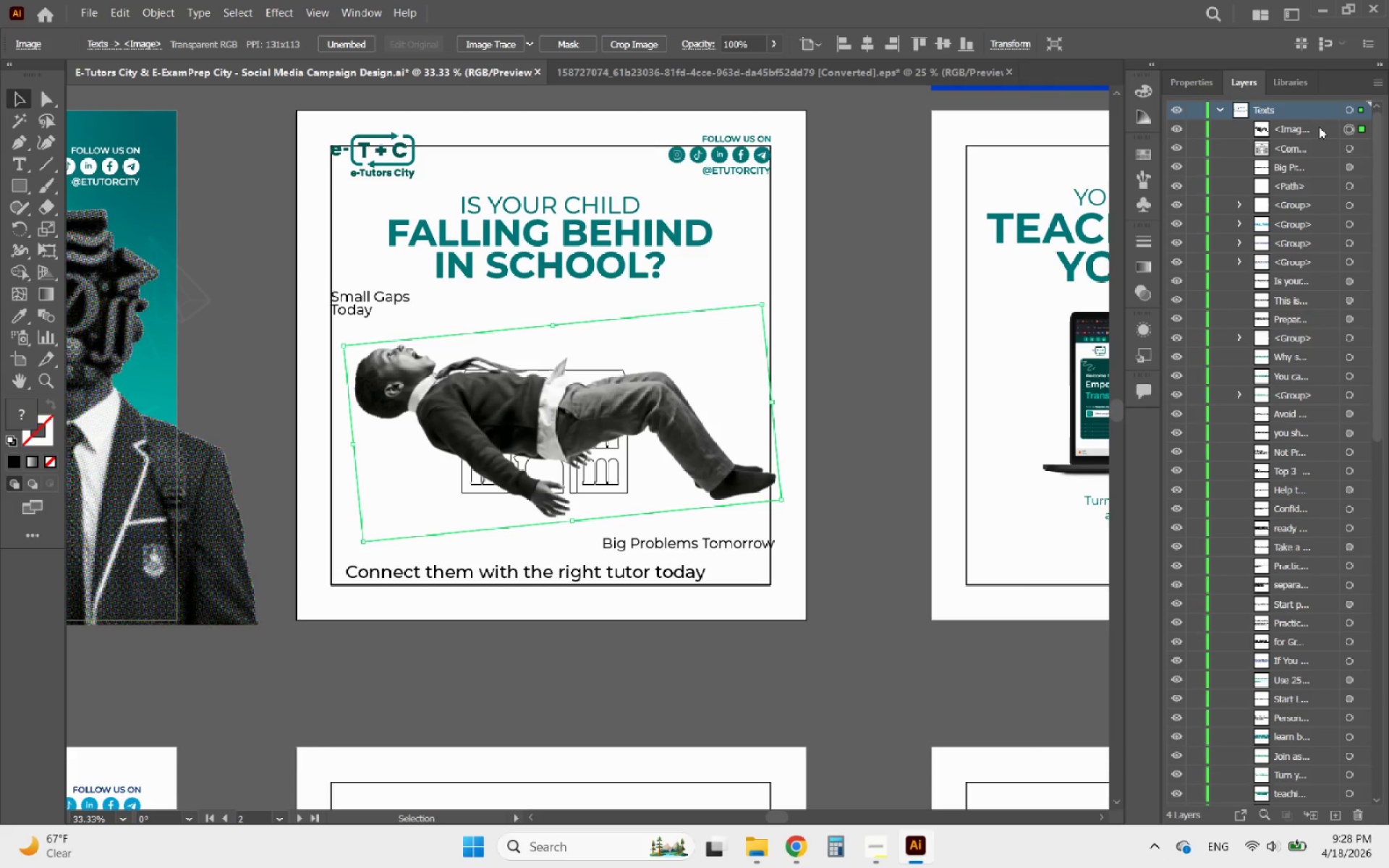 
left_click_drag(start_coordinate=[1319, 127], to_coordinate=[1283, 683])
 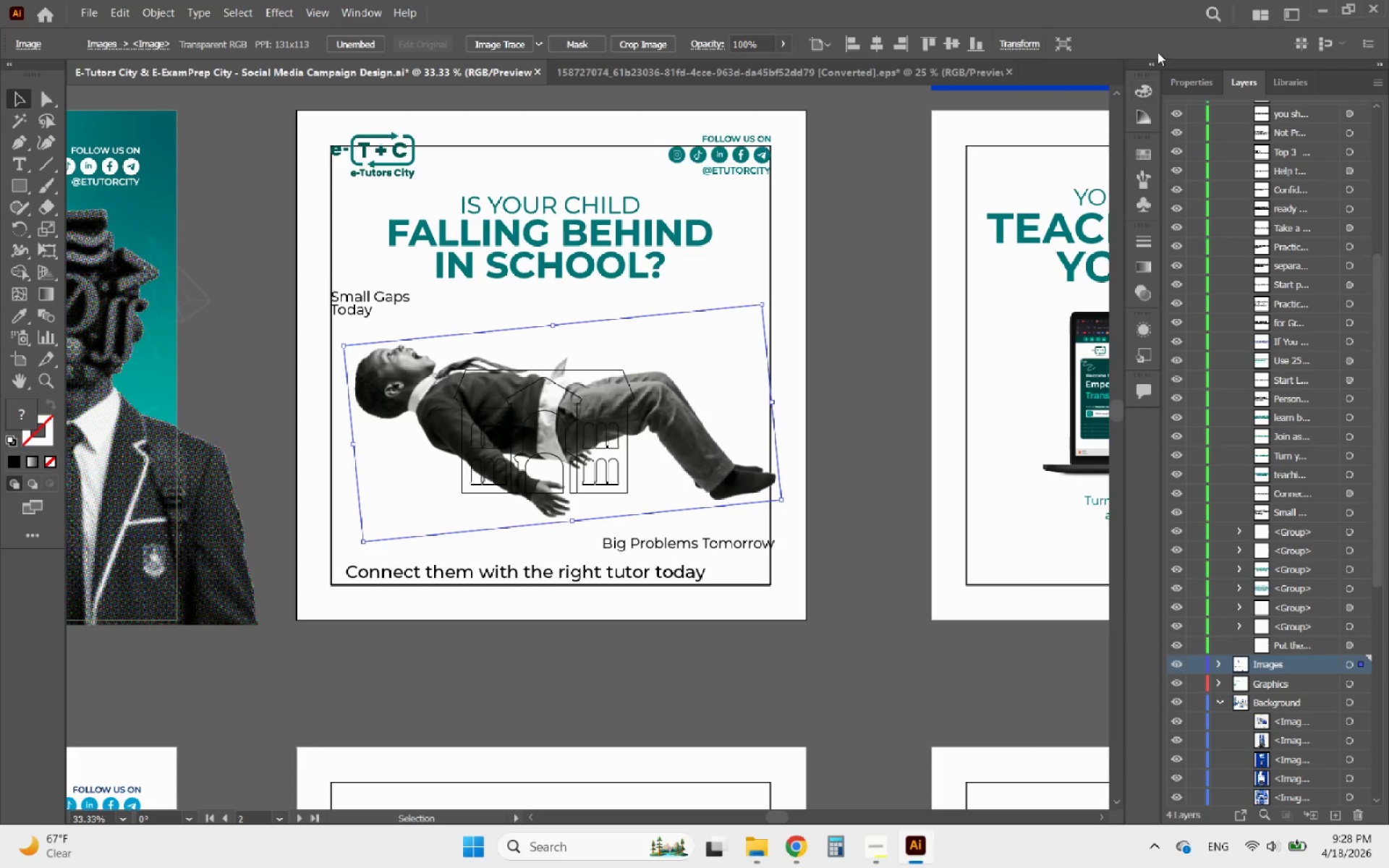 
left_click([1189, 82])
 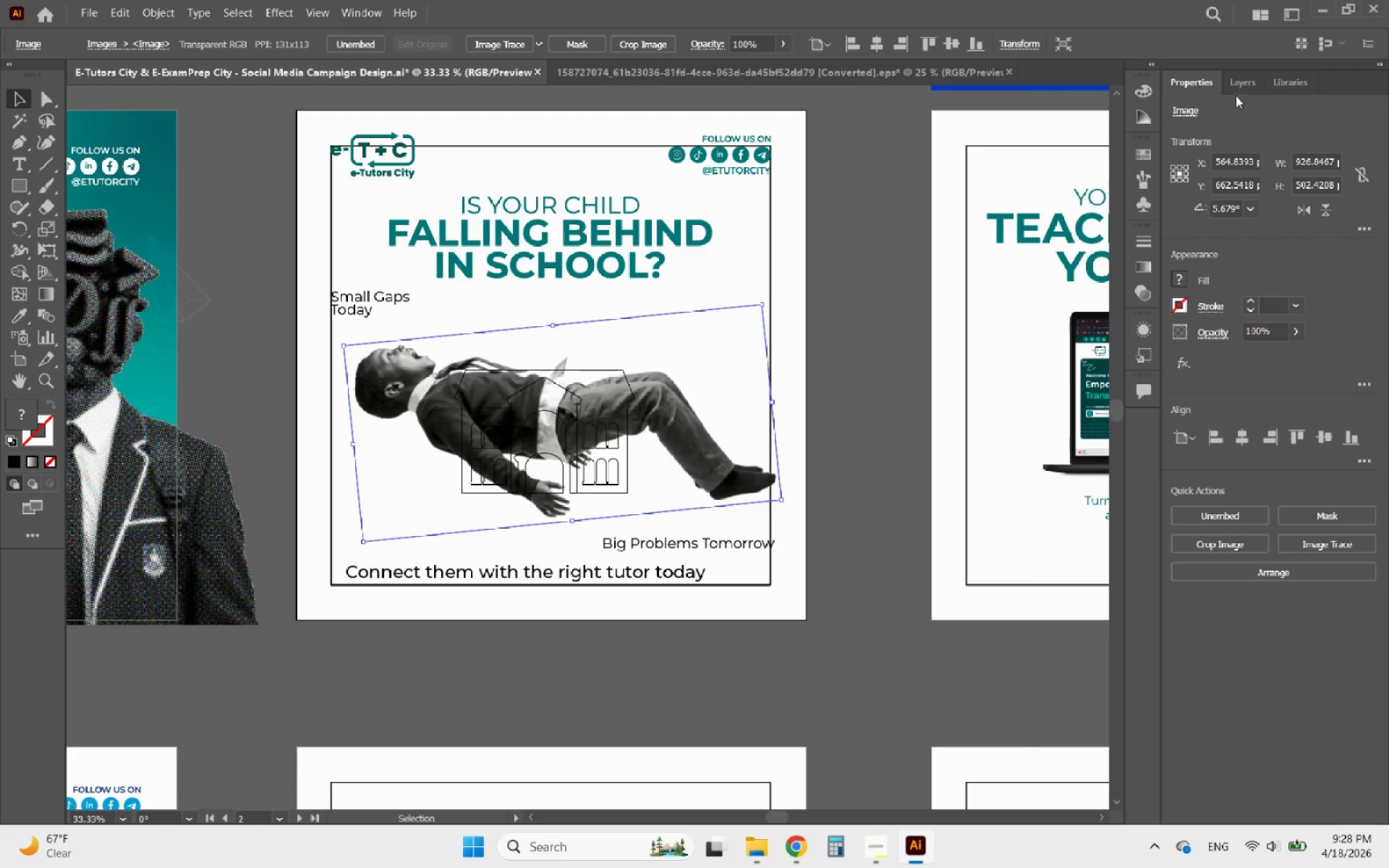 
left_click([1246, 80])
 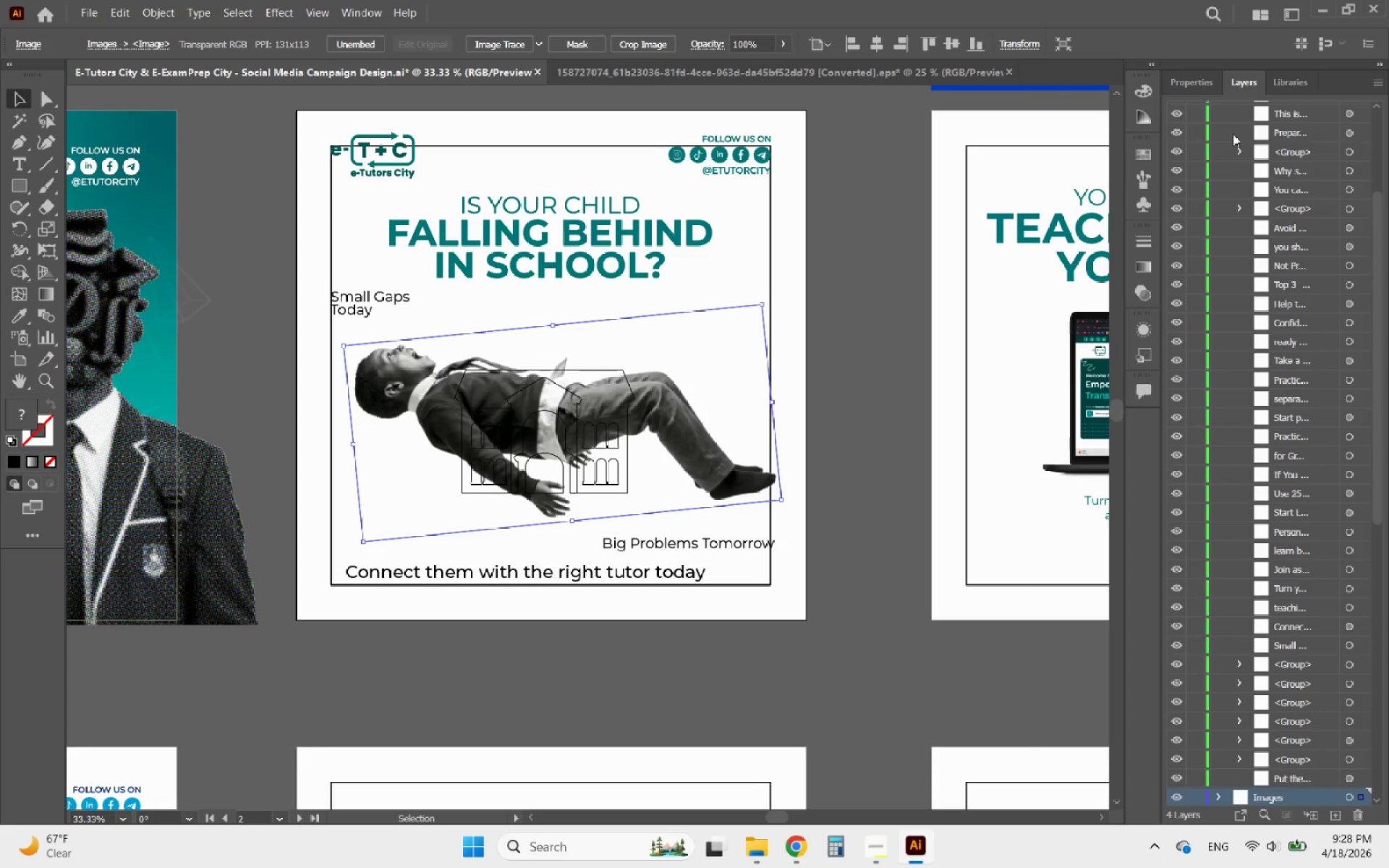 
left_click([1220, 111])
 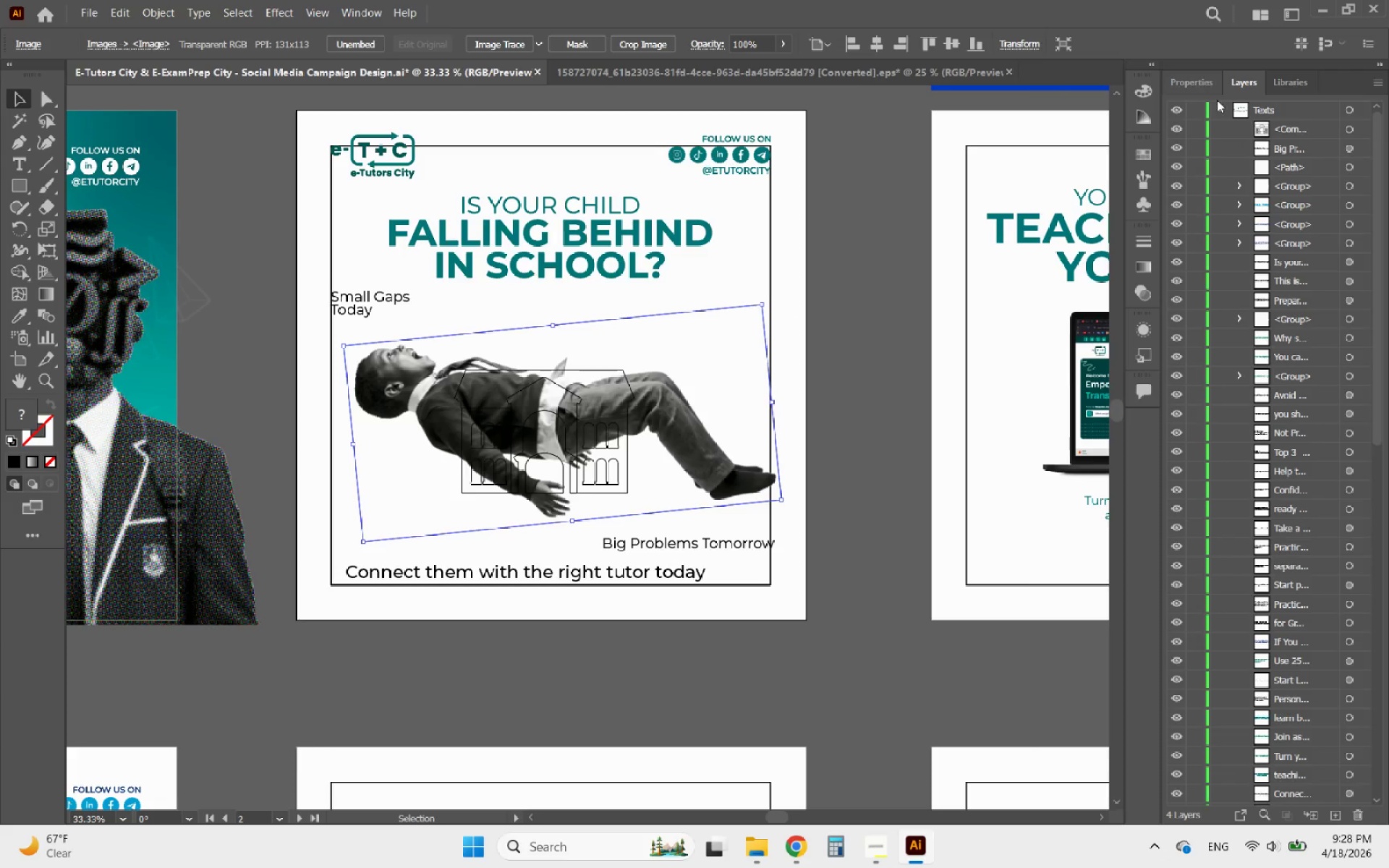 
scroll: coordinate [1225, 131], scroll_direction: up, amount: 7.0
 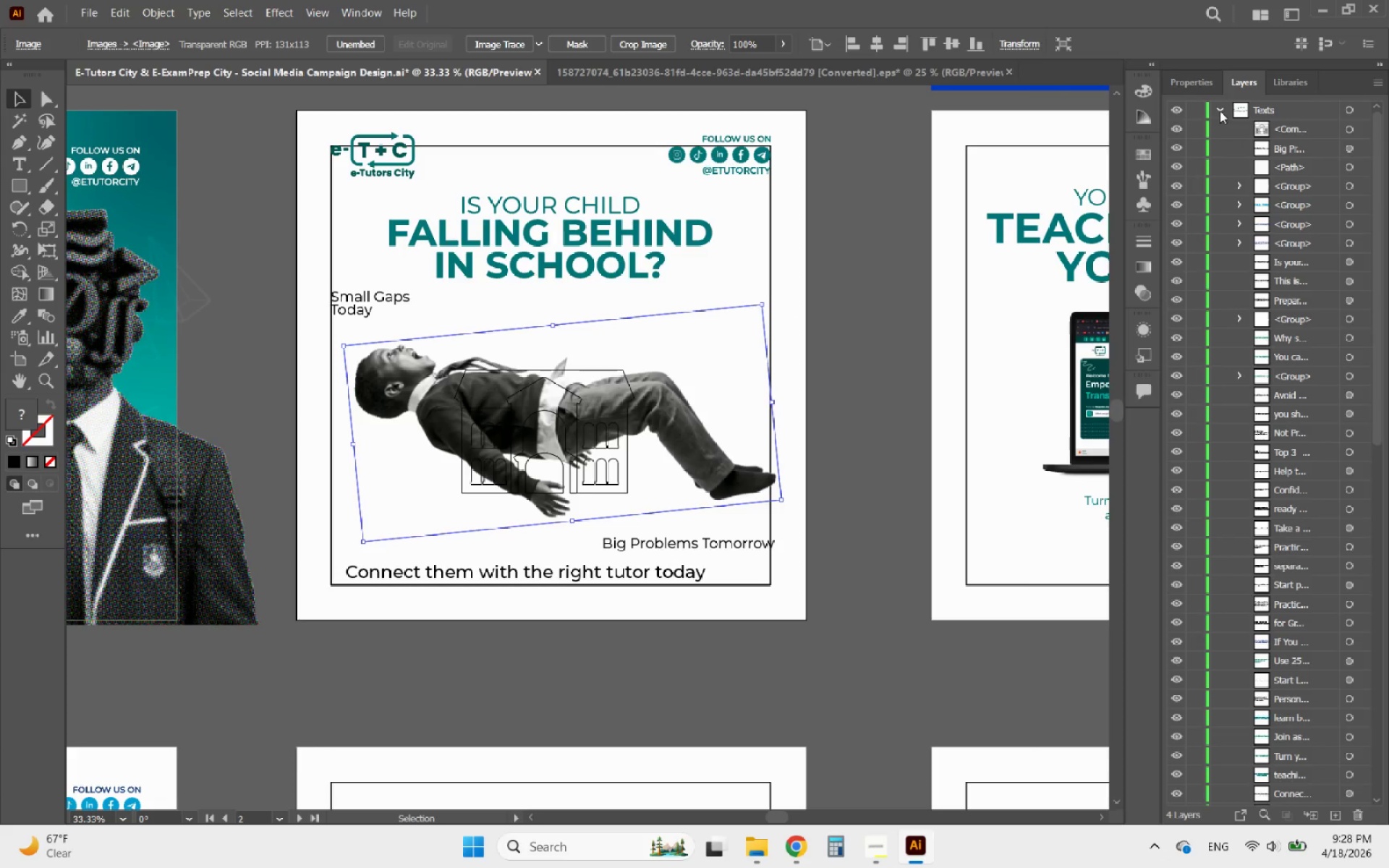 
left_click([1220, 111])
 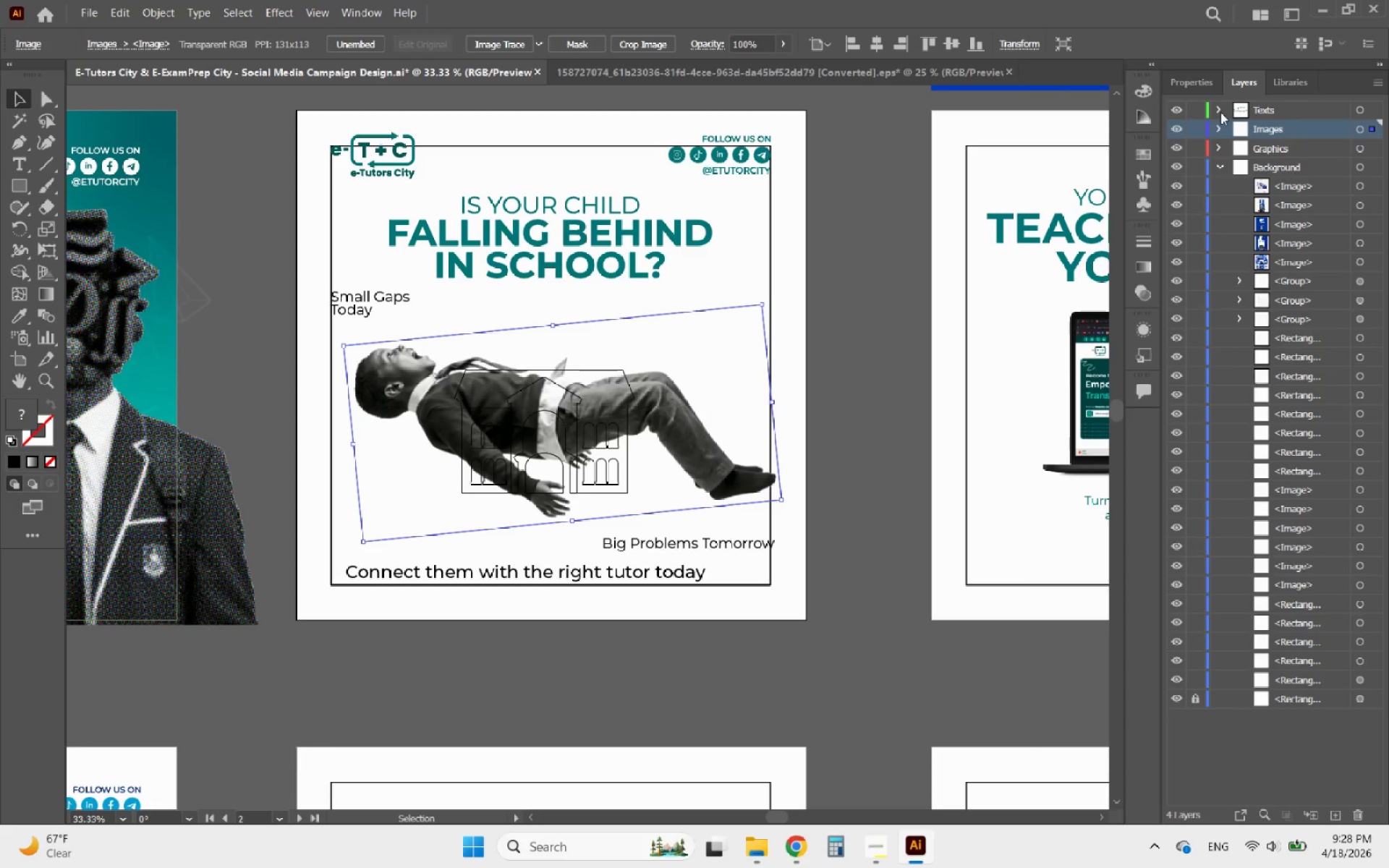 
left_click([1199, 80])
 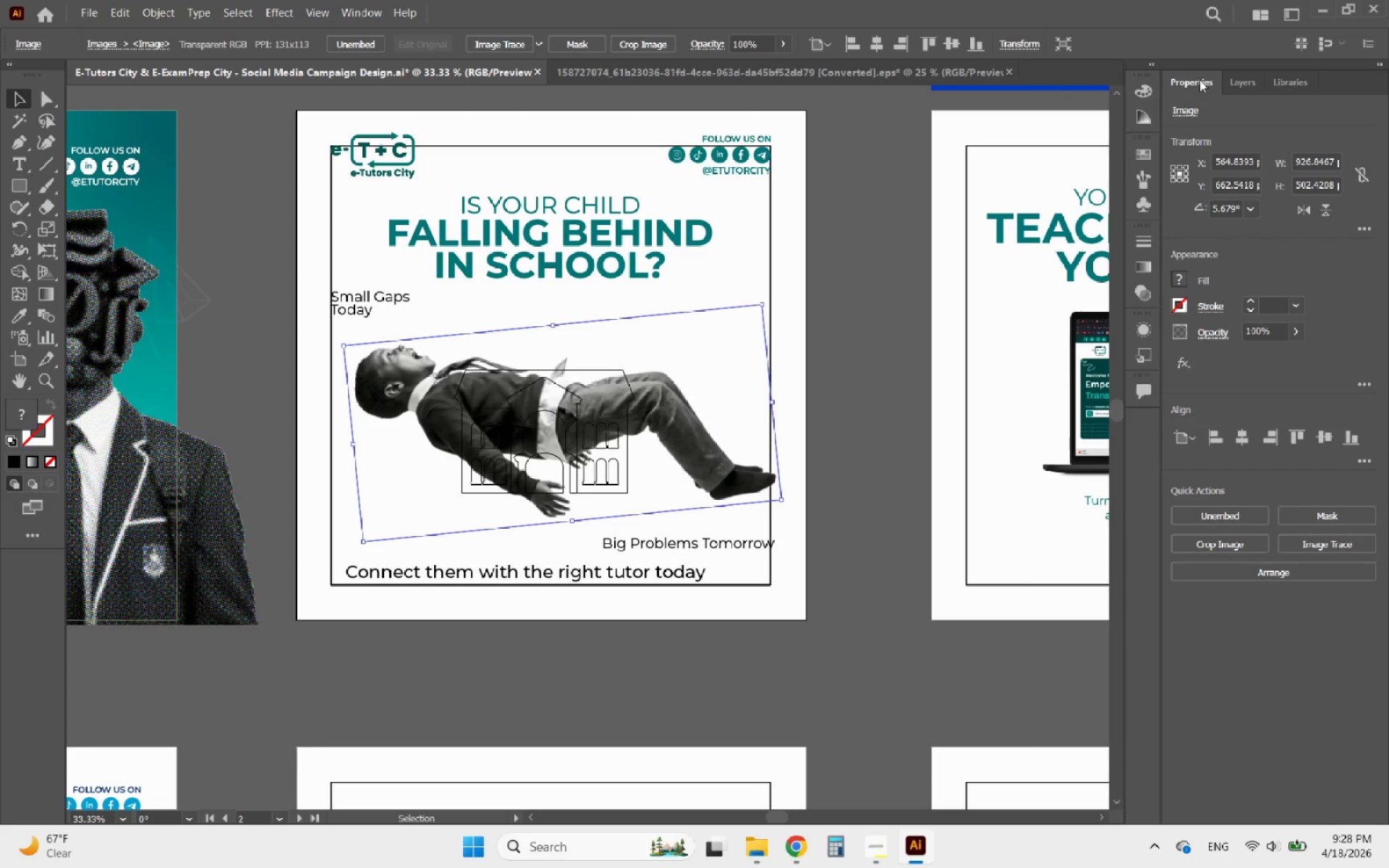 
left_click([1199, 80])
 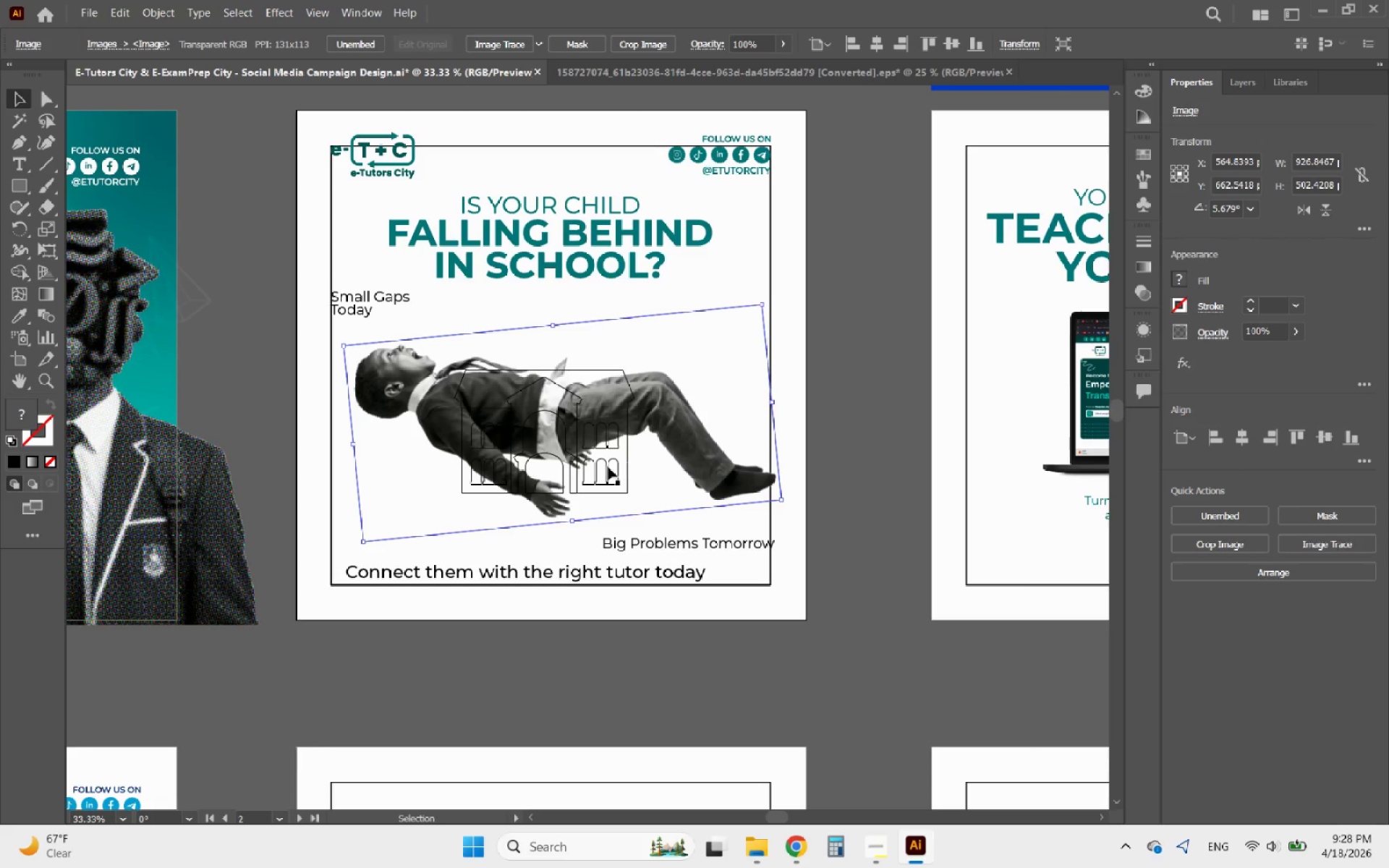 
left_click([618, 450])
 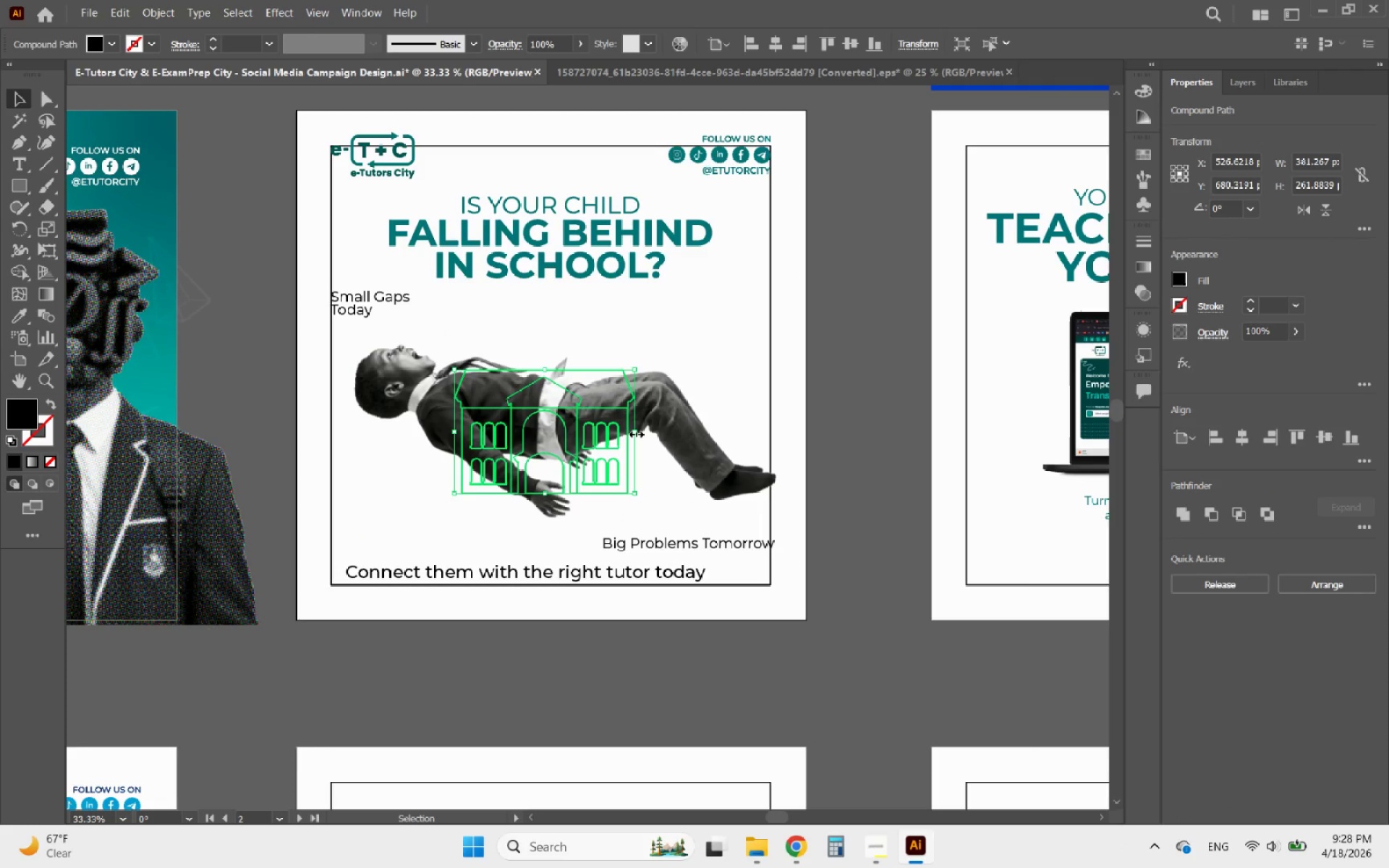 
hold_key(key=ShiftLeft, duration=0.89)
left_click_drag(start_coordinate=[634, 433], to_coordinate=[693, 433])
 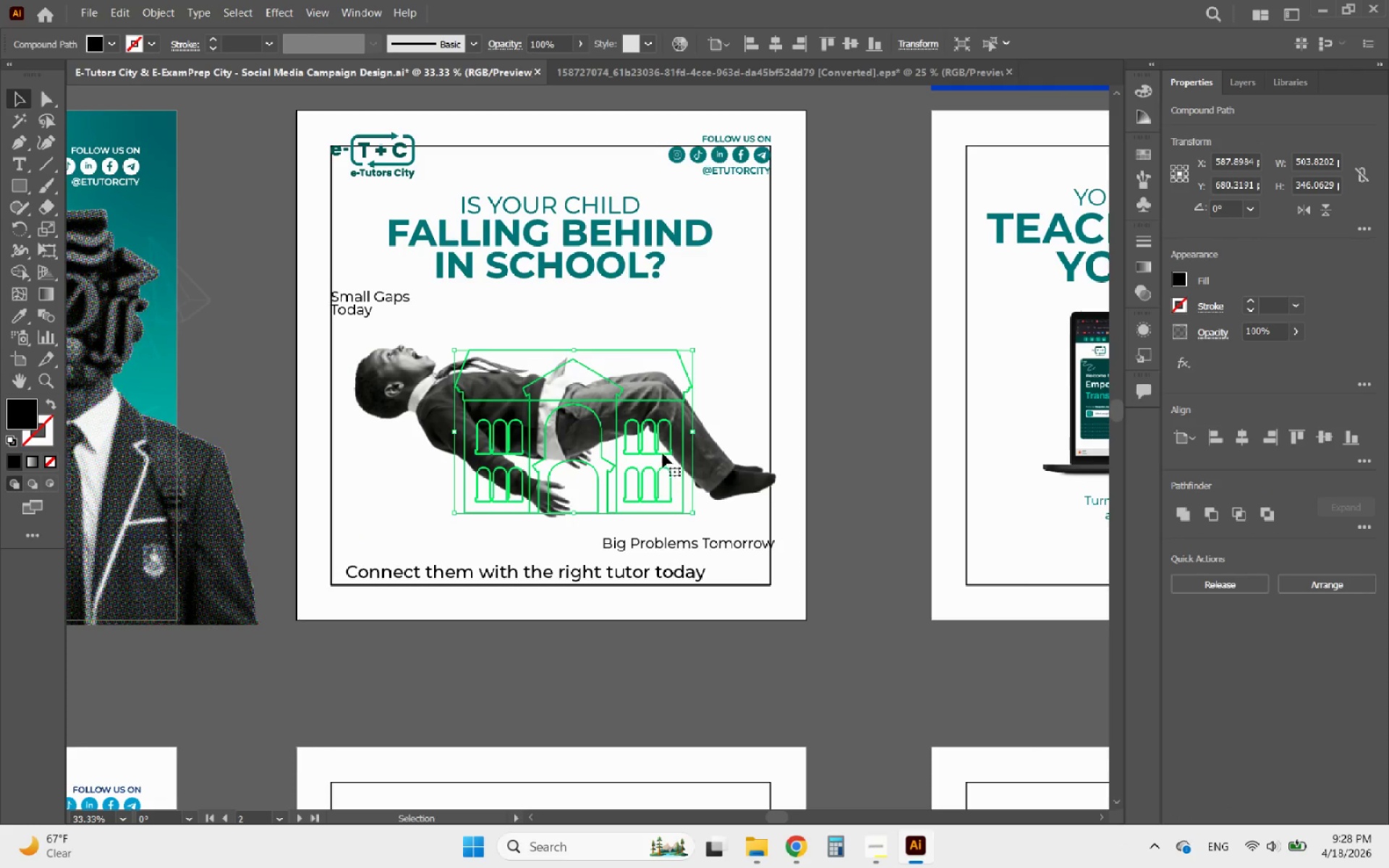 
left_click_drag(start_coordinate=[663, 454], to_coordinate=[650, 415])
 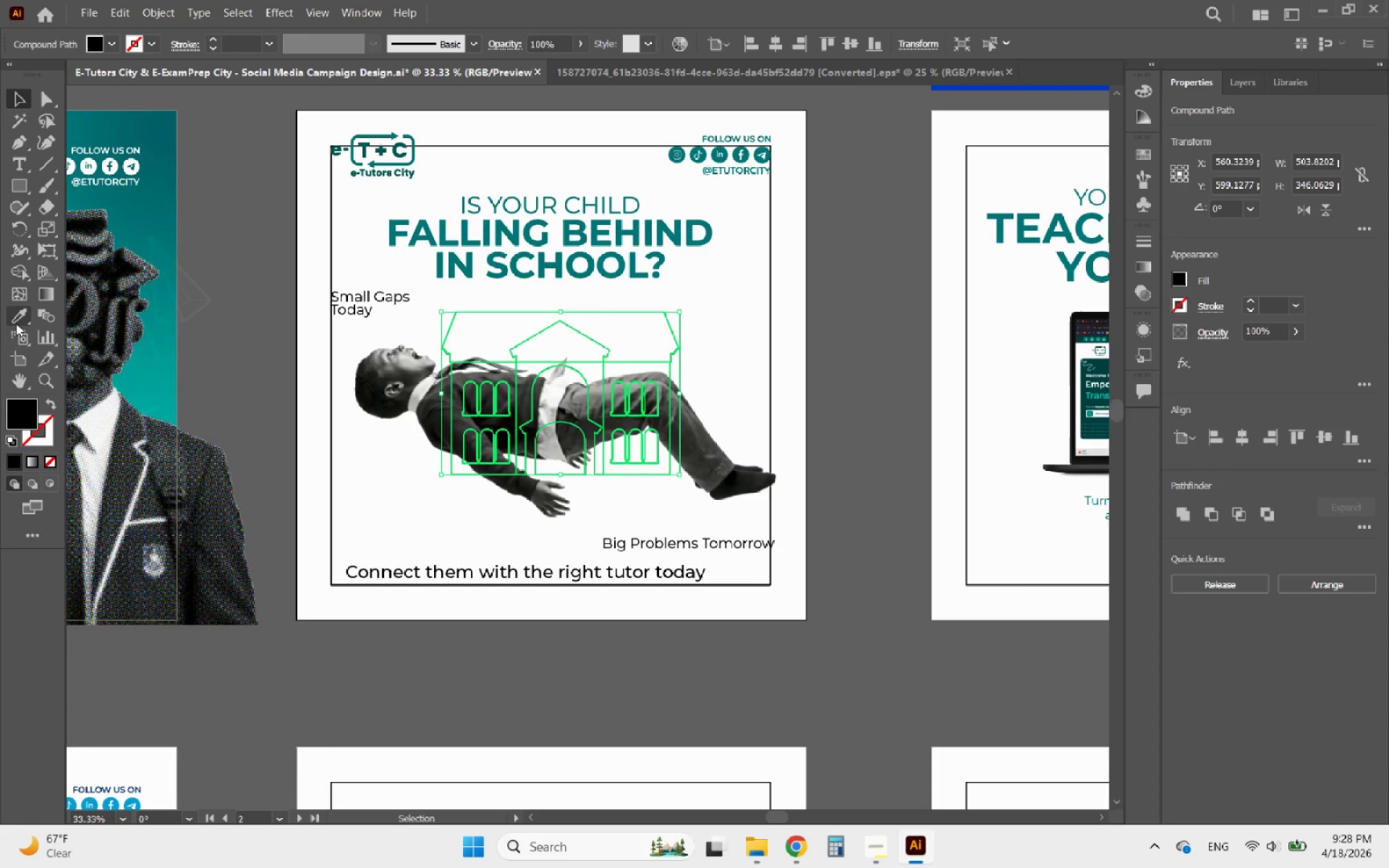 
left_click([16, 316])
 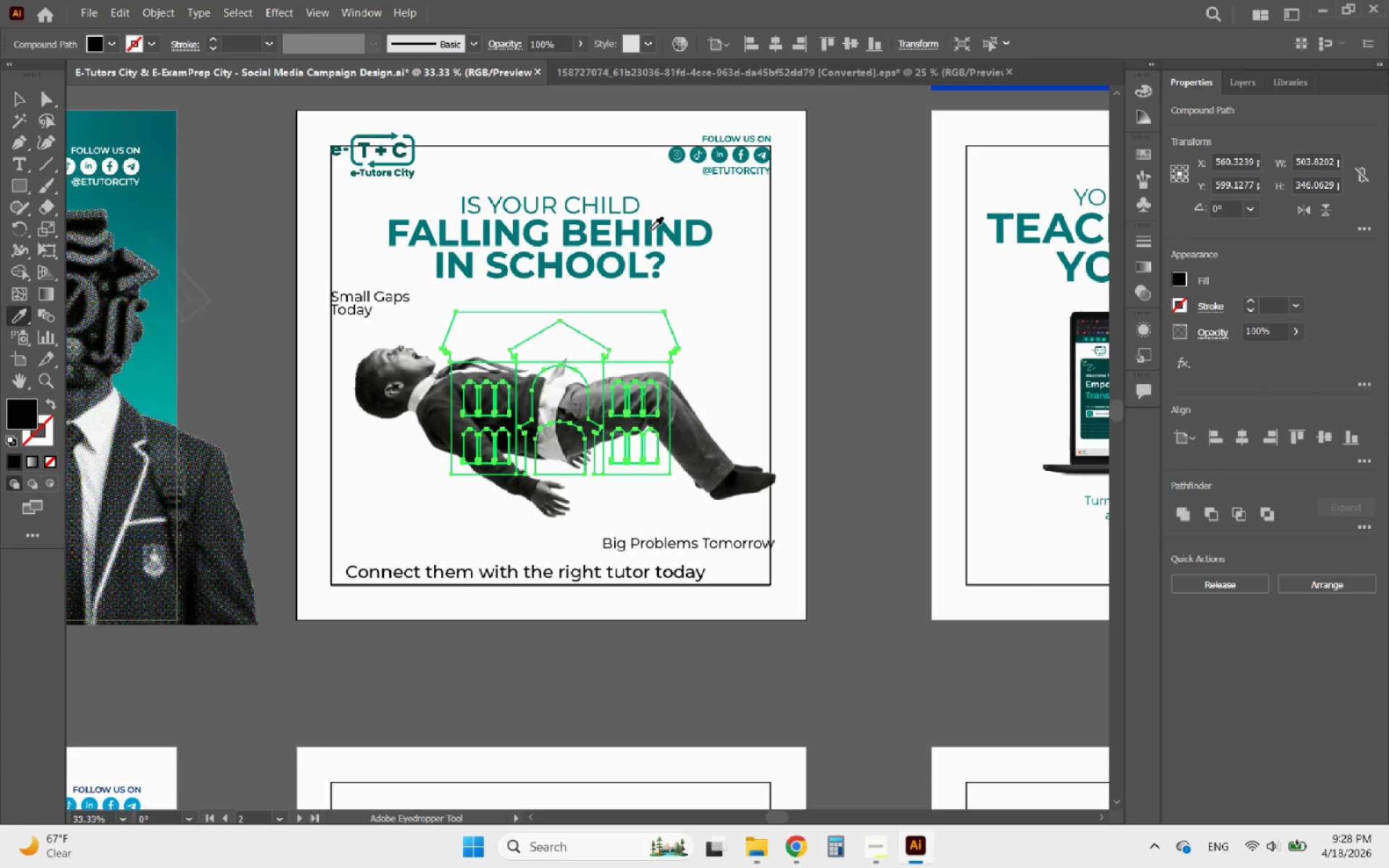 
left_click([648, 230])
 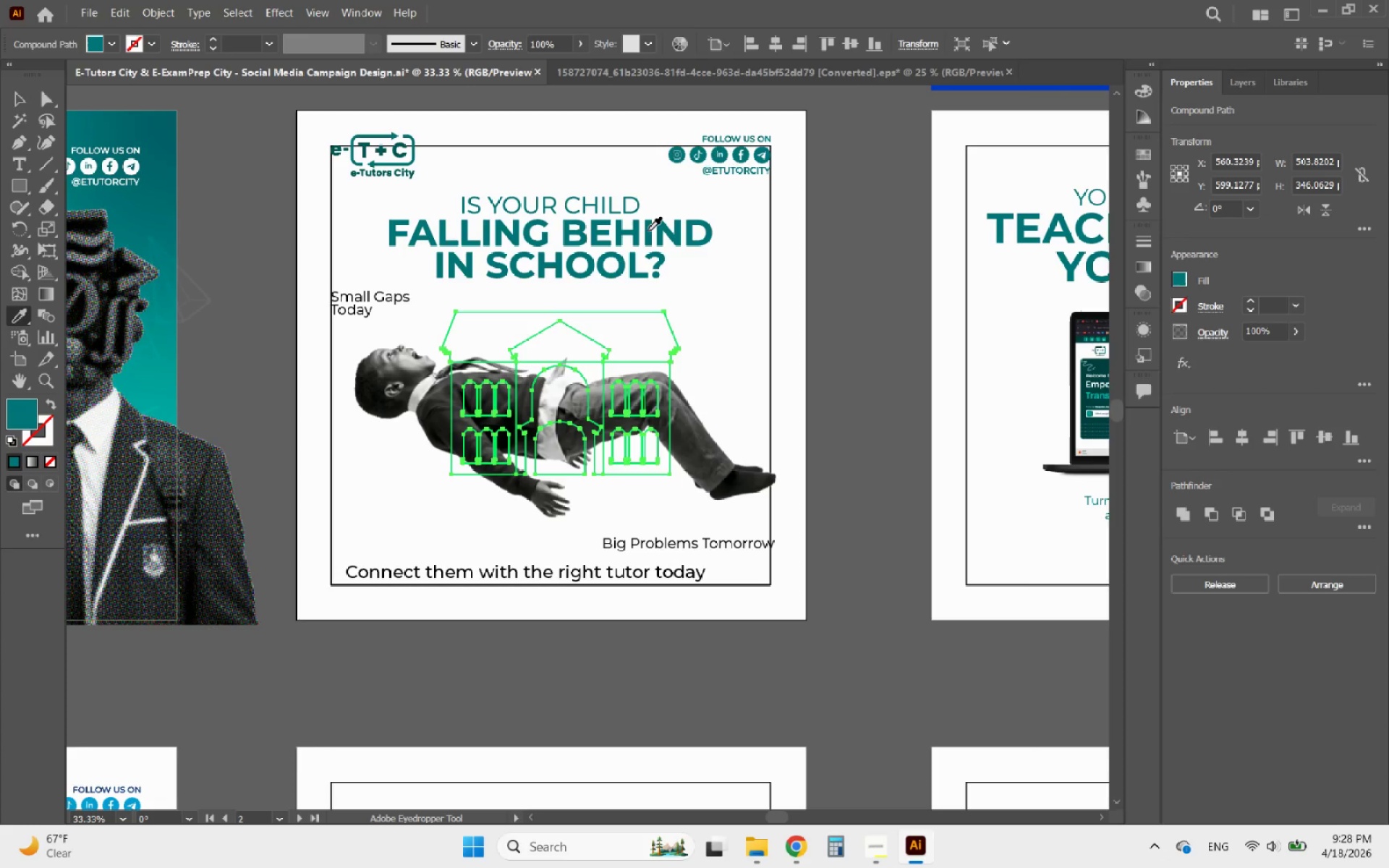 
left_click([648, 231])
 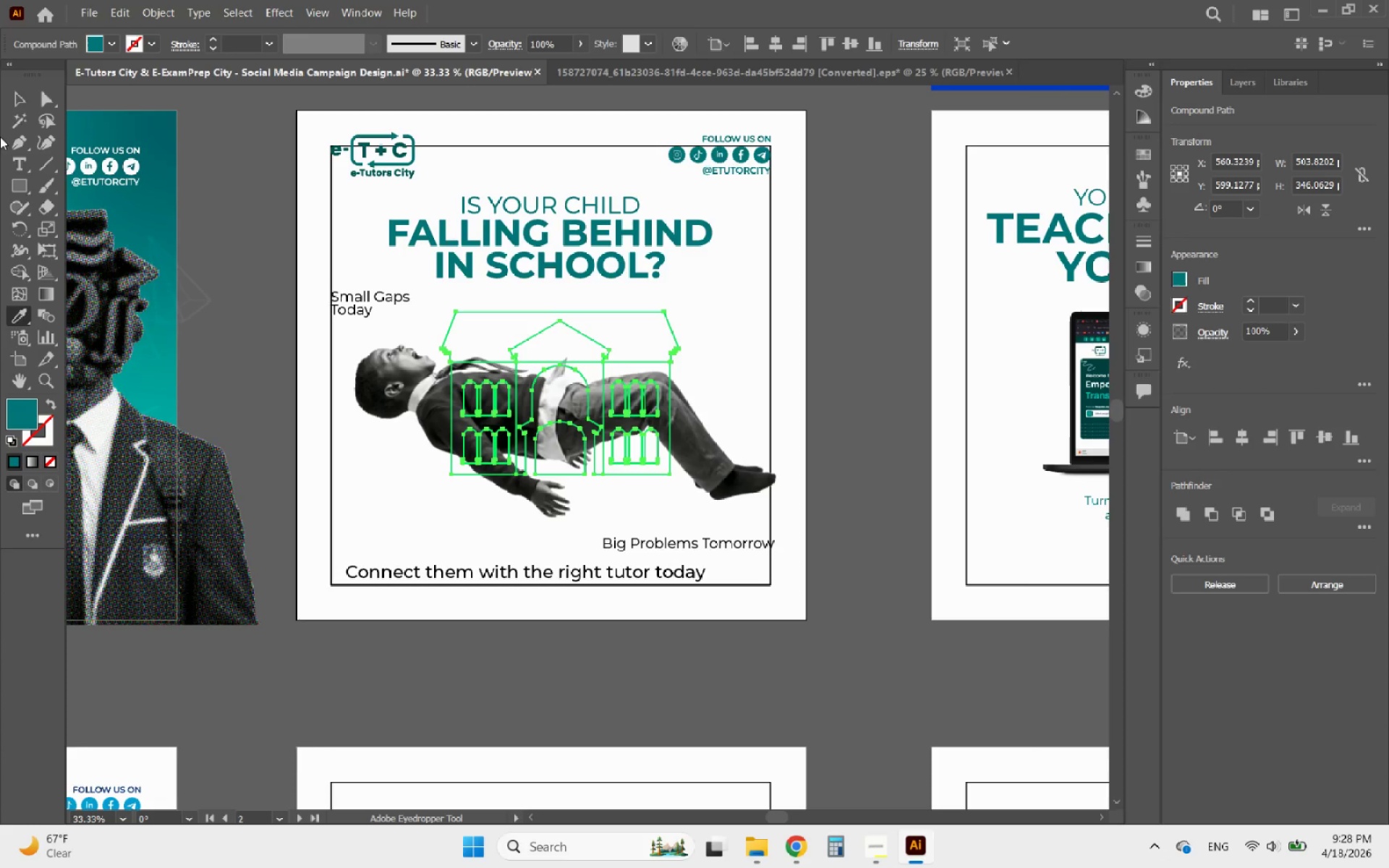 
left_click([26, 93])
 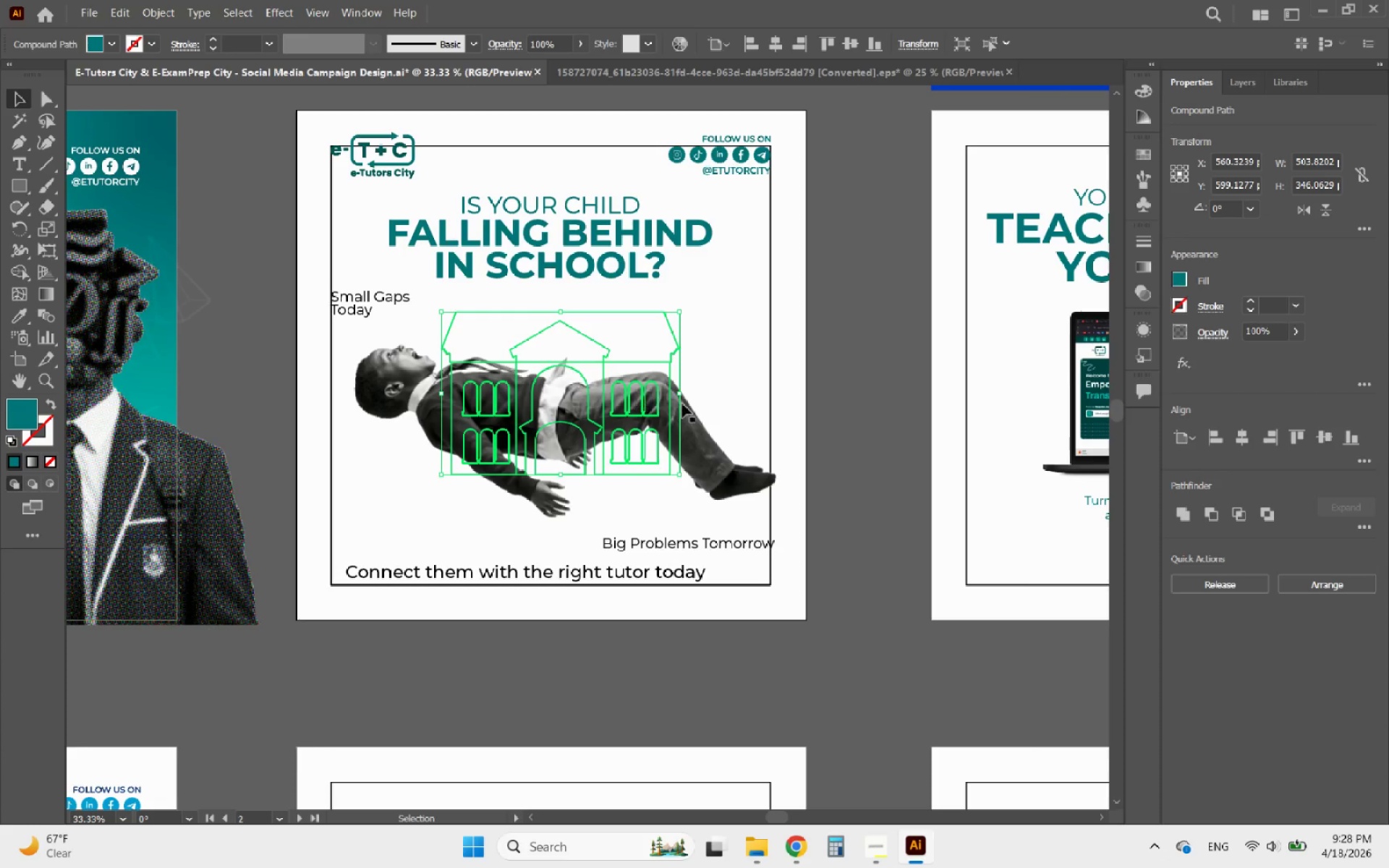 
left_click([709, 394])
 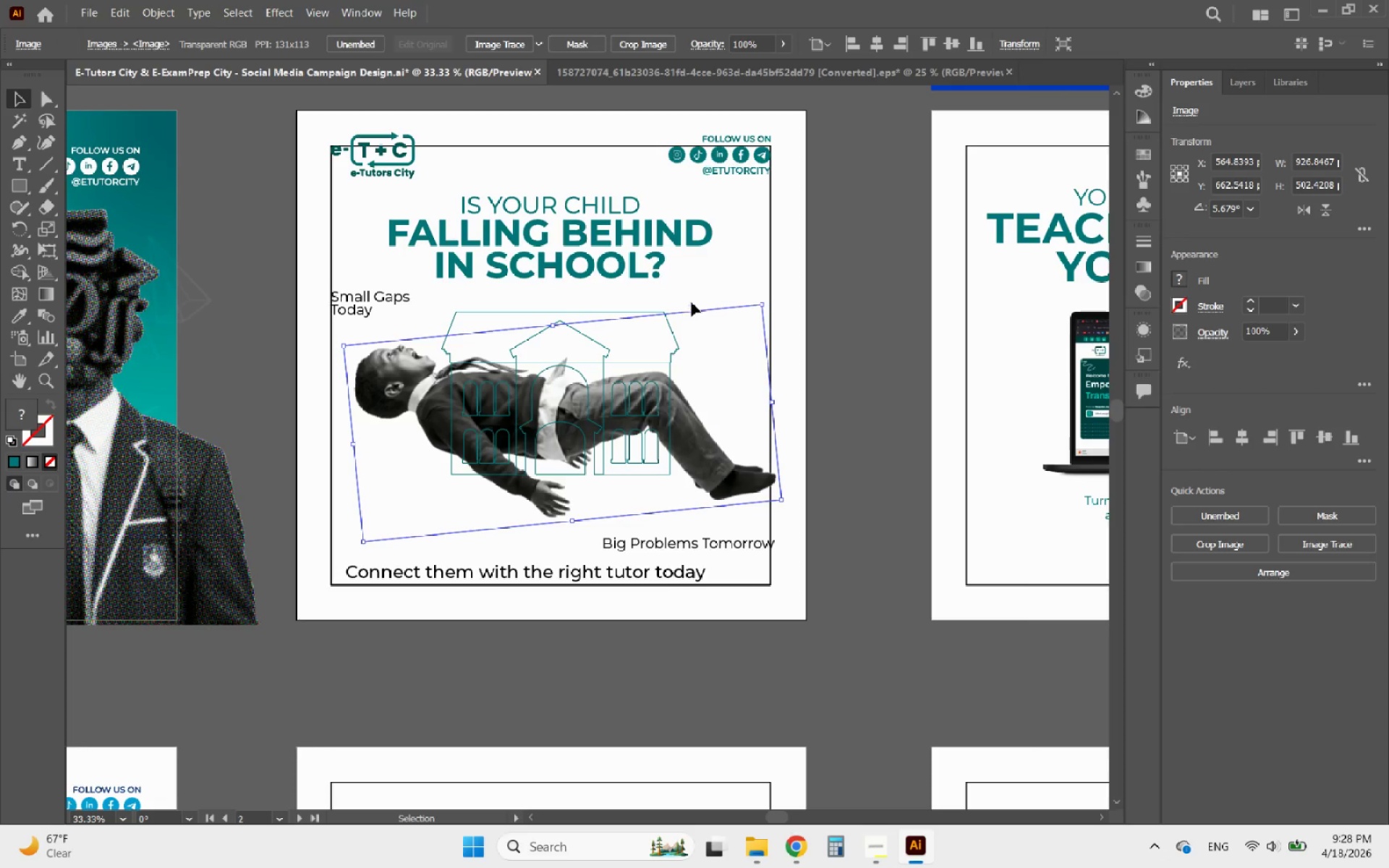 
left_click([709, 286])
 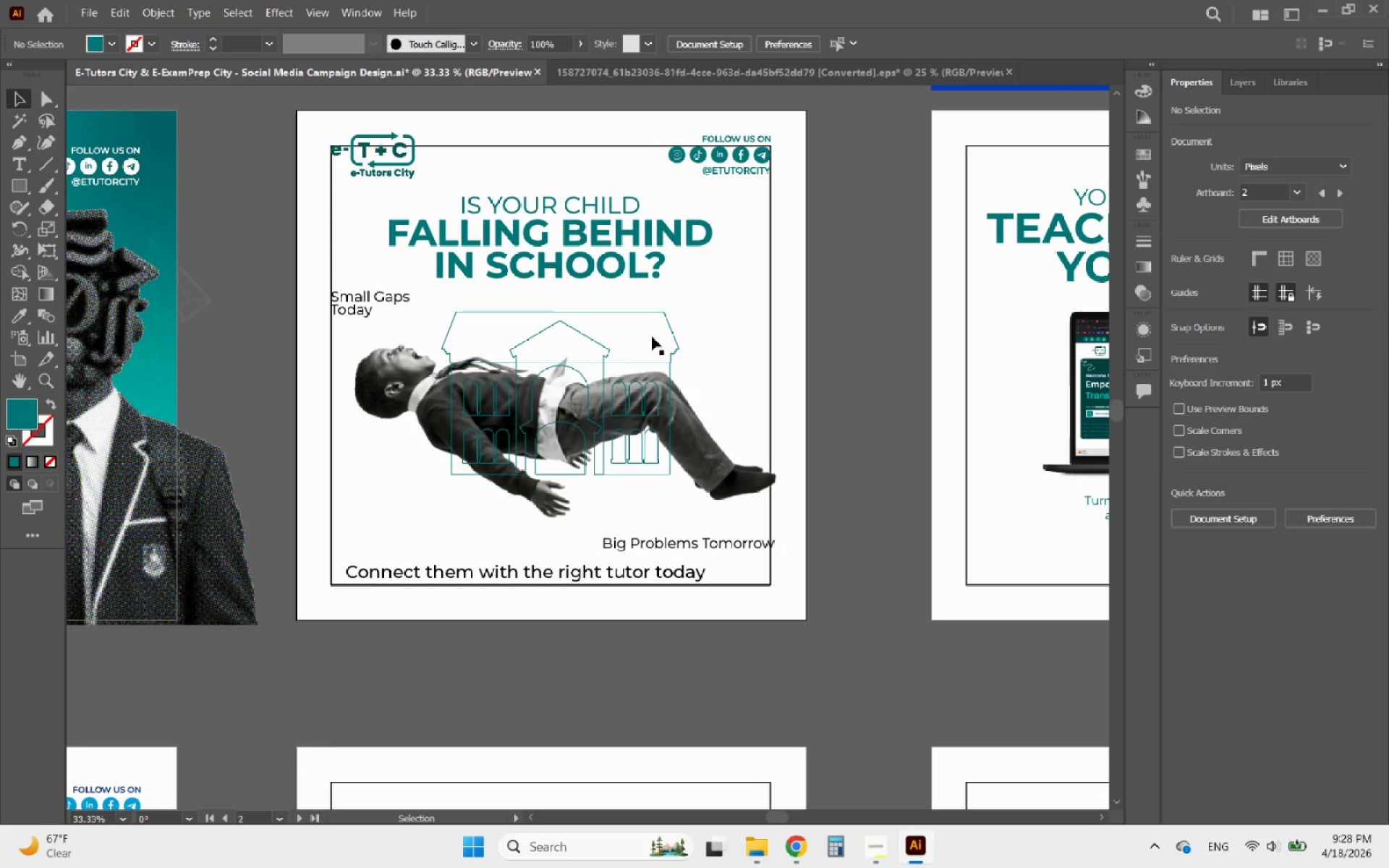 
hold_key(key=AltLeft, duration=0.65)
scroll: coordinate [585, 385], scroll_direction: up, amount: 2.0
 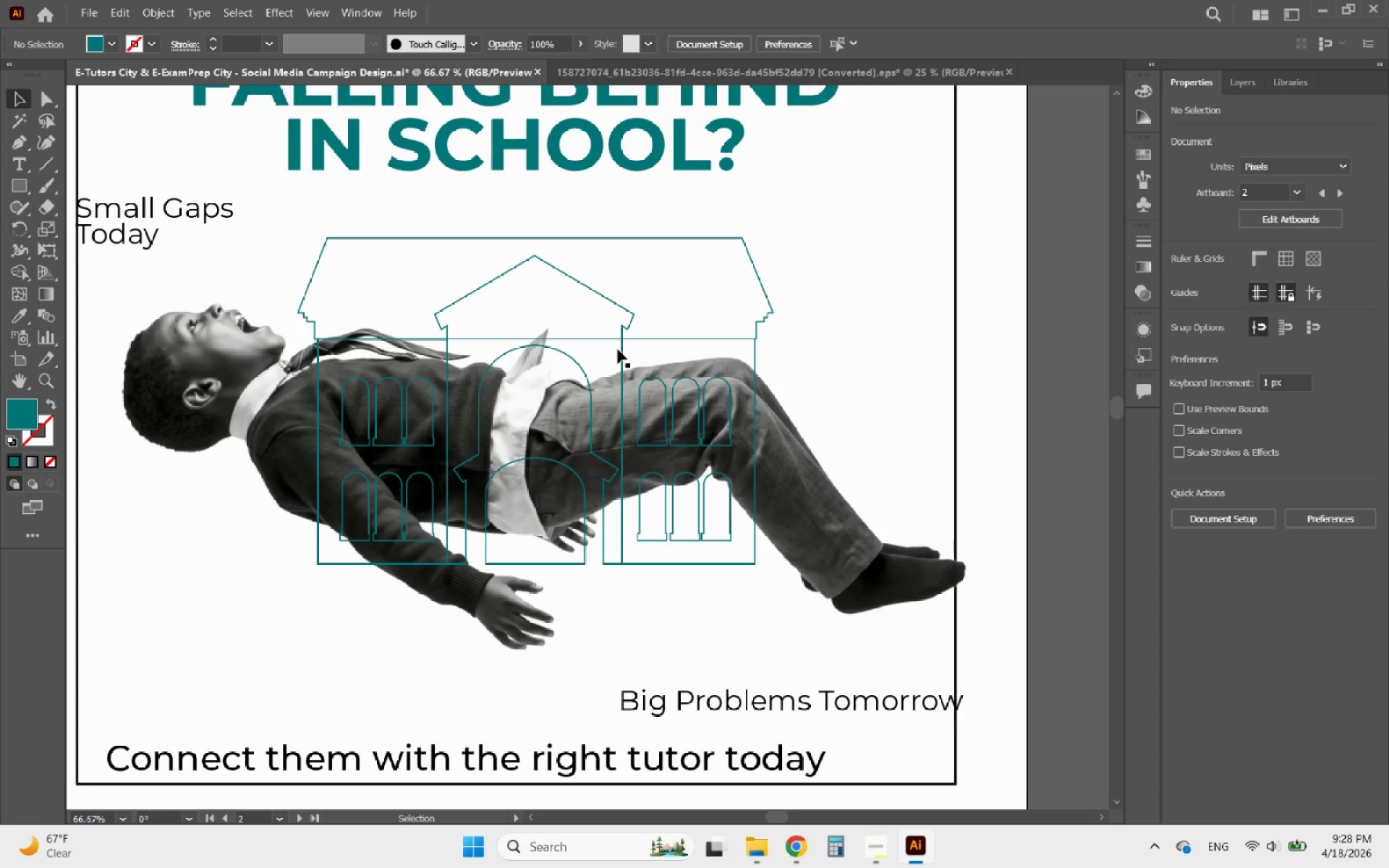 
left_click([621, 349])
 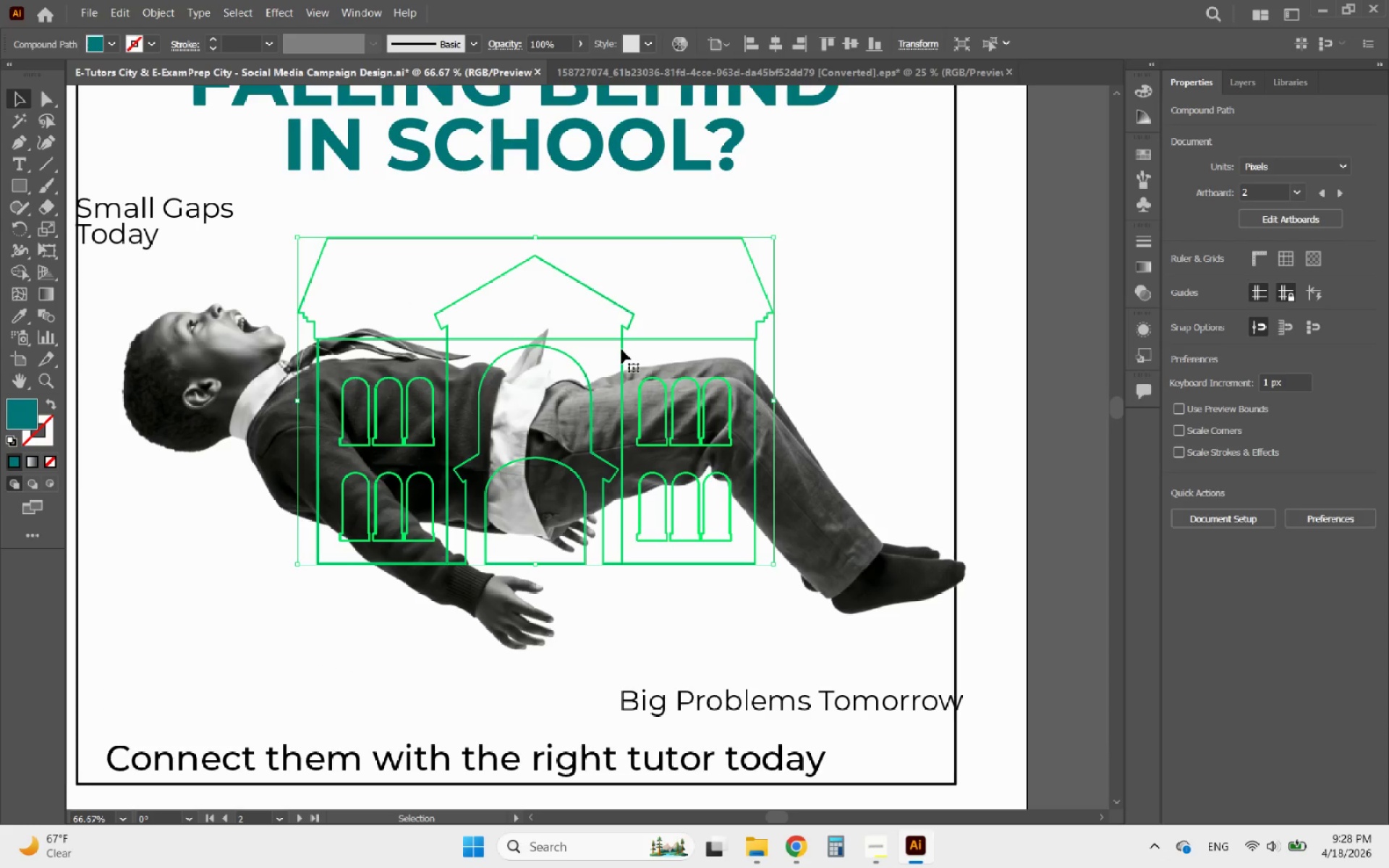 
hold_key(key=AltLeft, duration=0.38)
 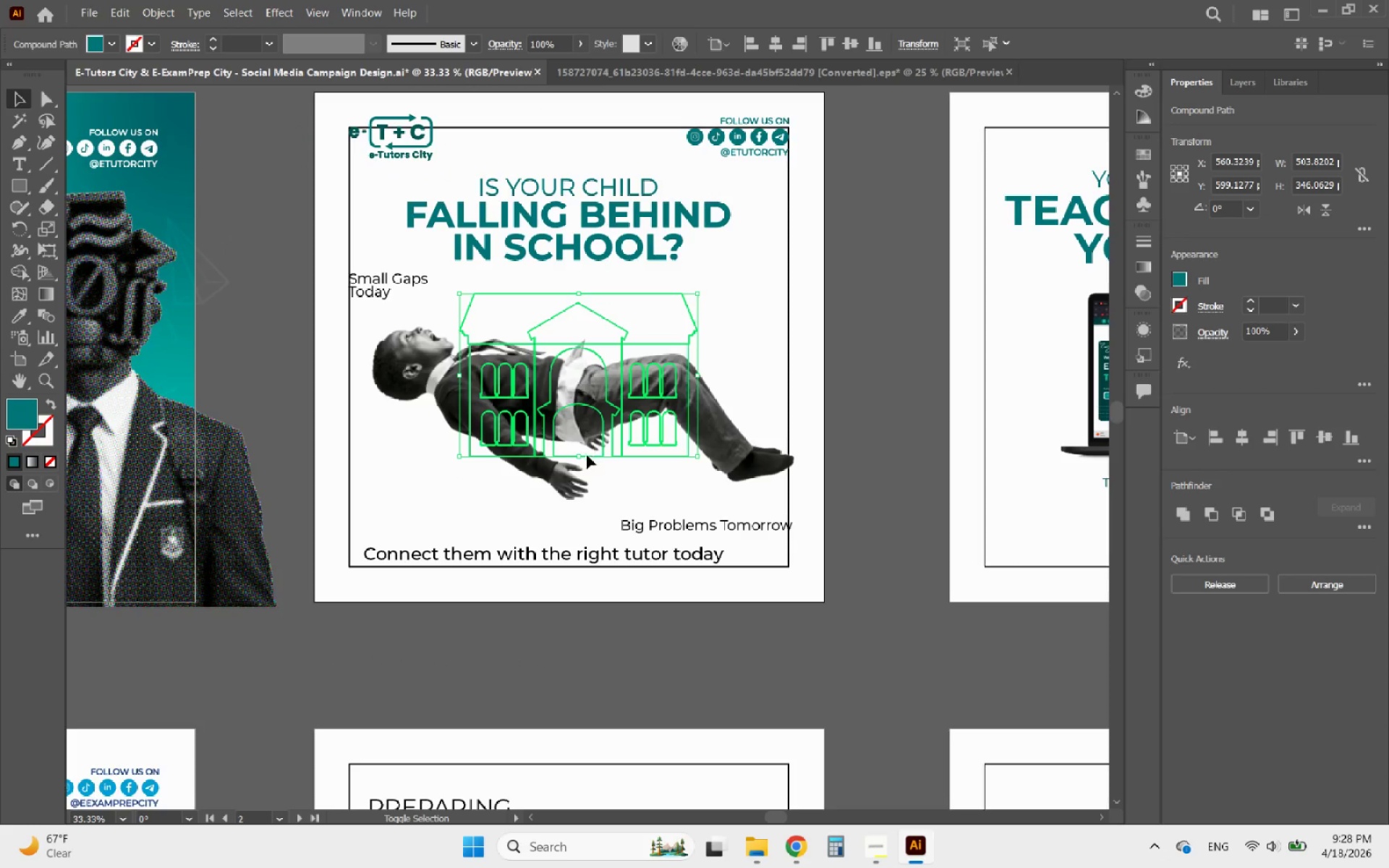 
hold_key(key=ShiftLeft, duration=3.15)
 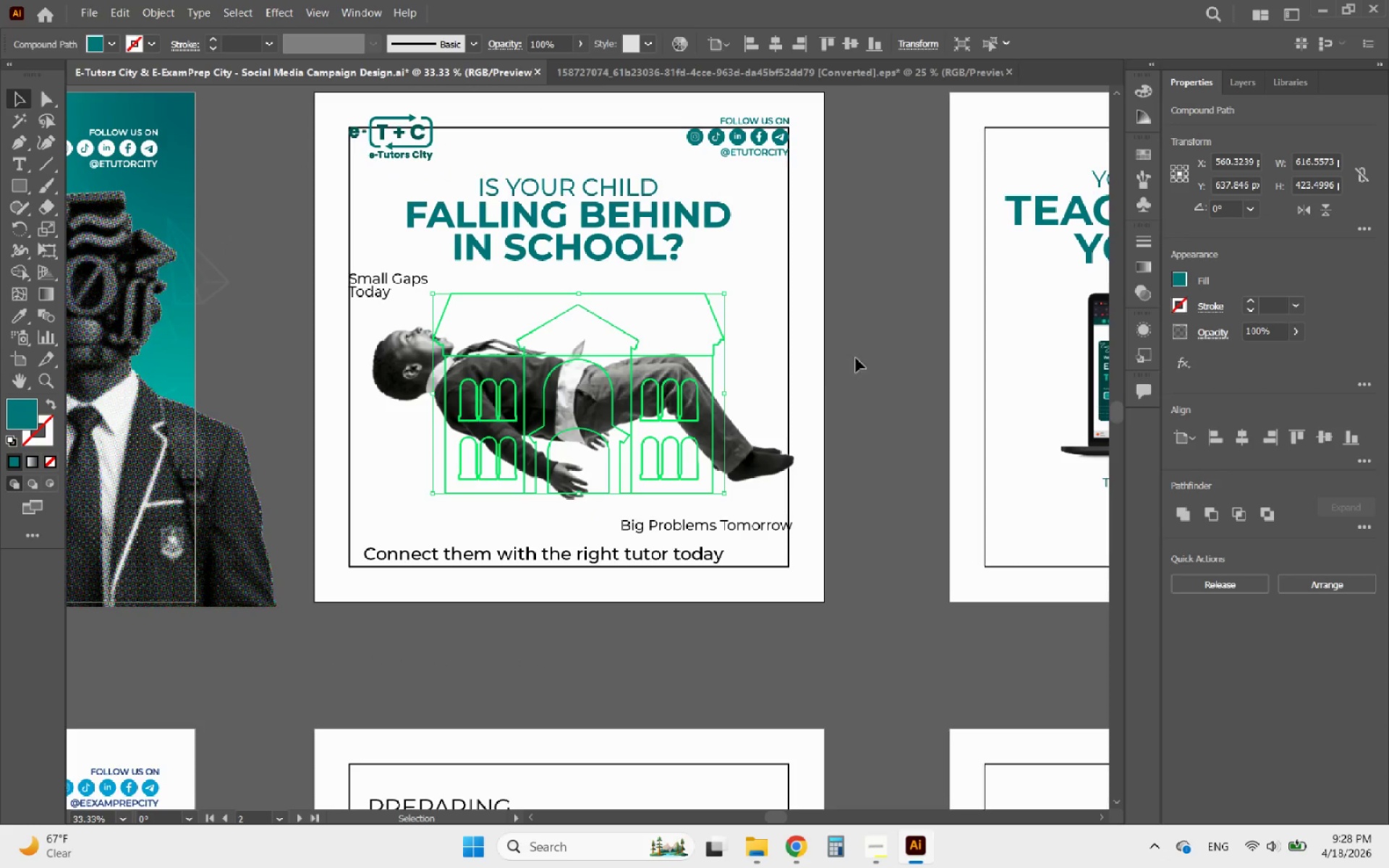 
scroll: coordinate [621, 349], scroll_direction: down, amount: 2.0
 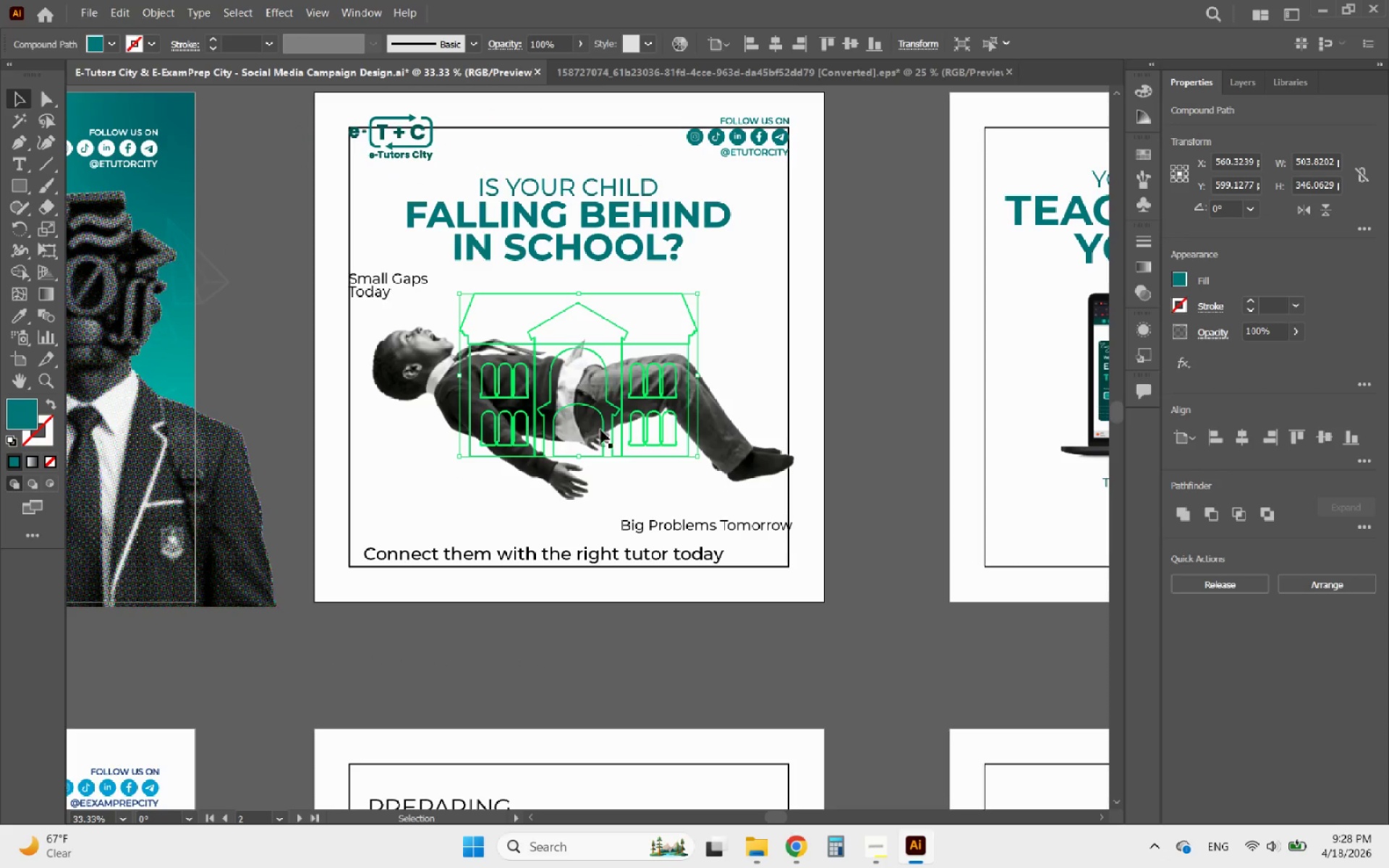 
left_click_drag(start_coordinate=[581, 456], to_coordinate=[626, 493])
 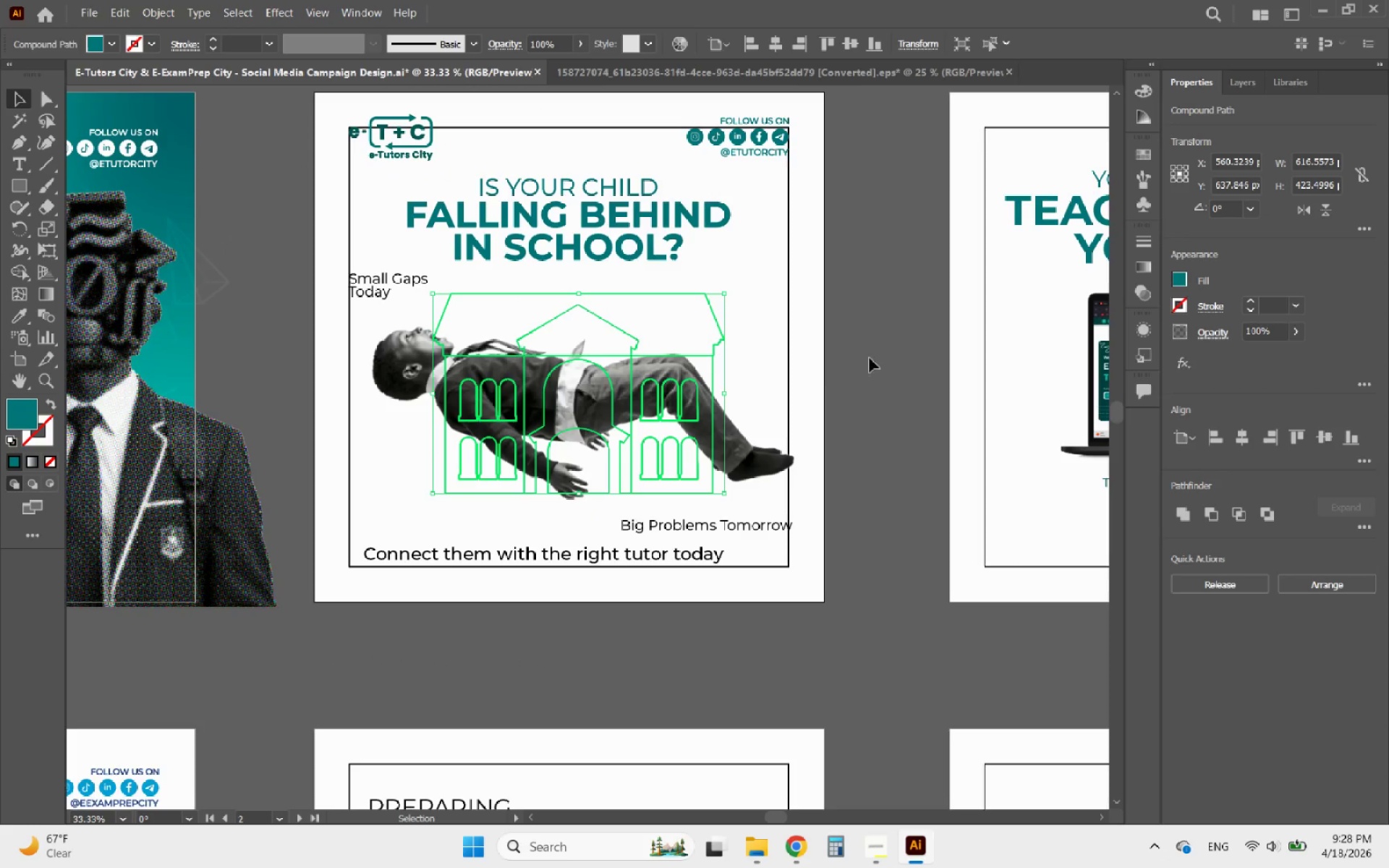 
left_click([881, 354])
 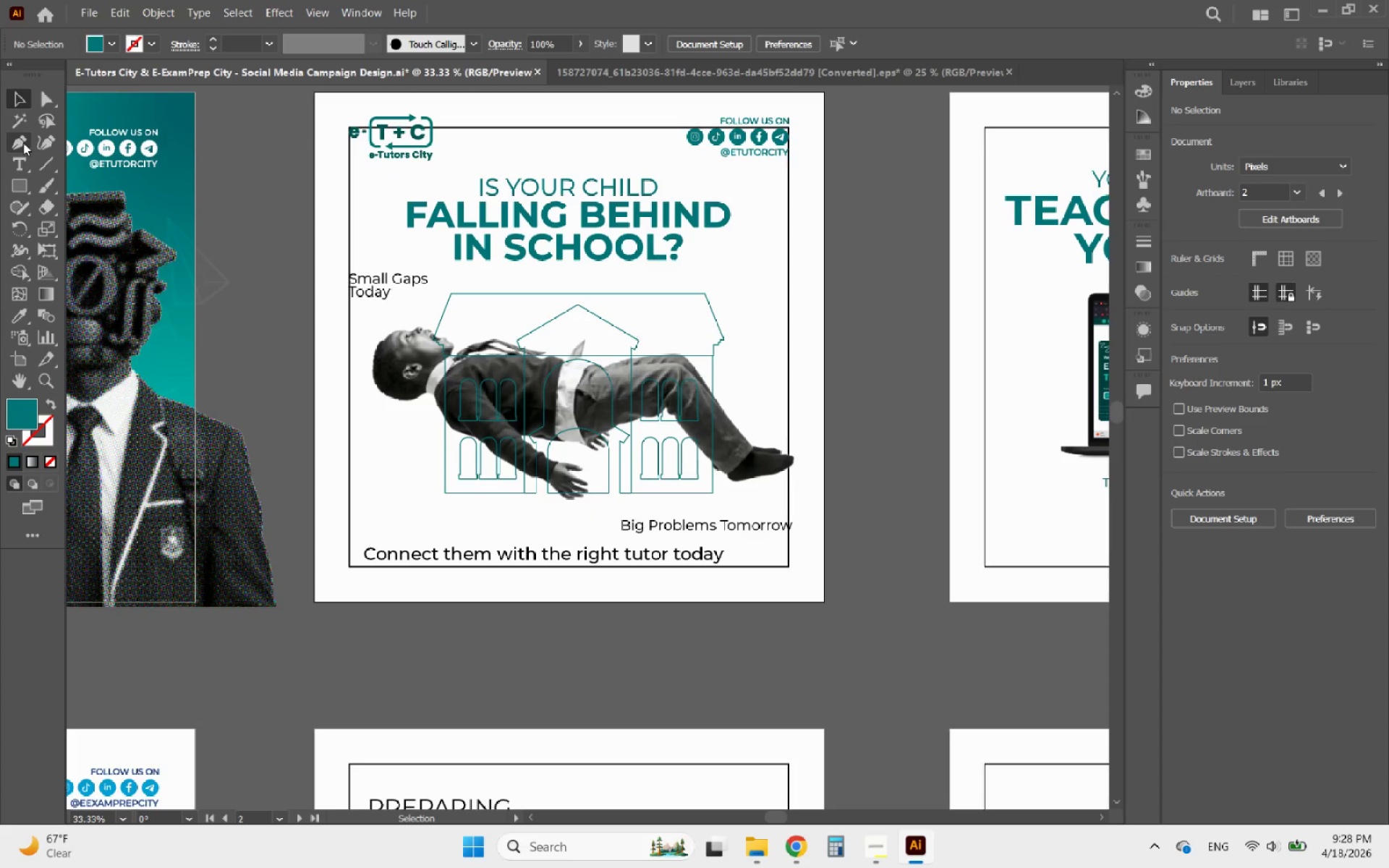 
left_click([23, 142])
 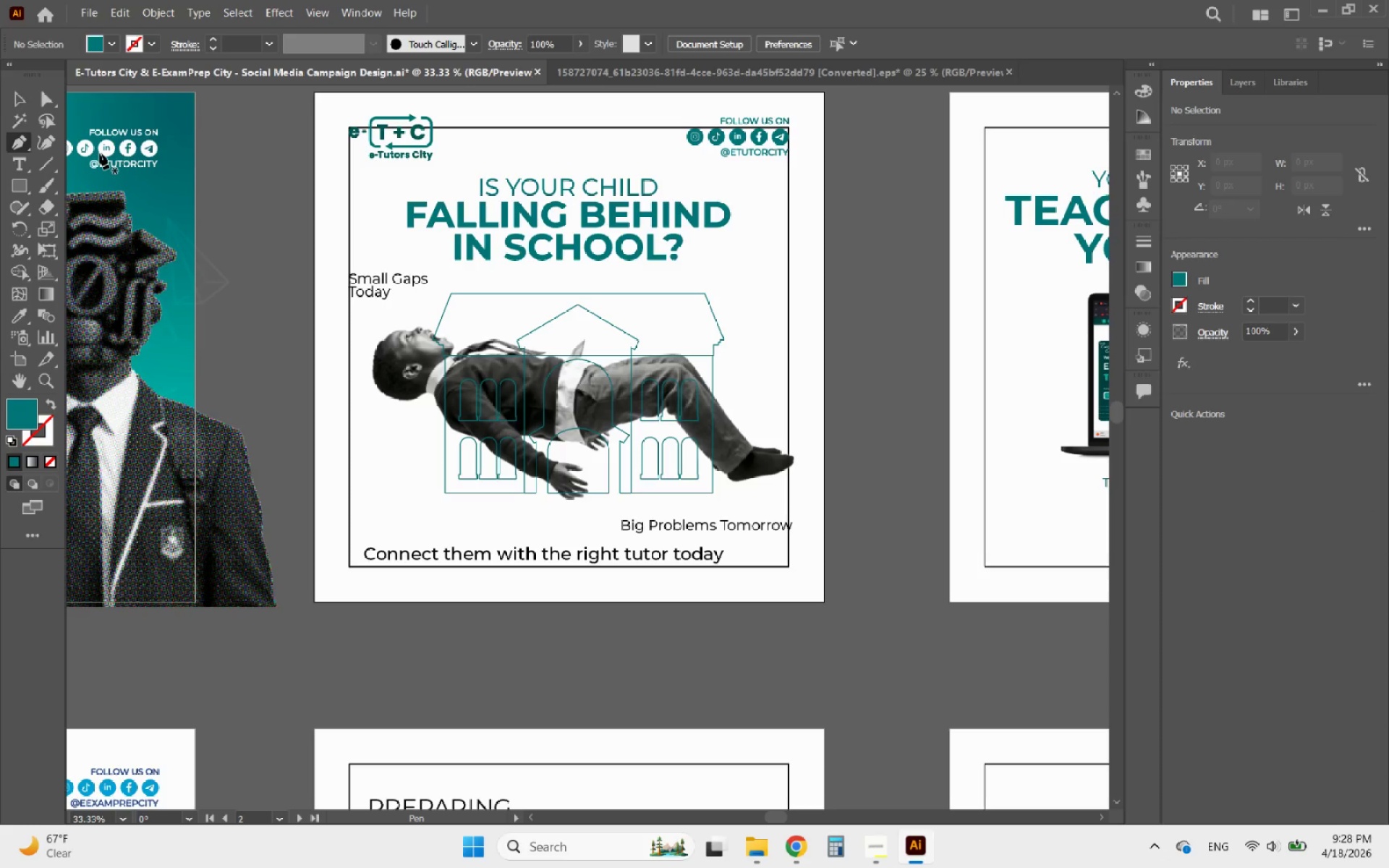 
left_click([46, 144])
 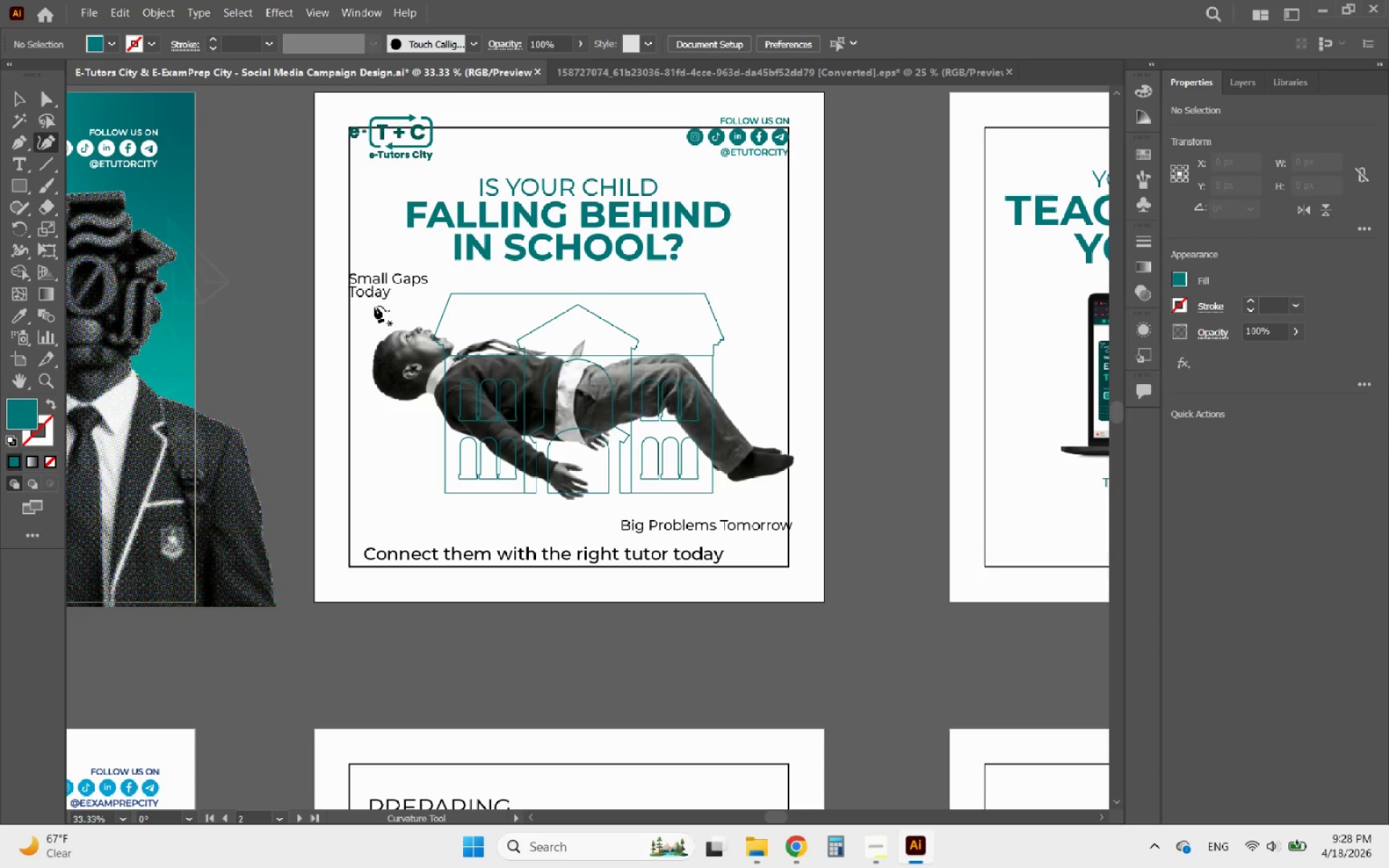 
left_click([375, 306])
 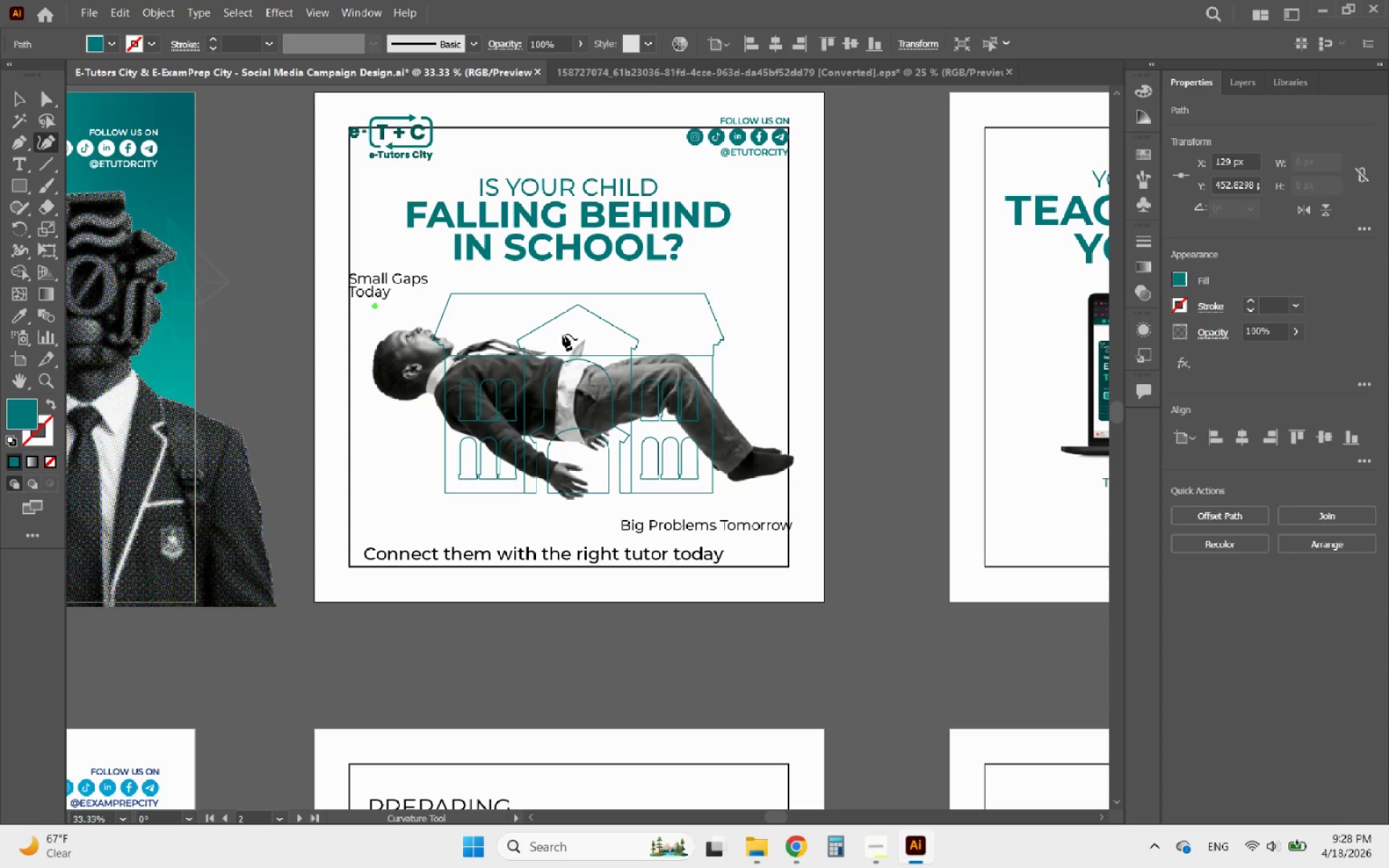 
left_click([565, 333])
 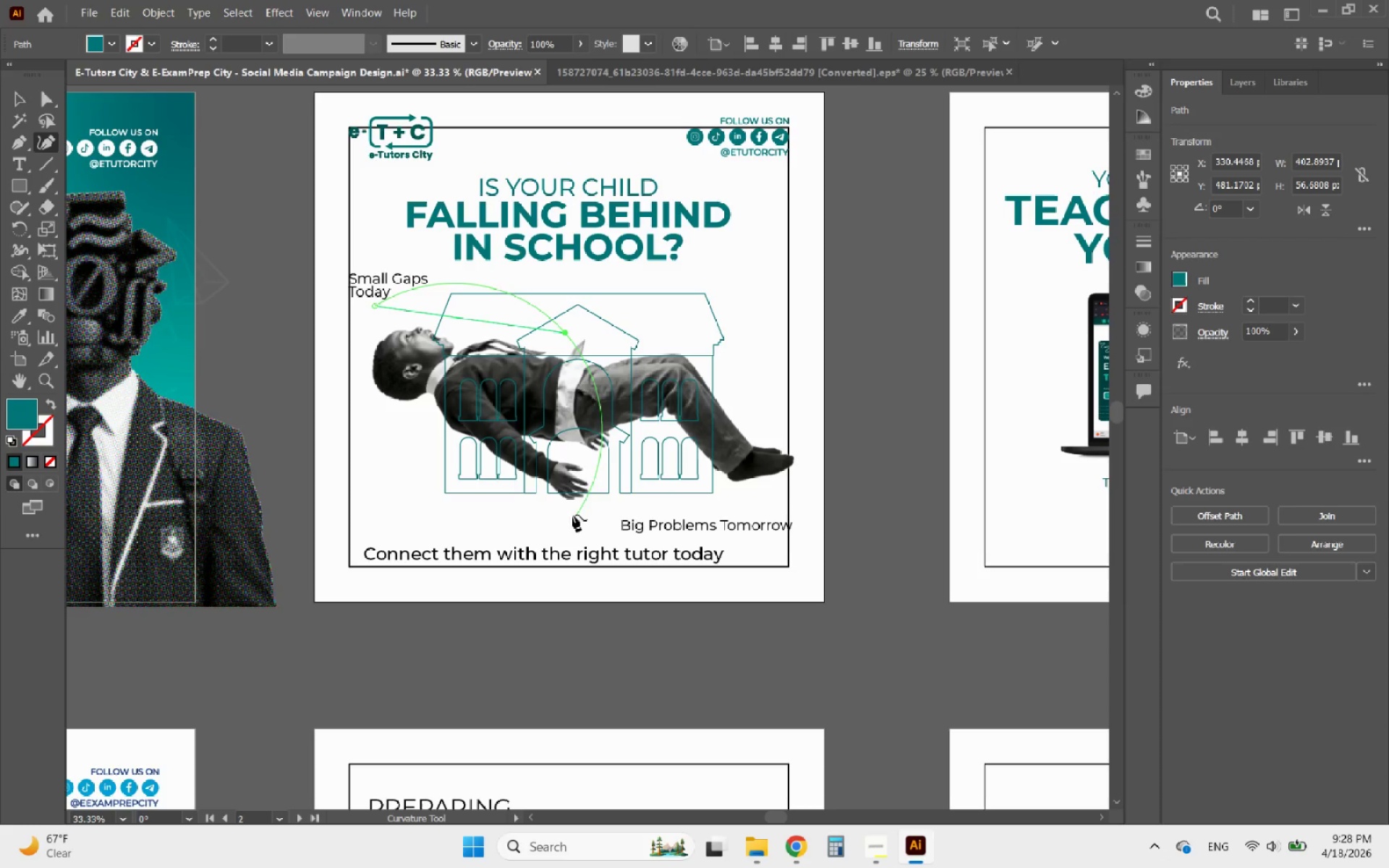 
left_click([580, 456])
 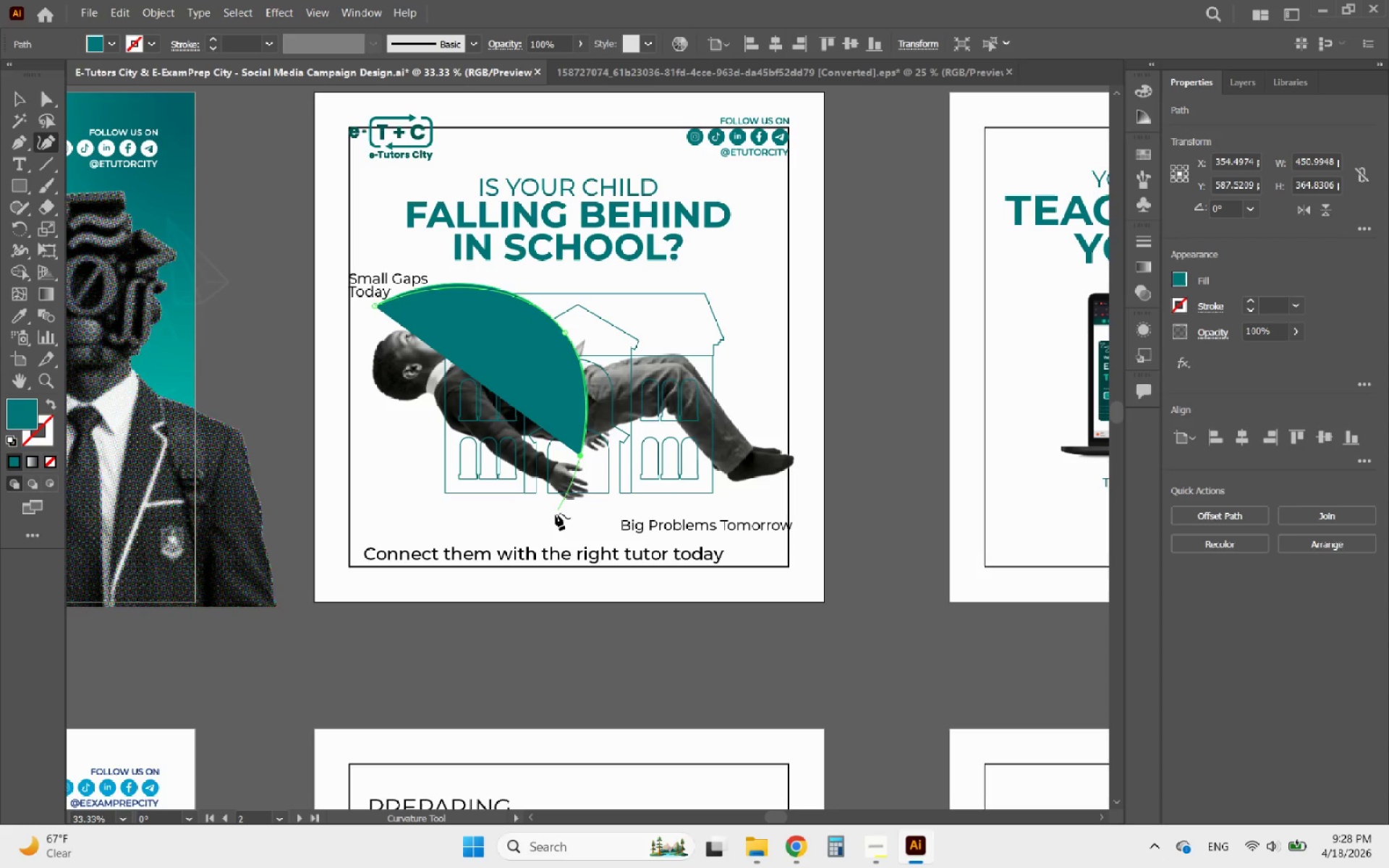 
left_click_drag(start_coordinate=[549, 520], to_coordinate=[555, 520])
 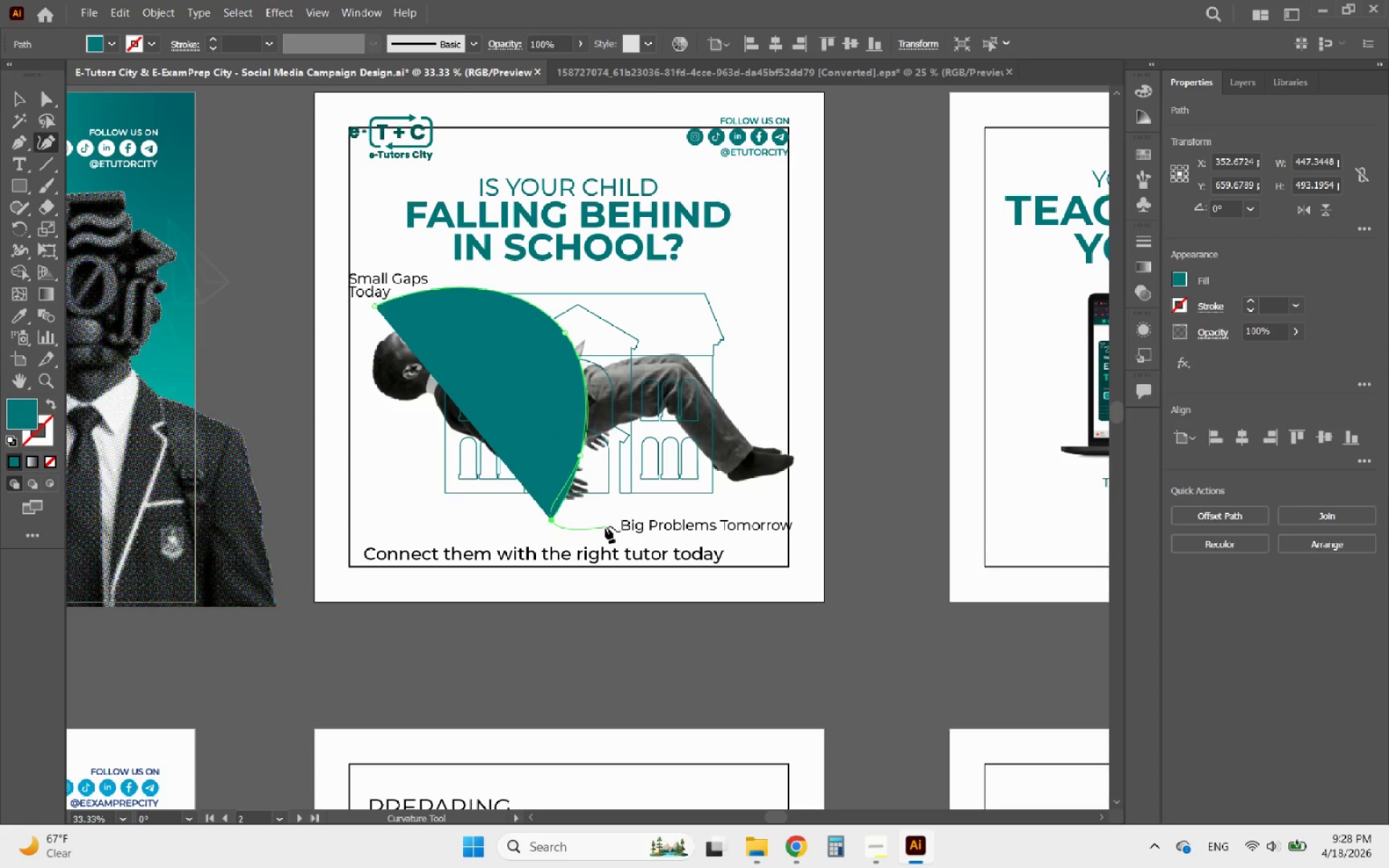 
left_click([601, 527])
 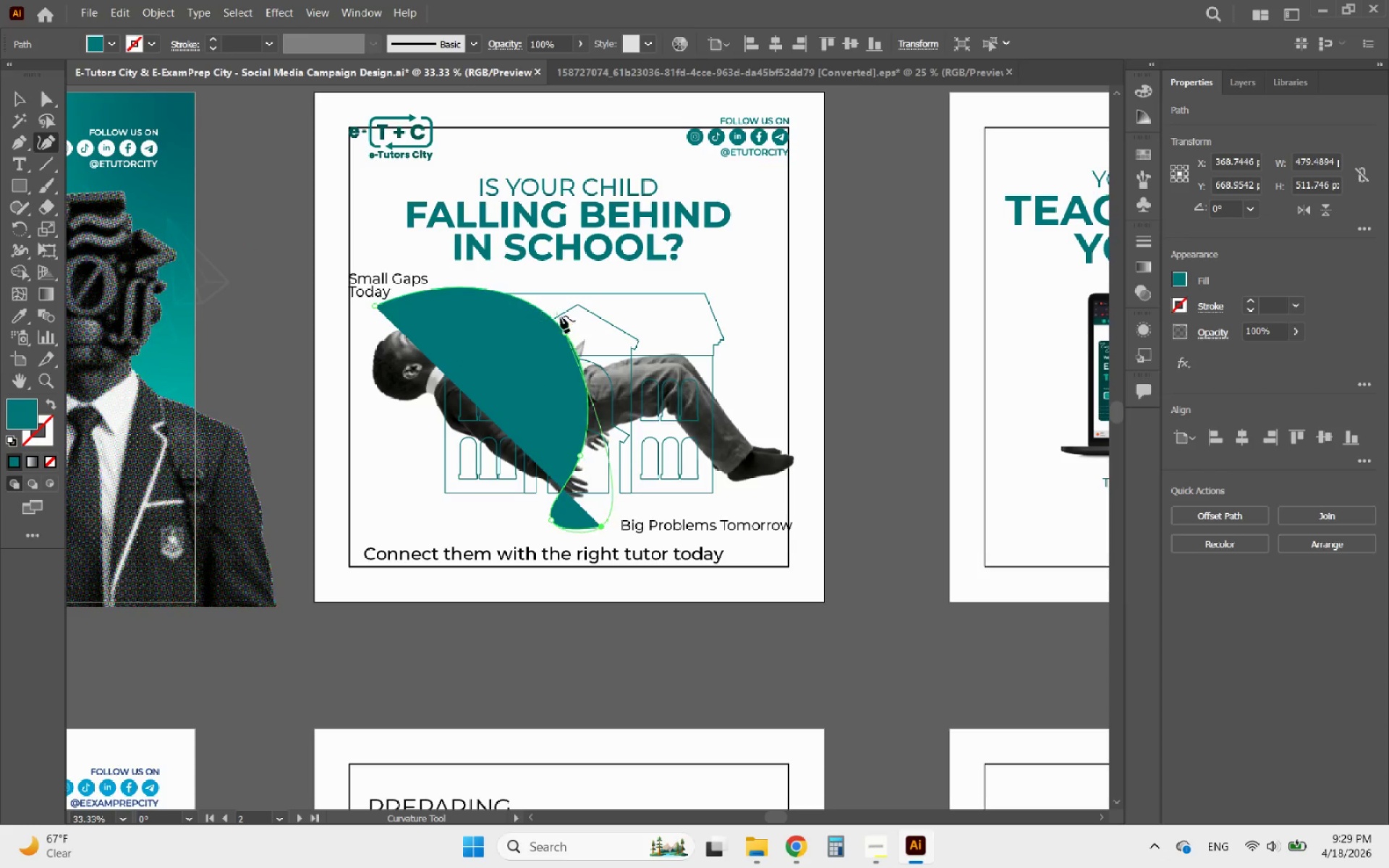 
left_click_drag(start_coordinate=[563, 333], to_coordinate=[540, 316])
 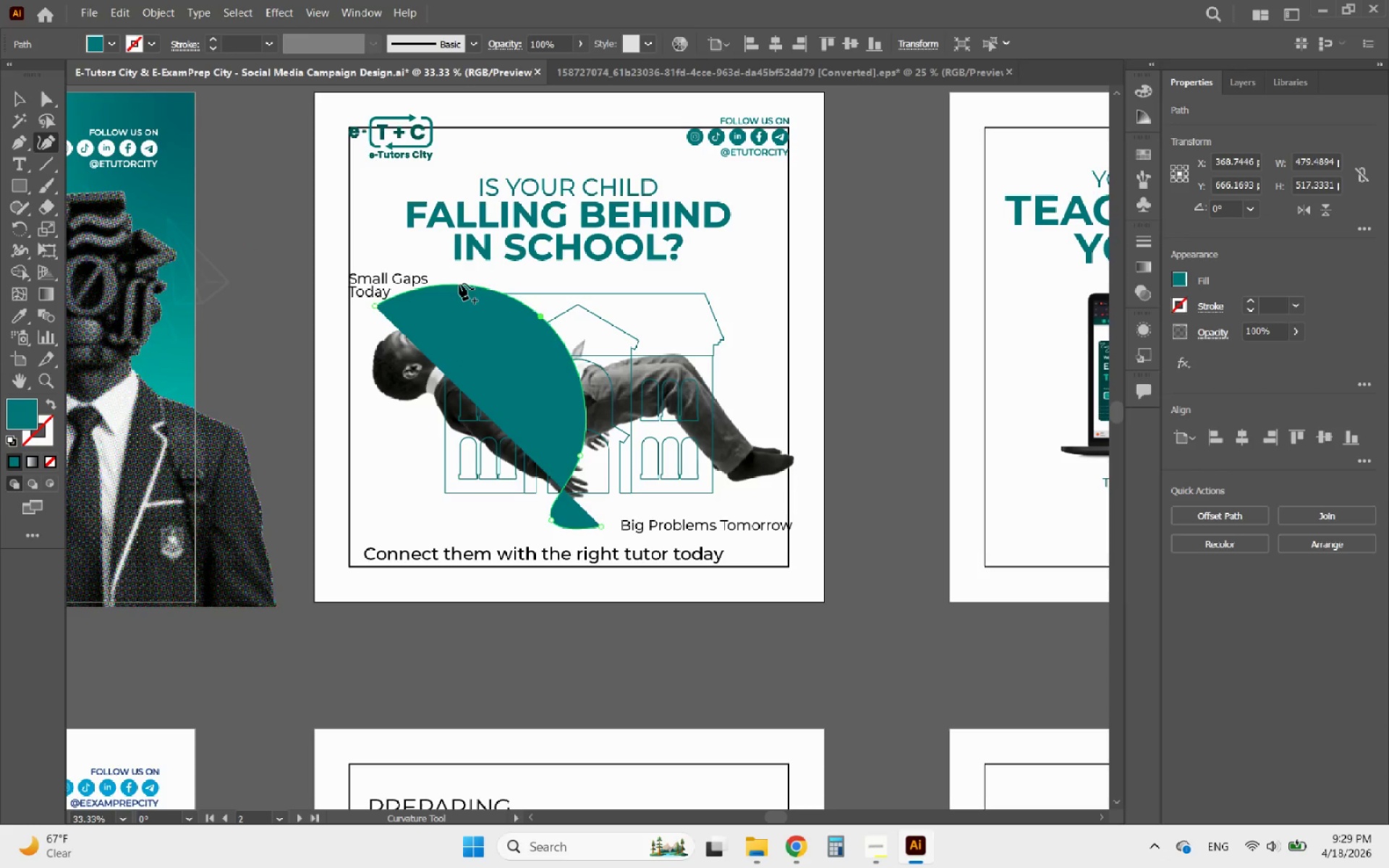 
left_click_drag(start_coordinate=[459, 286], to_coordinate=[462, 315])
 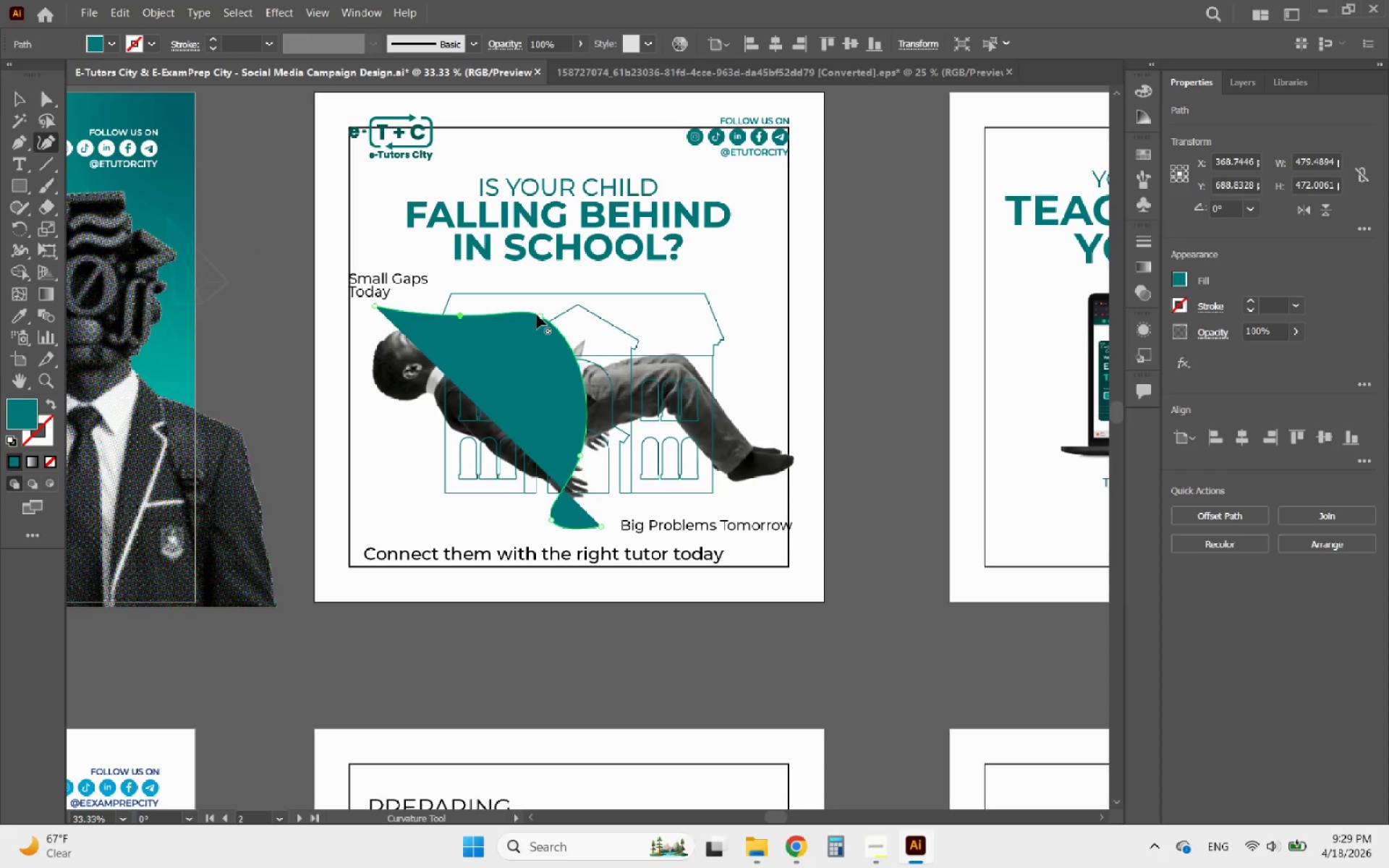 
left_click_drag(start_coordinate=[538, 315], to_coordinate=[570, 337])
 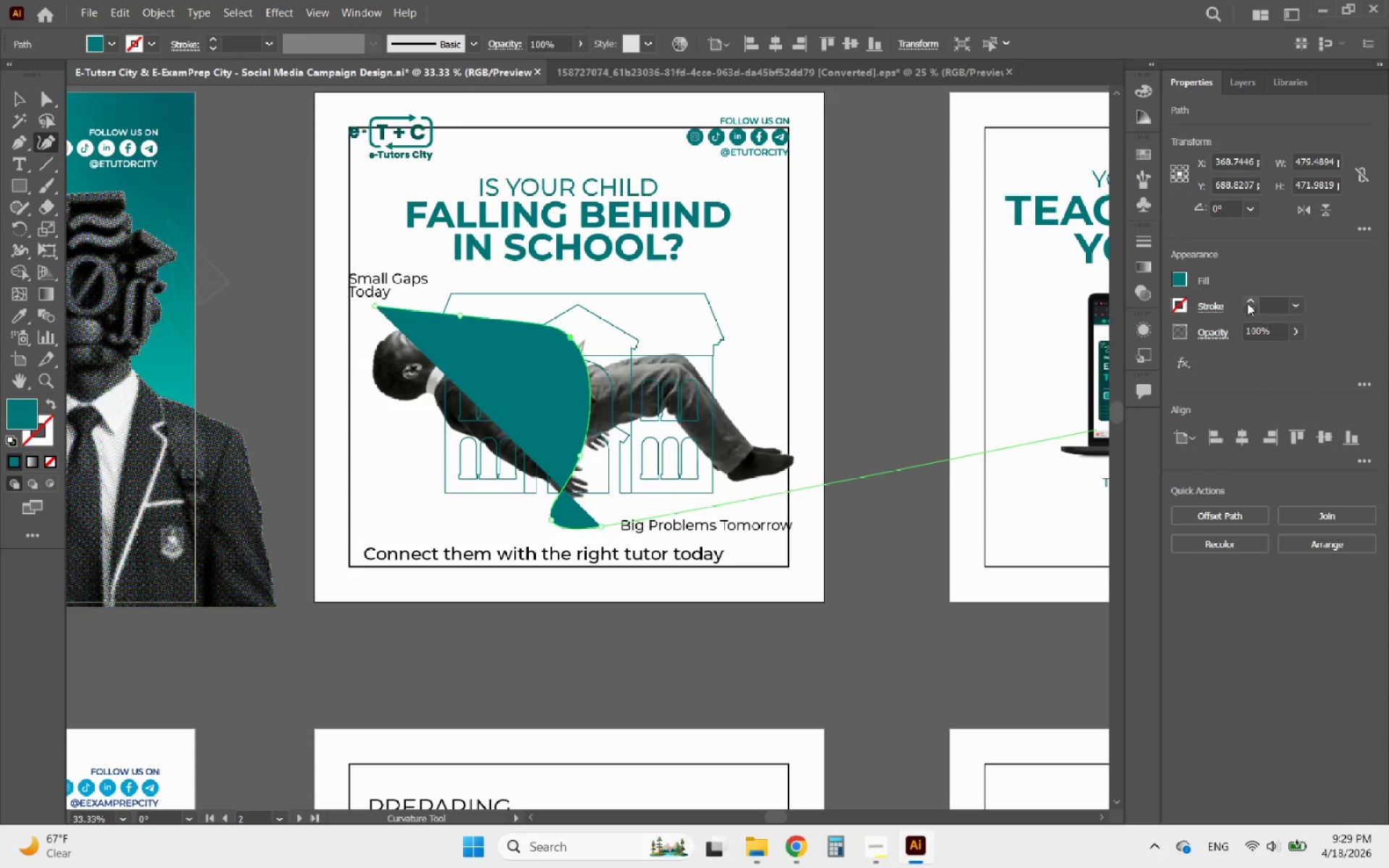 
double_click([1247, 303])
 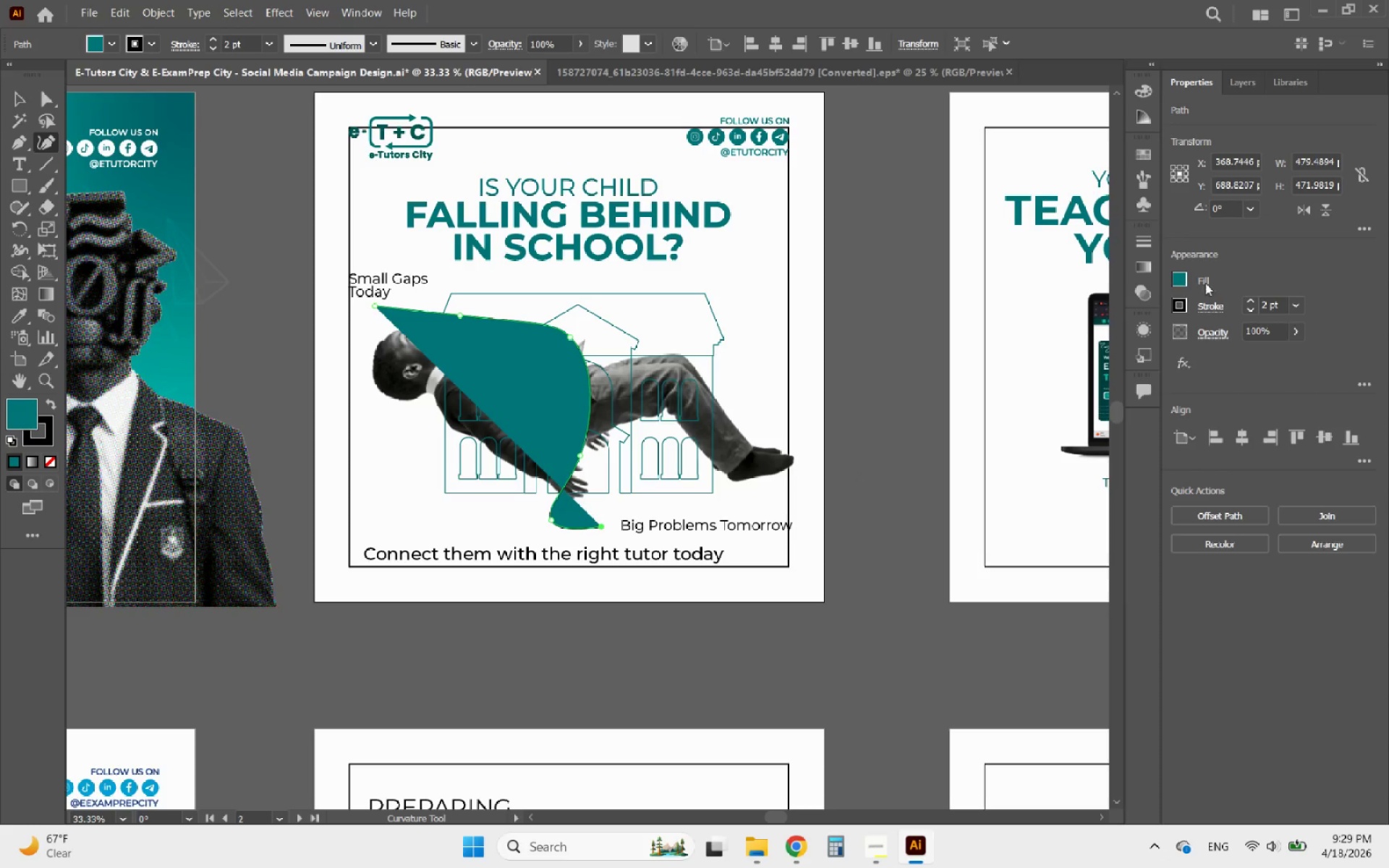 
left_click([1176, 276])
 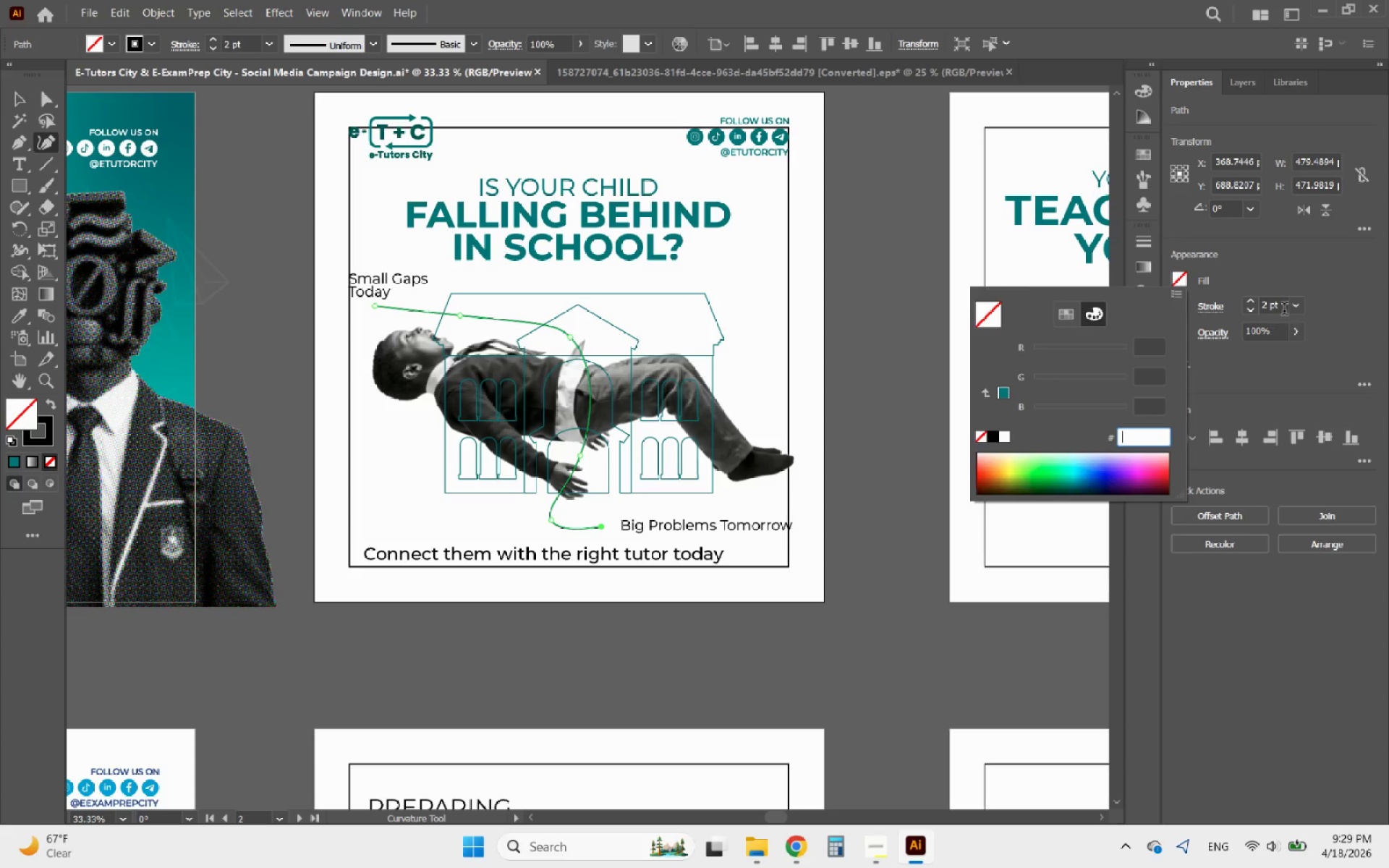 
double_click([1254, 305])
 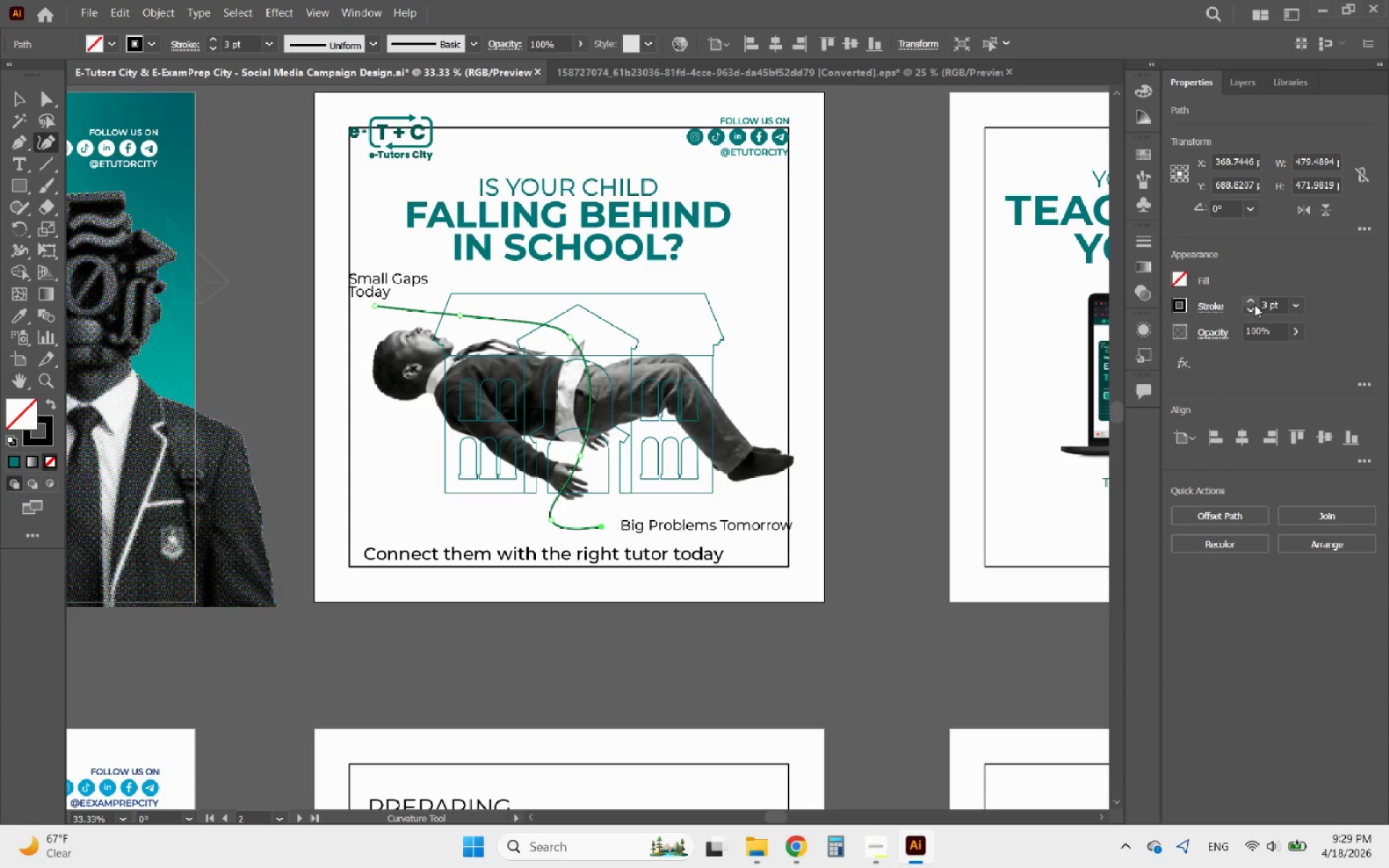 
triple_click([1254, 305])
 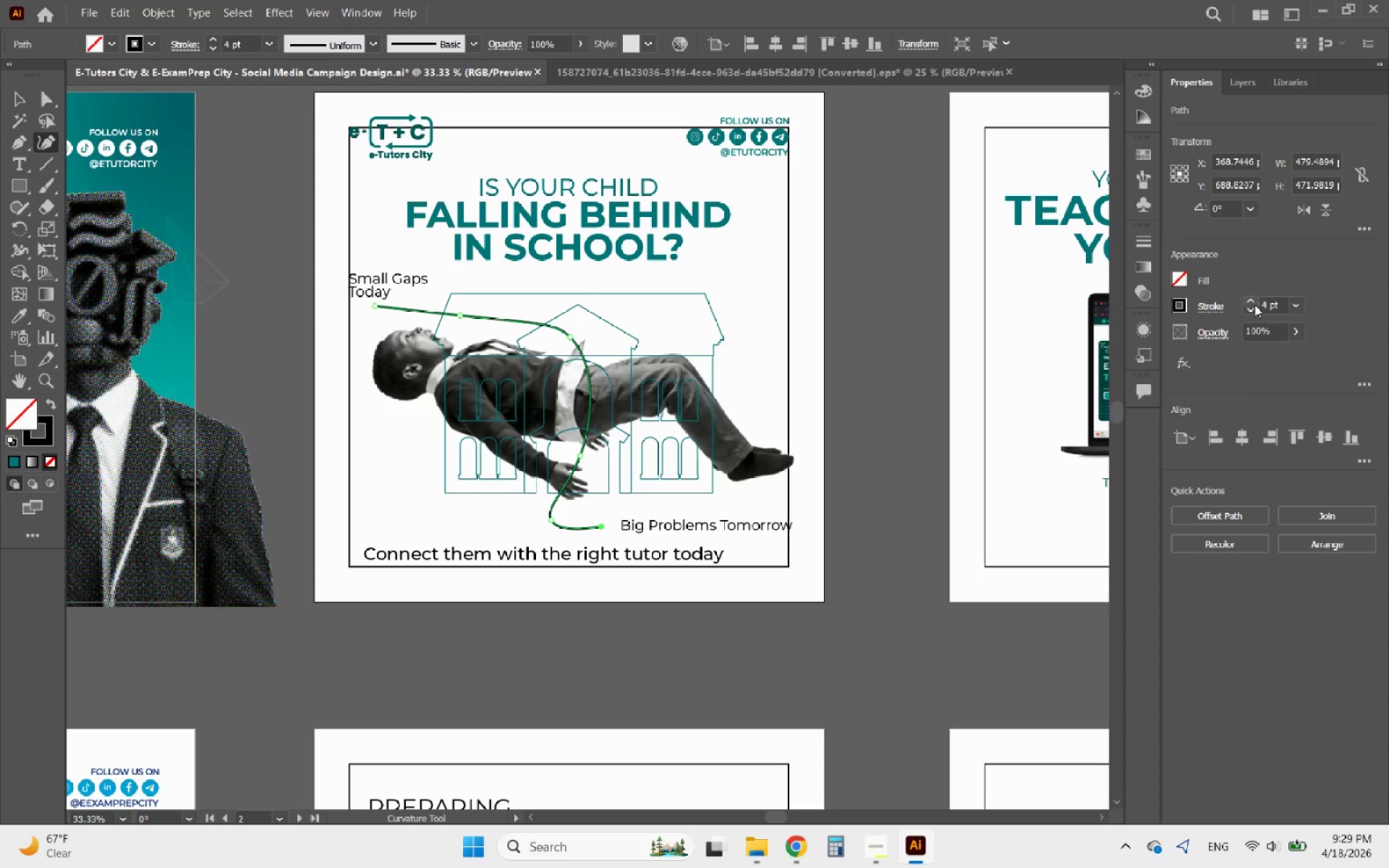 
triple_click([1254, 305])
 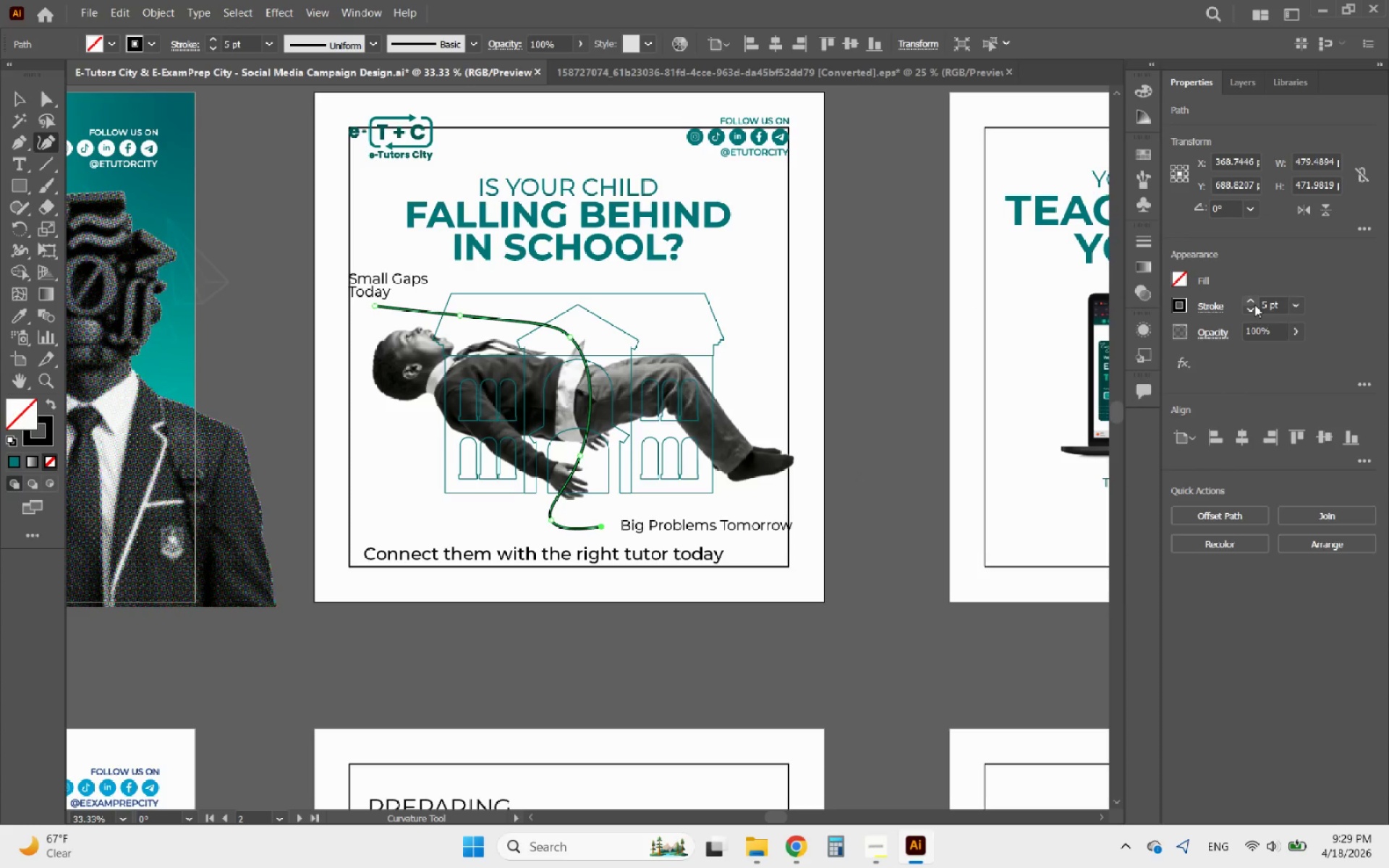 
triple_click([1254, 305])
 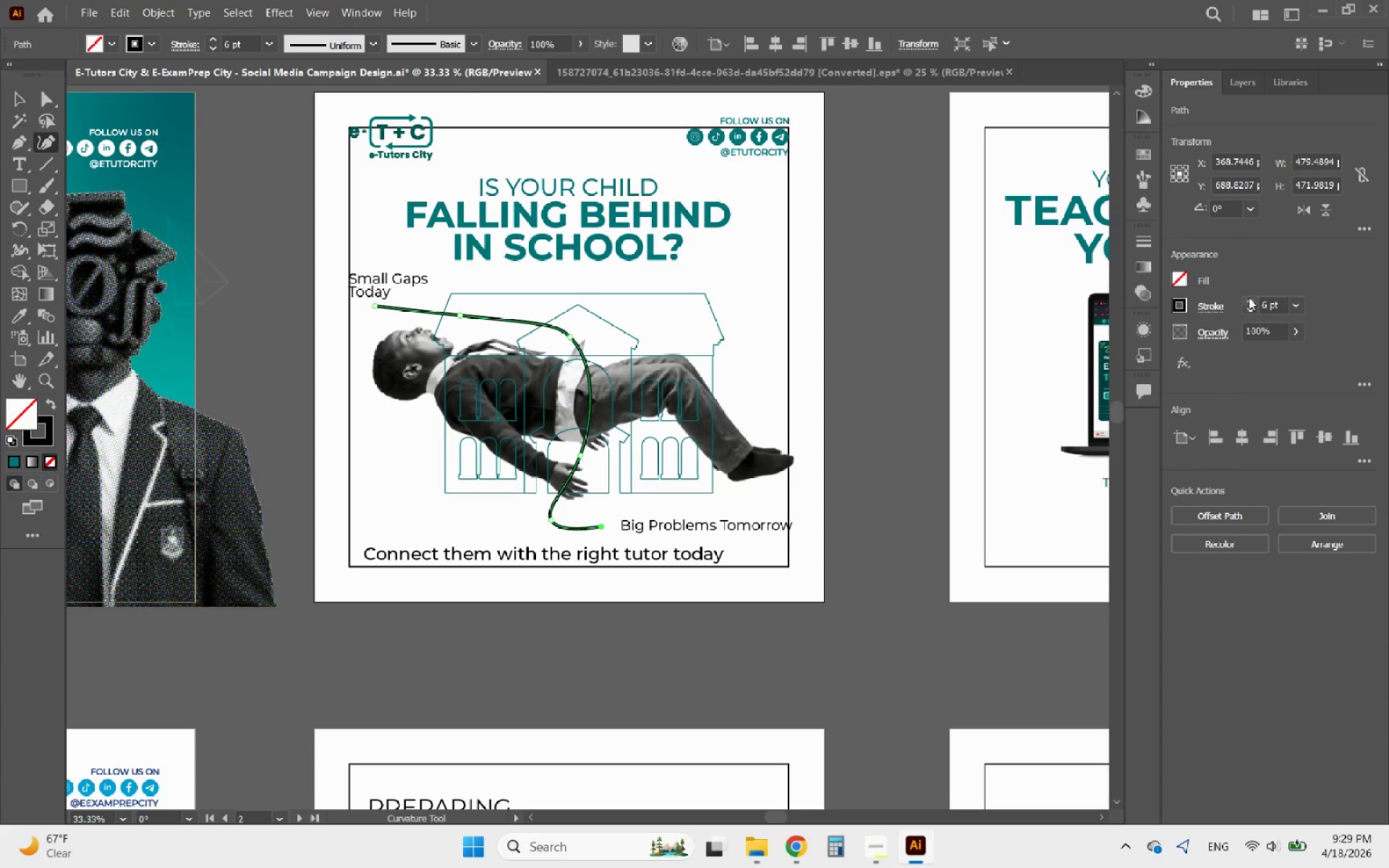 
double_click([1249, 297])
 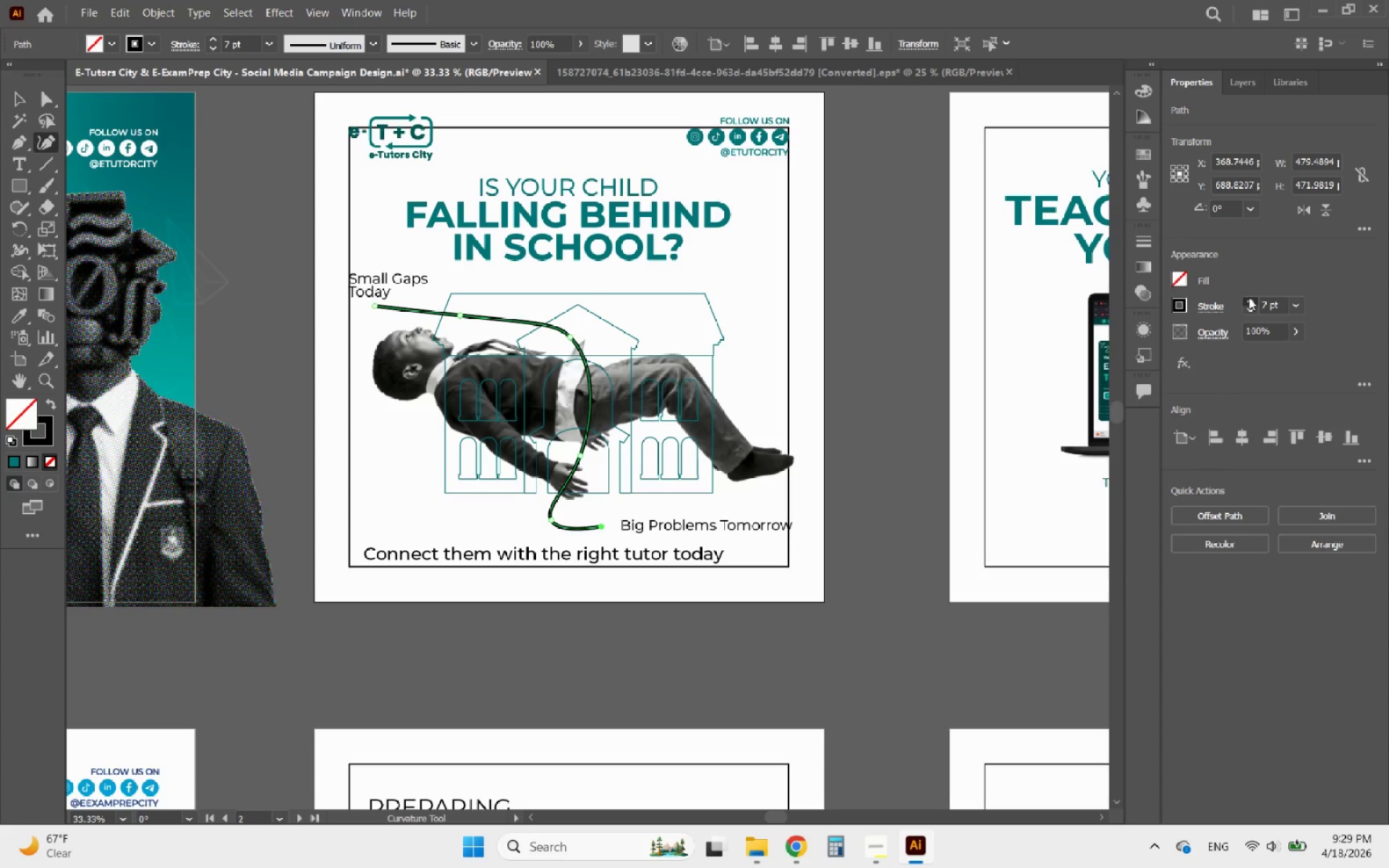 
triple_click([1249, 297])
 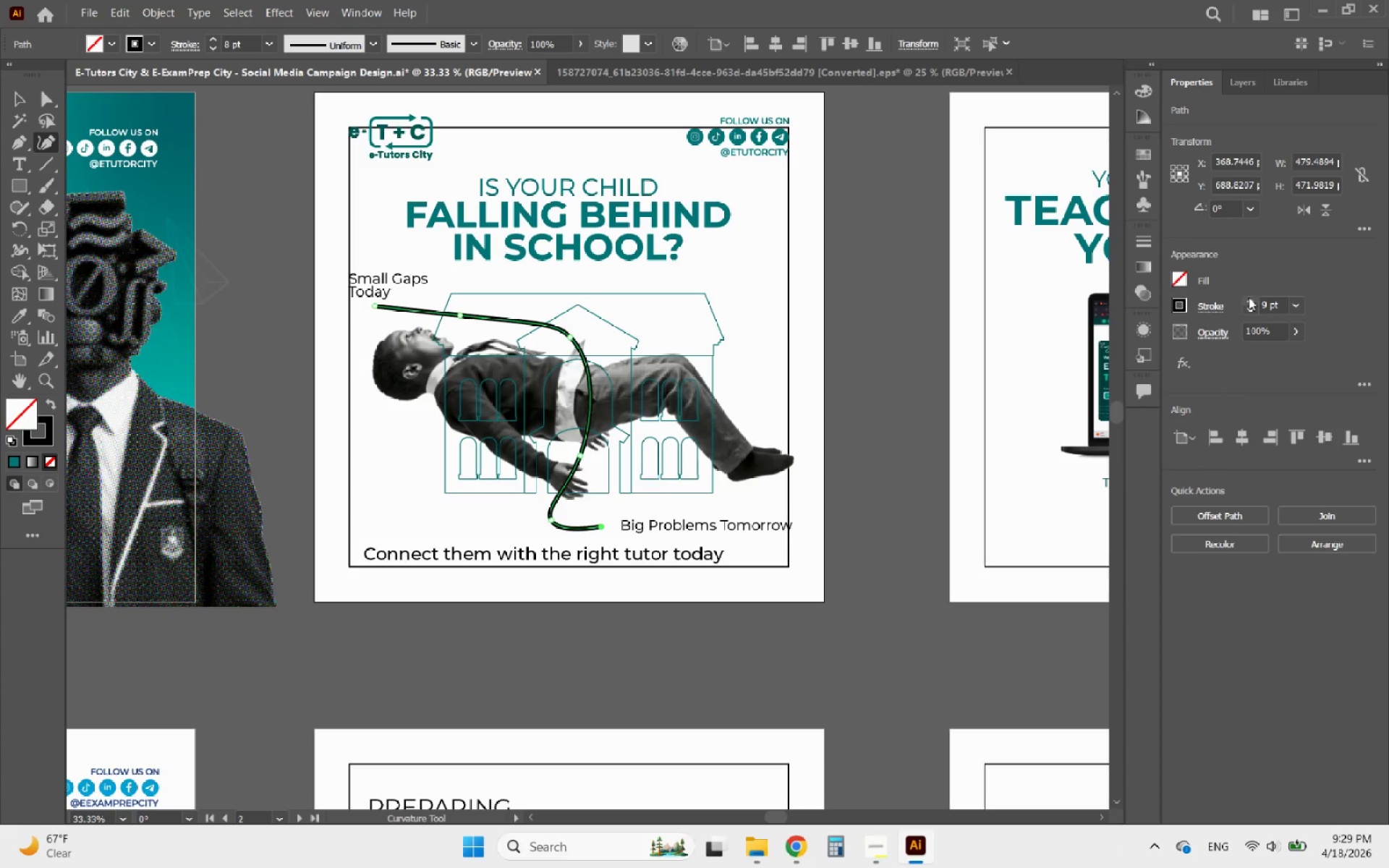 
triple_click([1249, 297])
 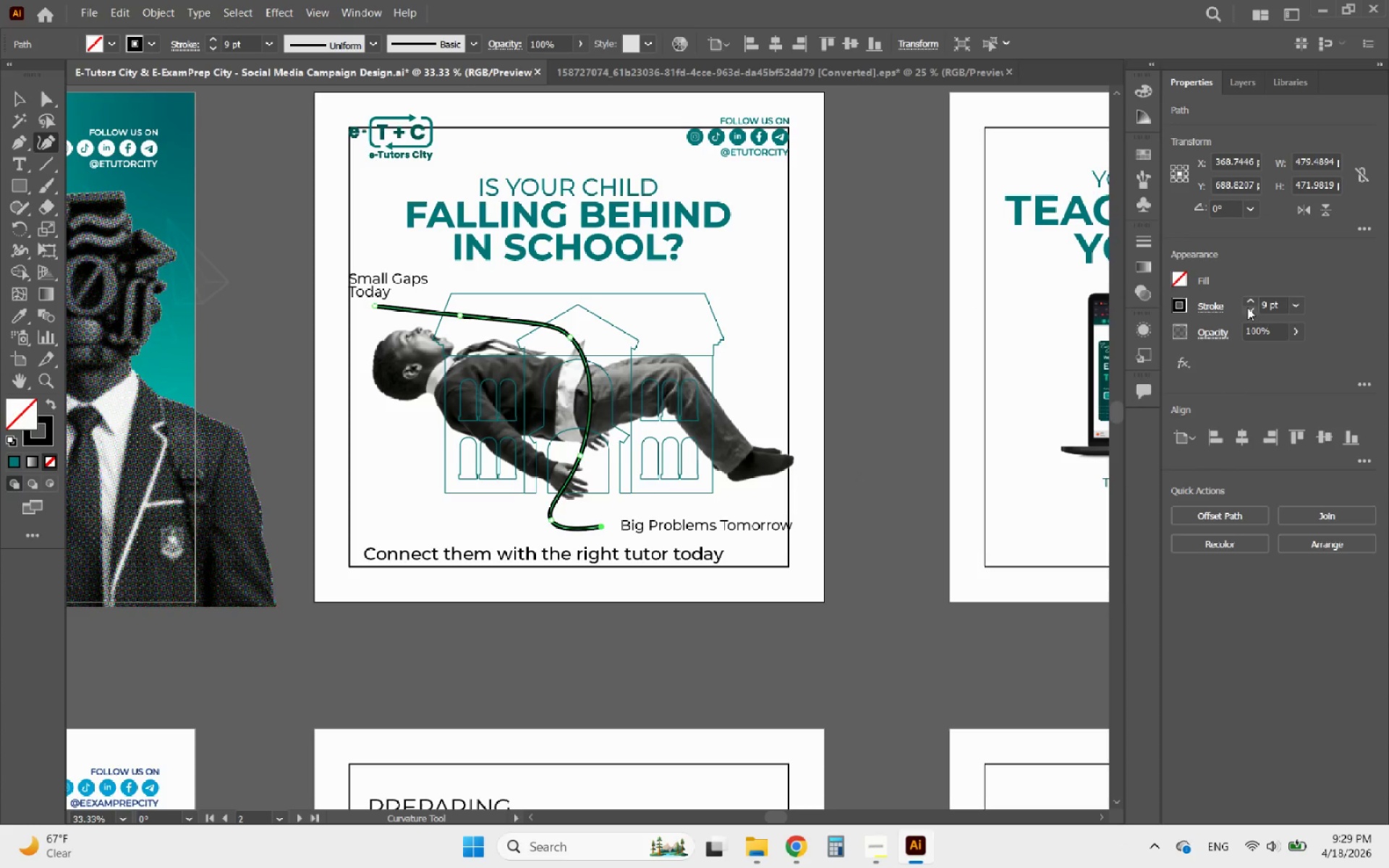 
hold_key(key=AltLeft, duration=0.51)
scroll: coordinate [661, 379], scroll_direction: up, amount: 2.0
 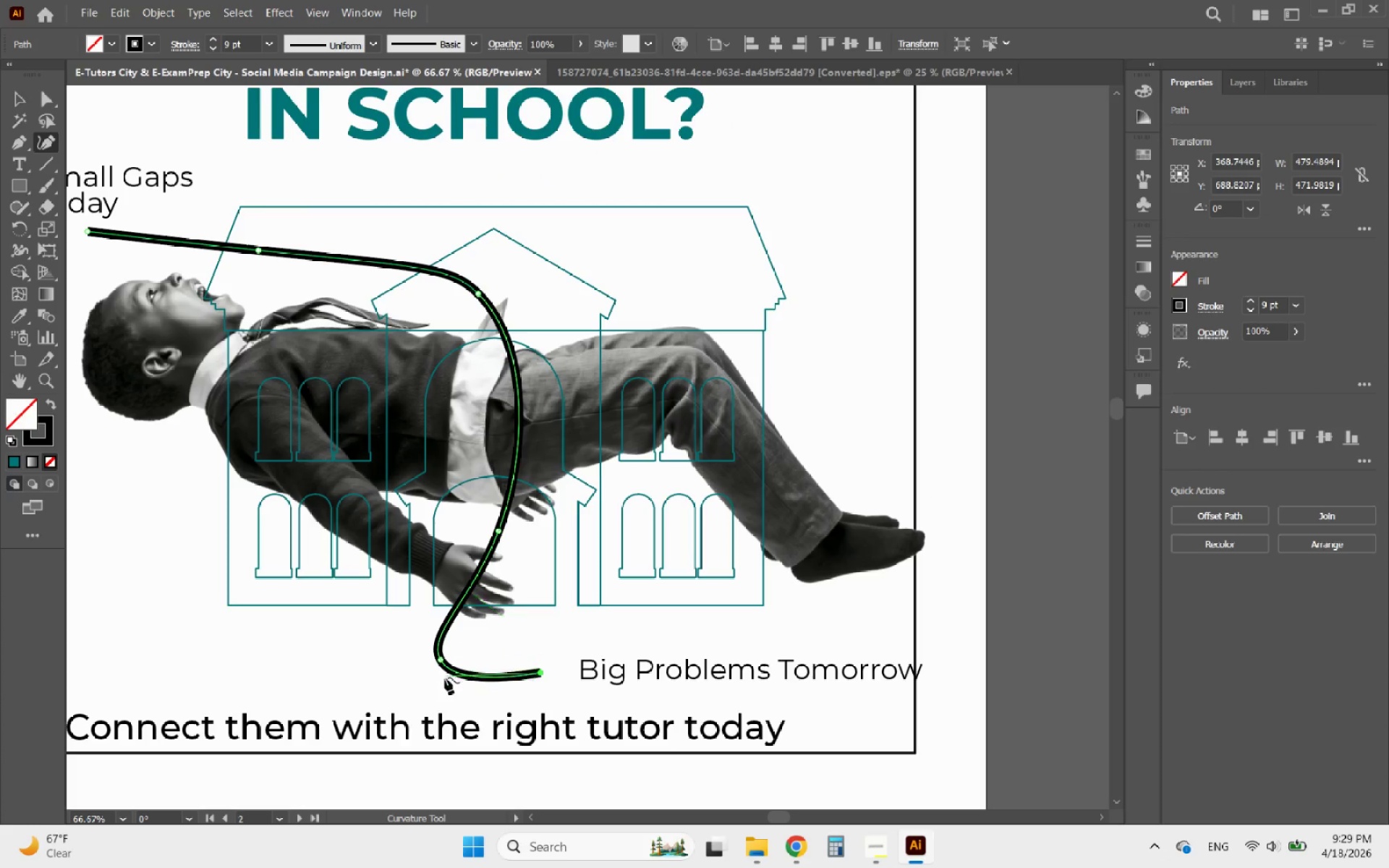 
left_click_drag(start_coordinate=[440, 658], to_coordinate=[409, 660])
 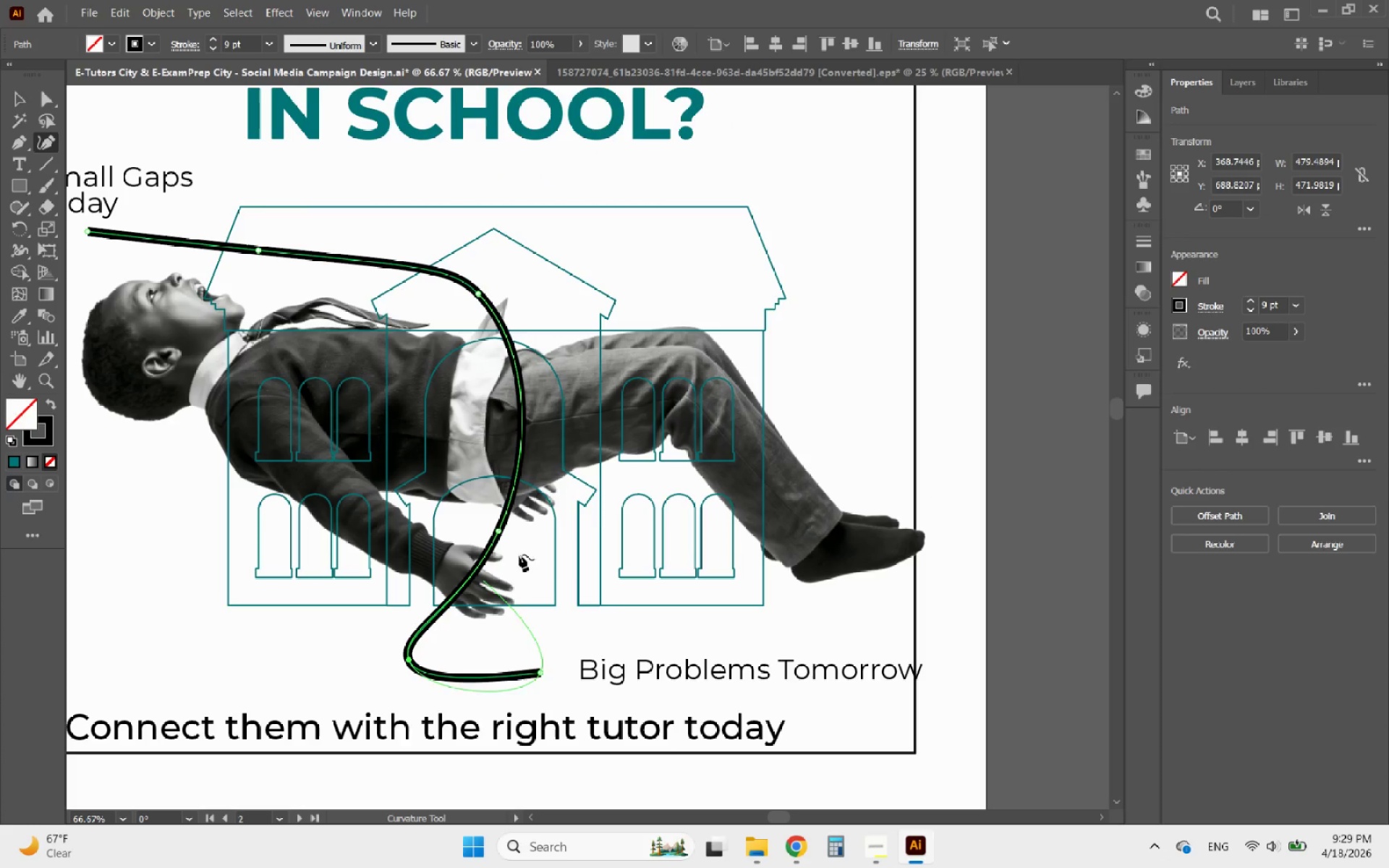 
hold_key(key=AltLeft, duration=0.94)
scroll: coordinate [517, 446], scroll_direction: down, amount: 1.0
 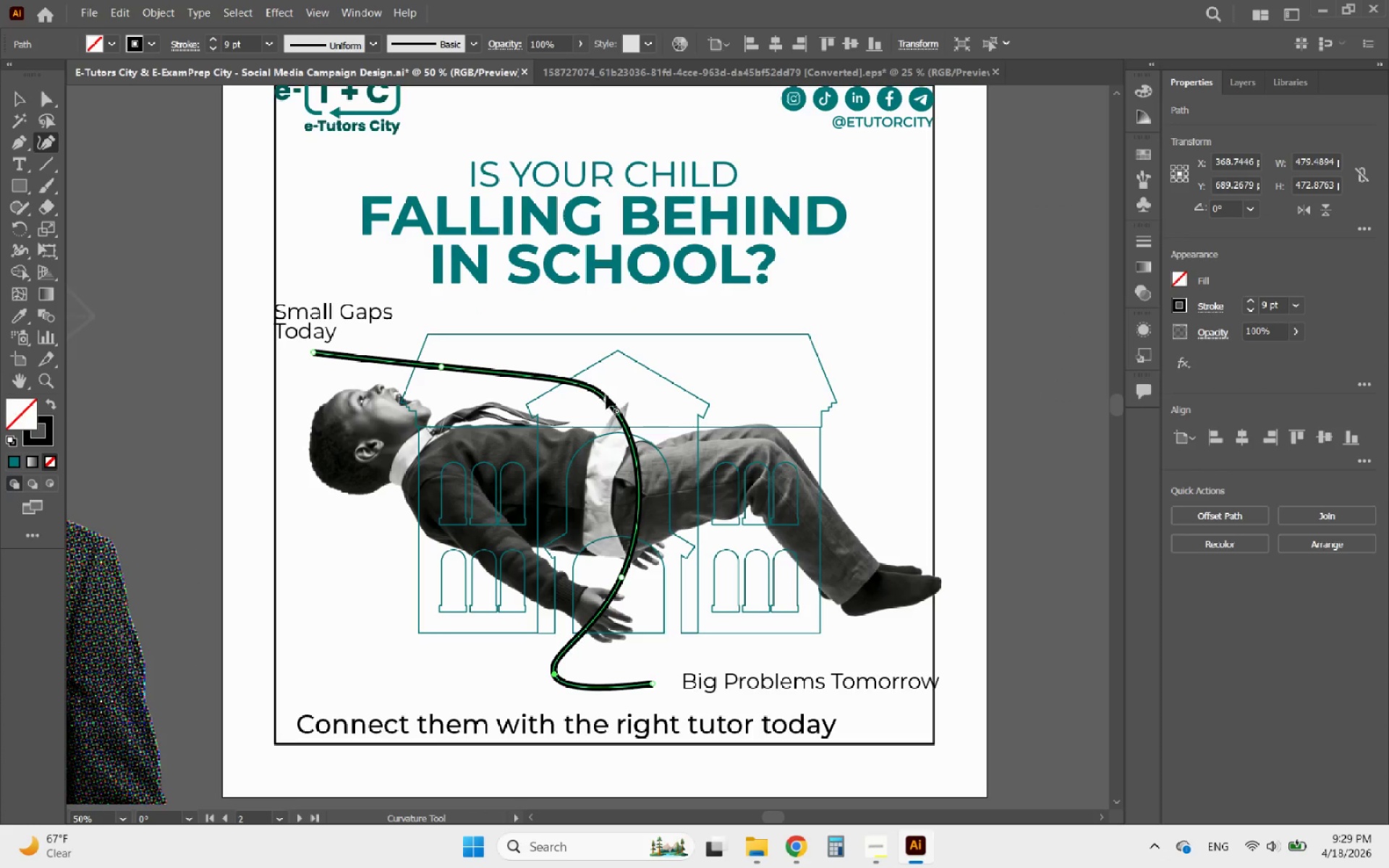 
left_click_drag(start_coordinate=[600, 397], to_coordinate=[595, 401])
 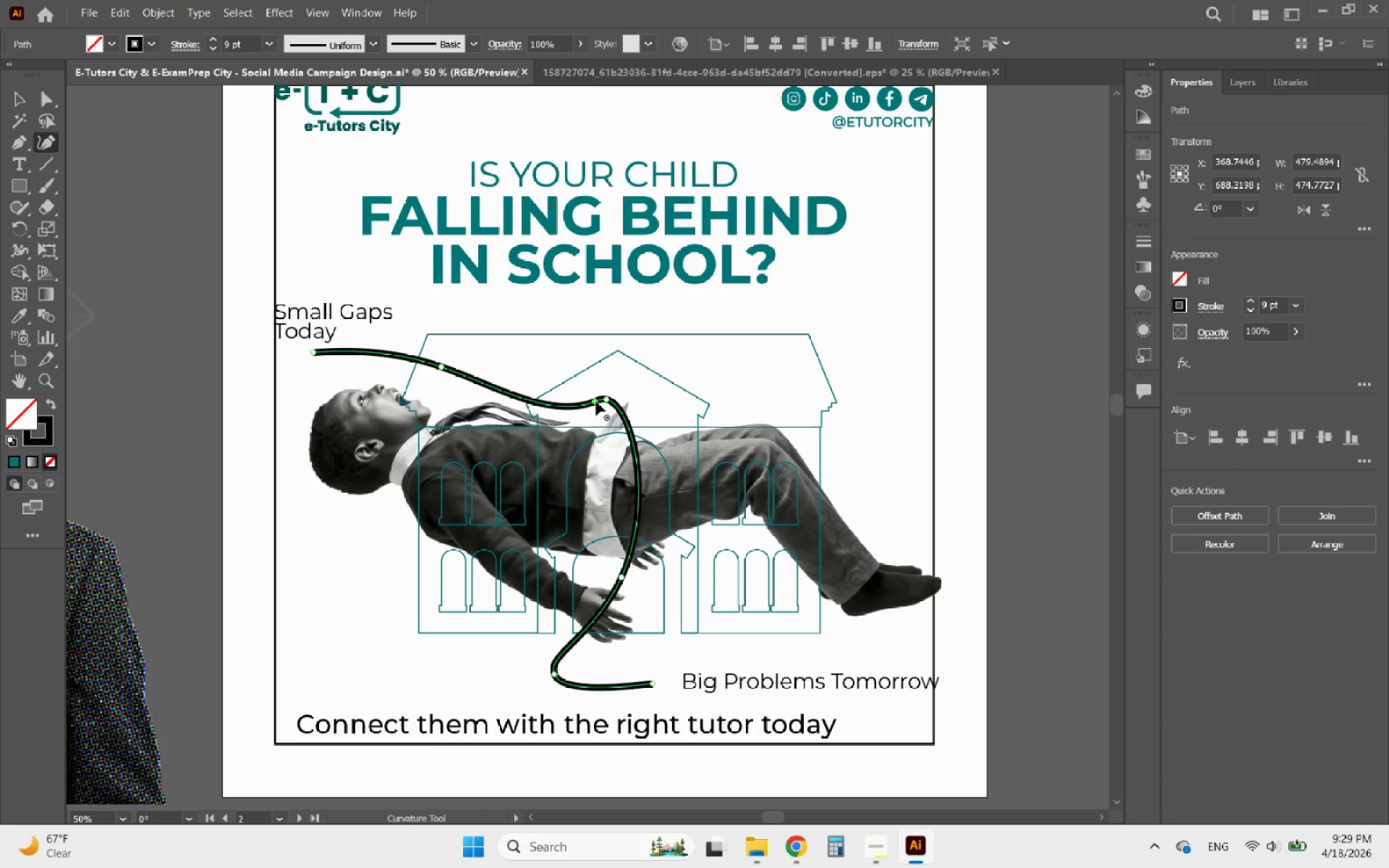 
key(Control+ControlLeft)
 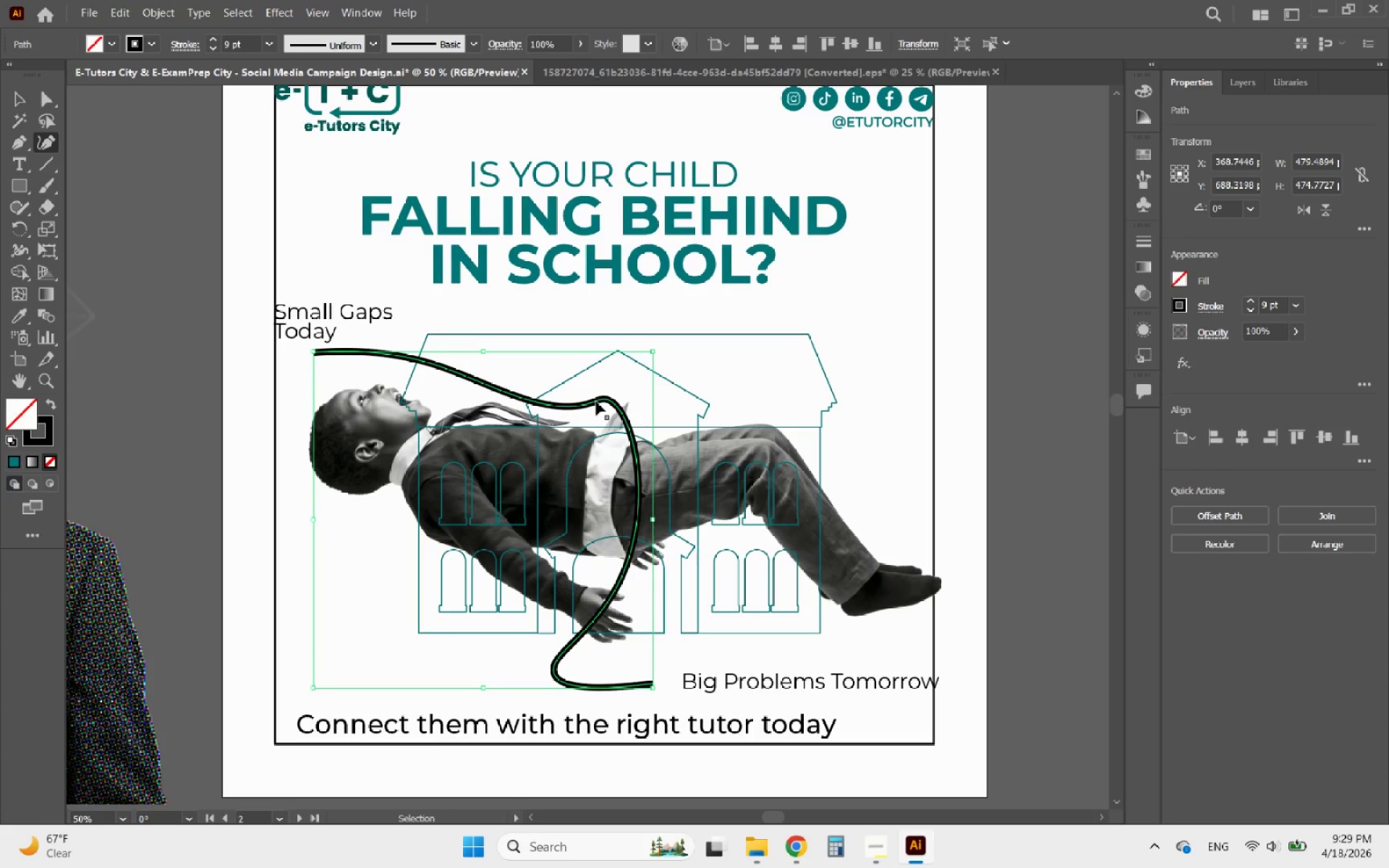 
key(Control+Z)
 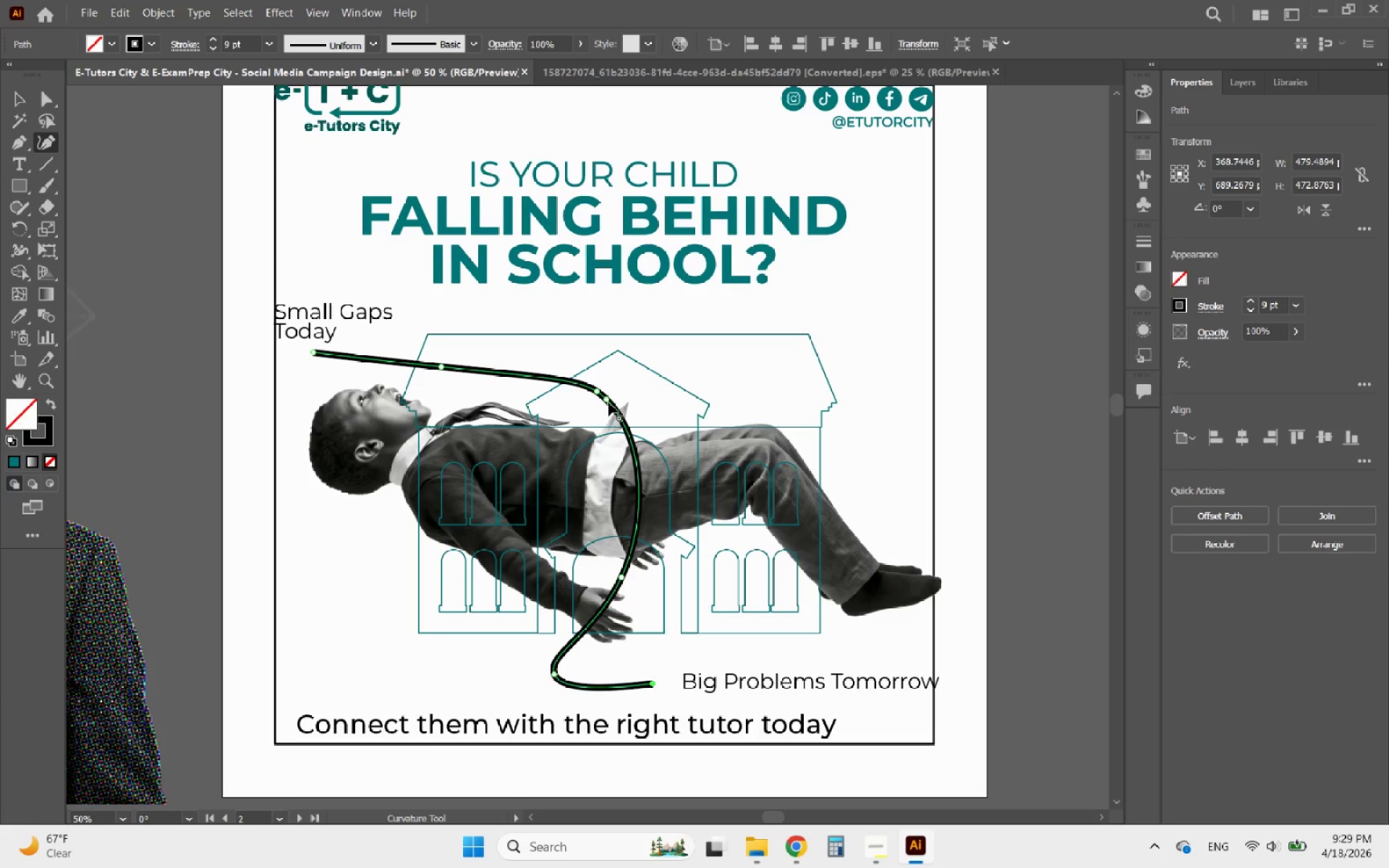 
key(Control+Z)
 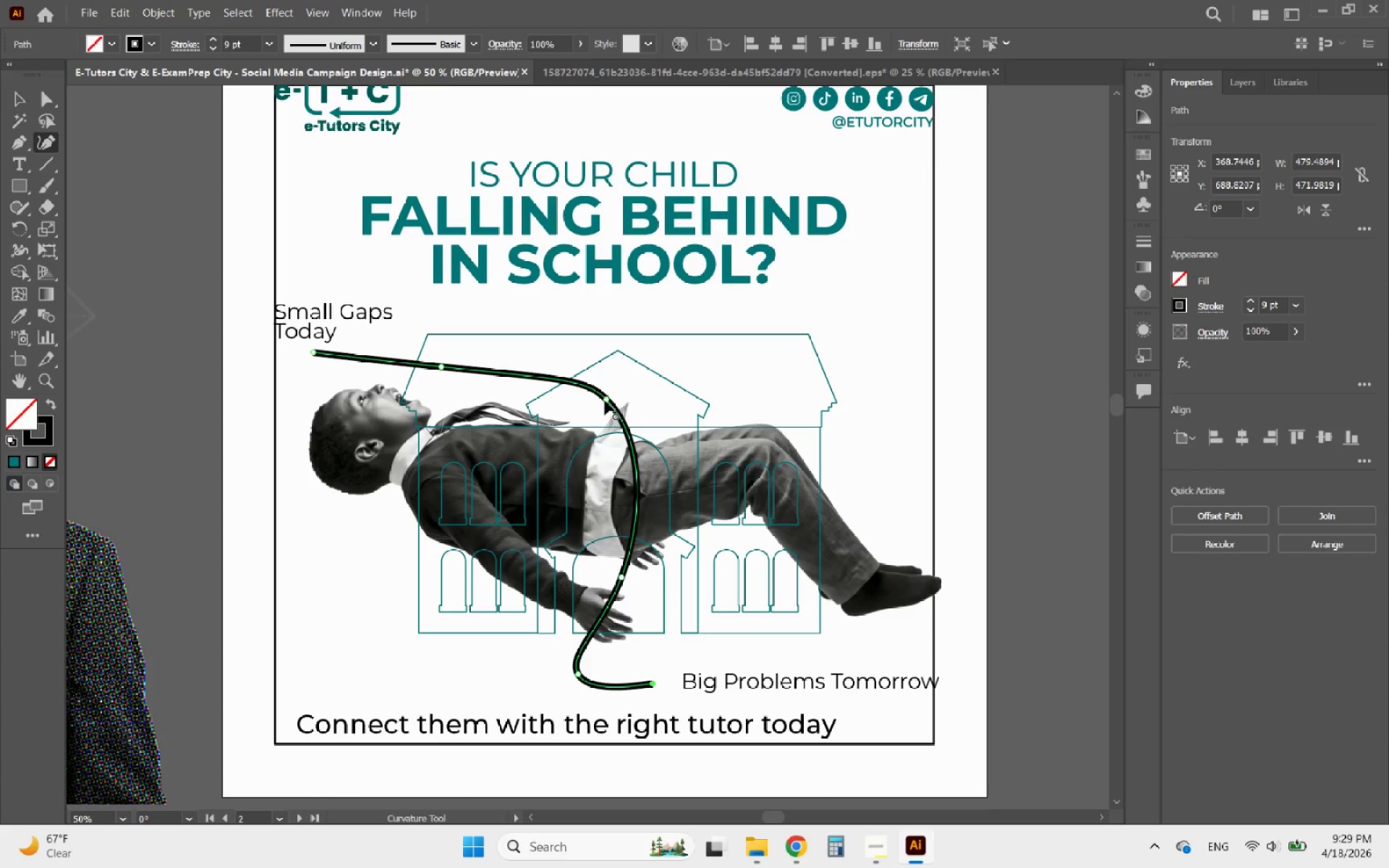 
left_click_drag(start_coordinate=[605, 400], to_coordinate=[571, 414])
 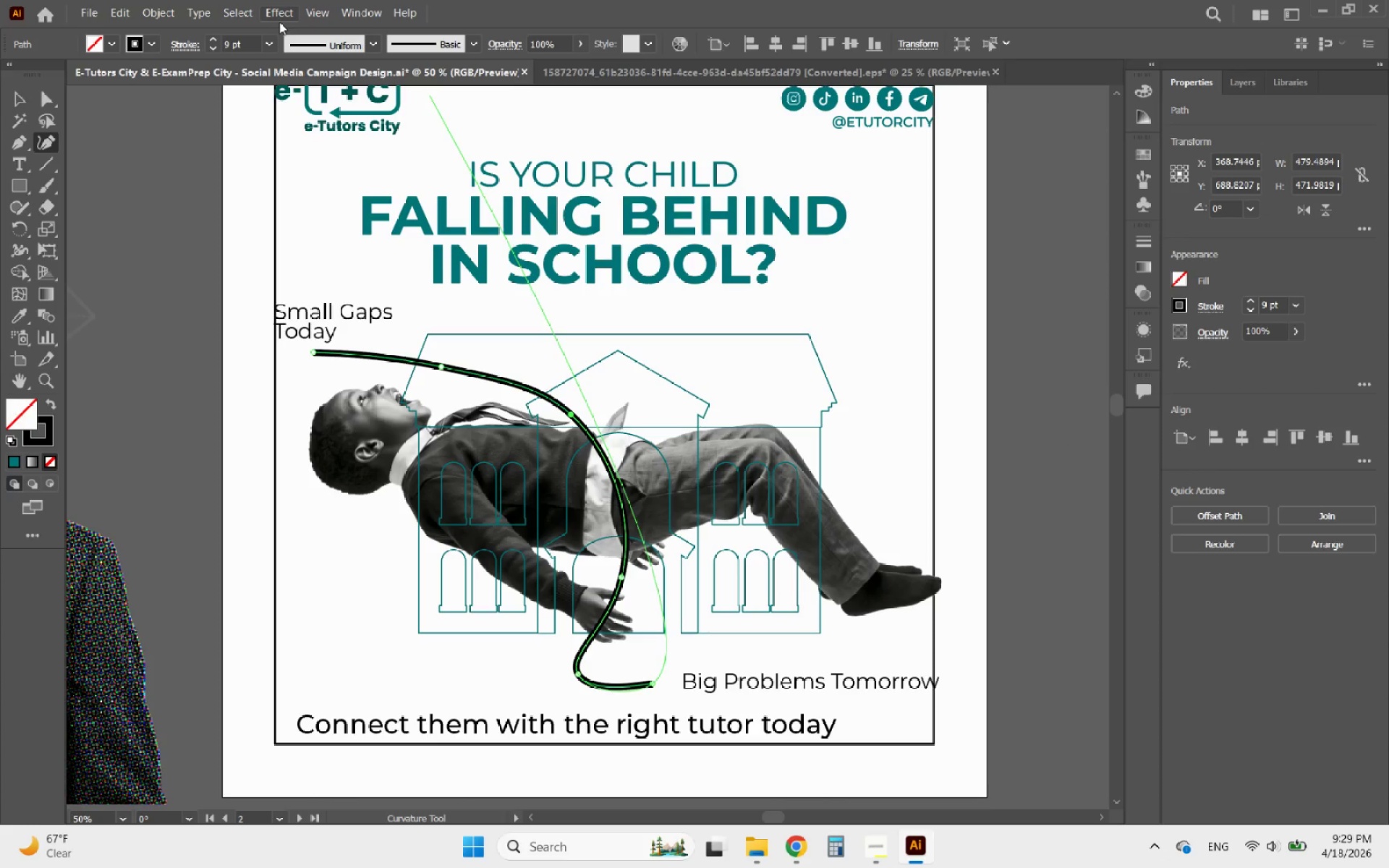 
left_click([23, 97])
 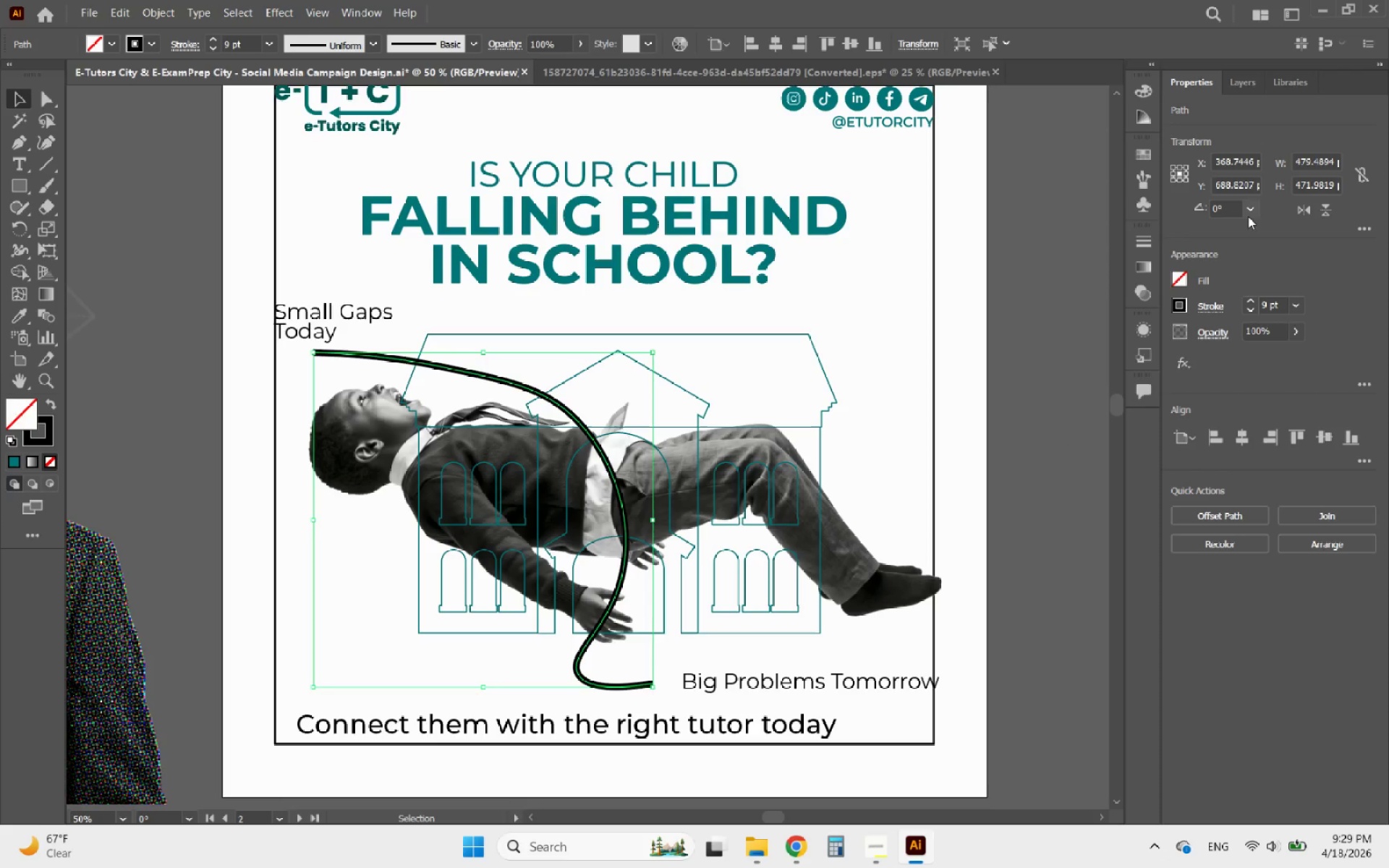 
left_click([1260, 213])
 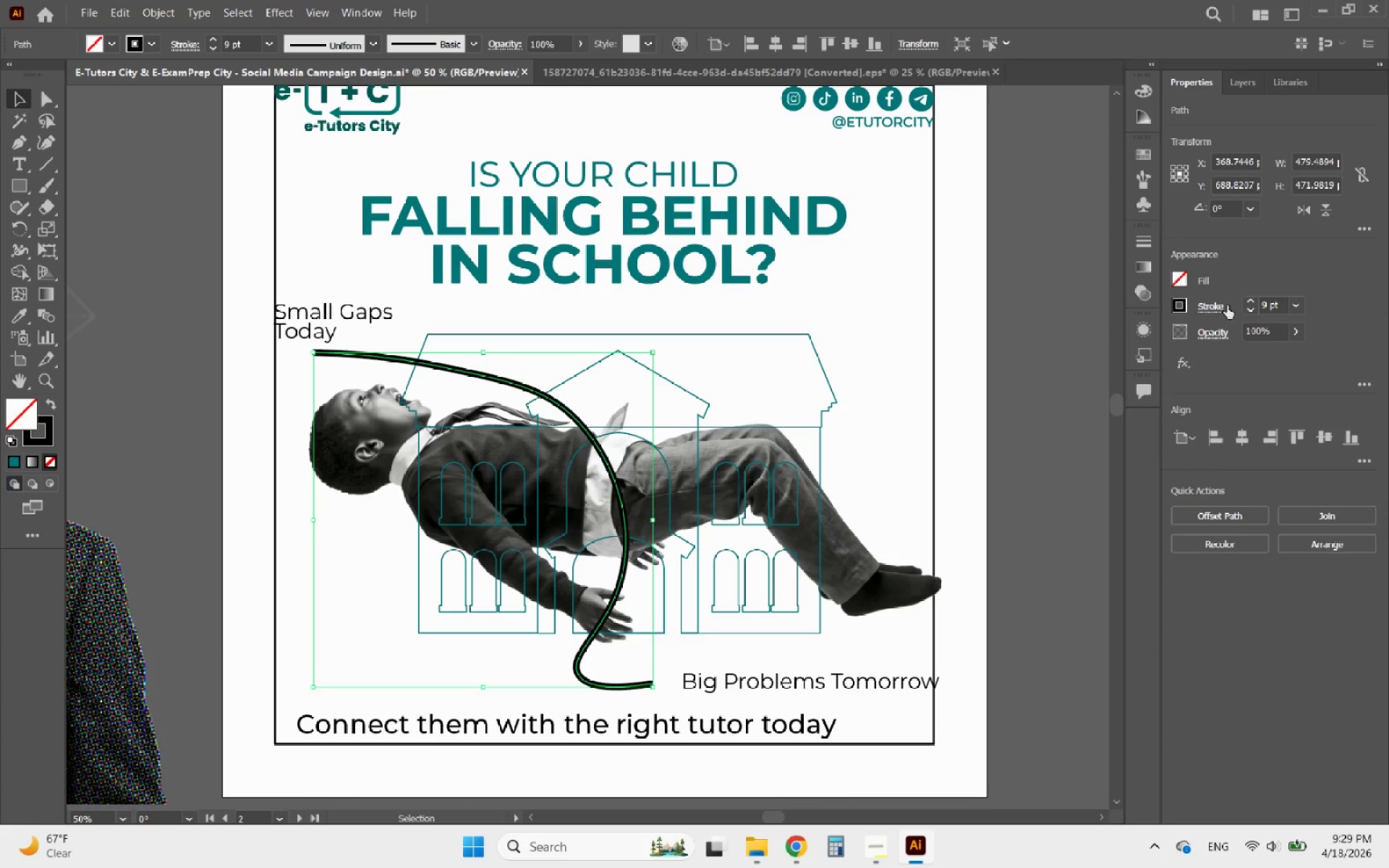 
left_click([1214, 311])
 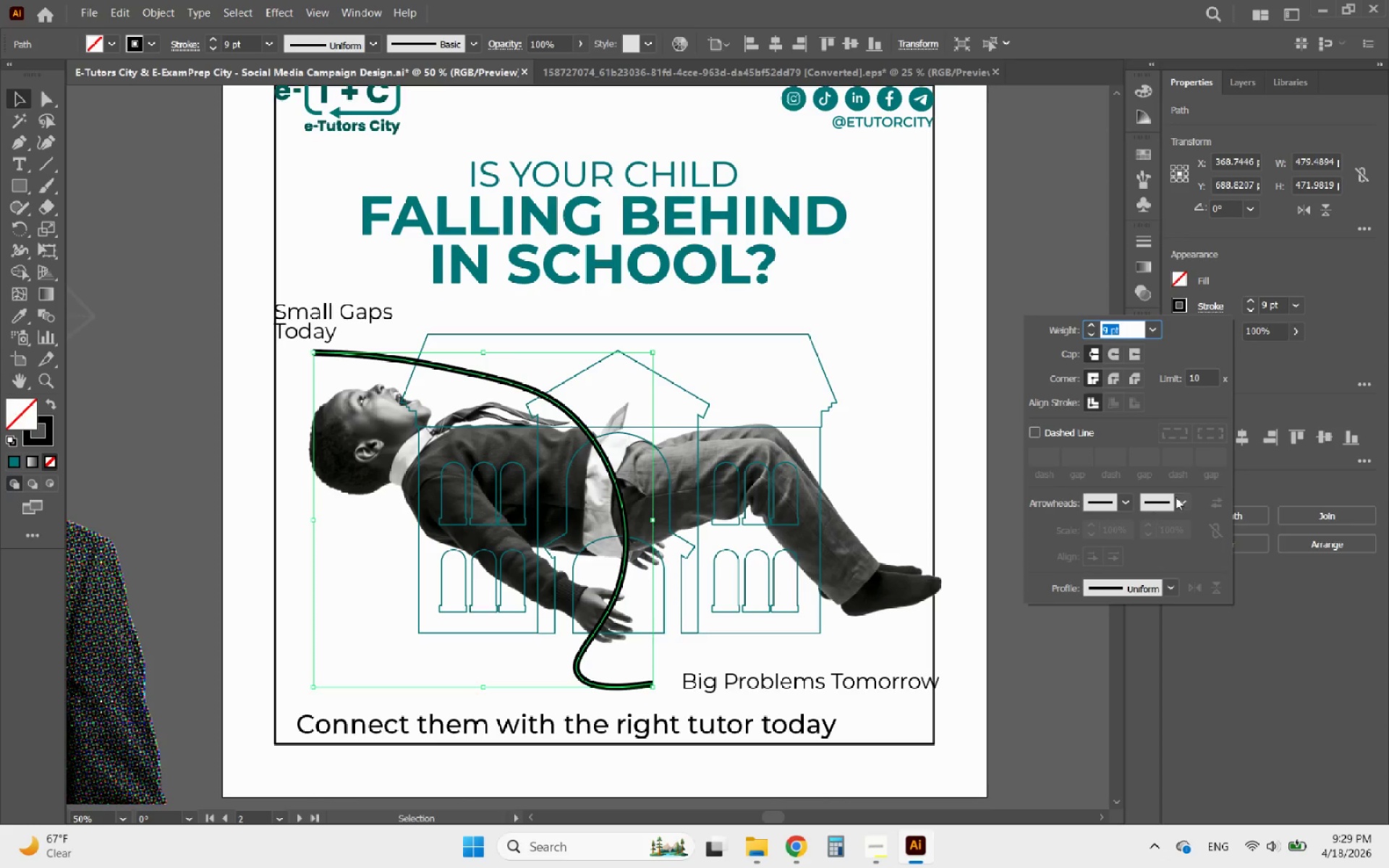 
left_click([1179, 495])
 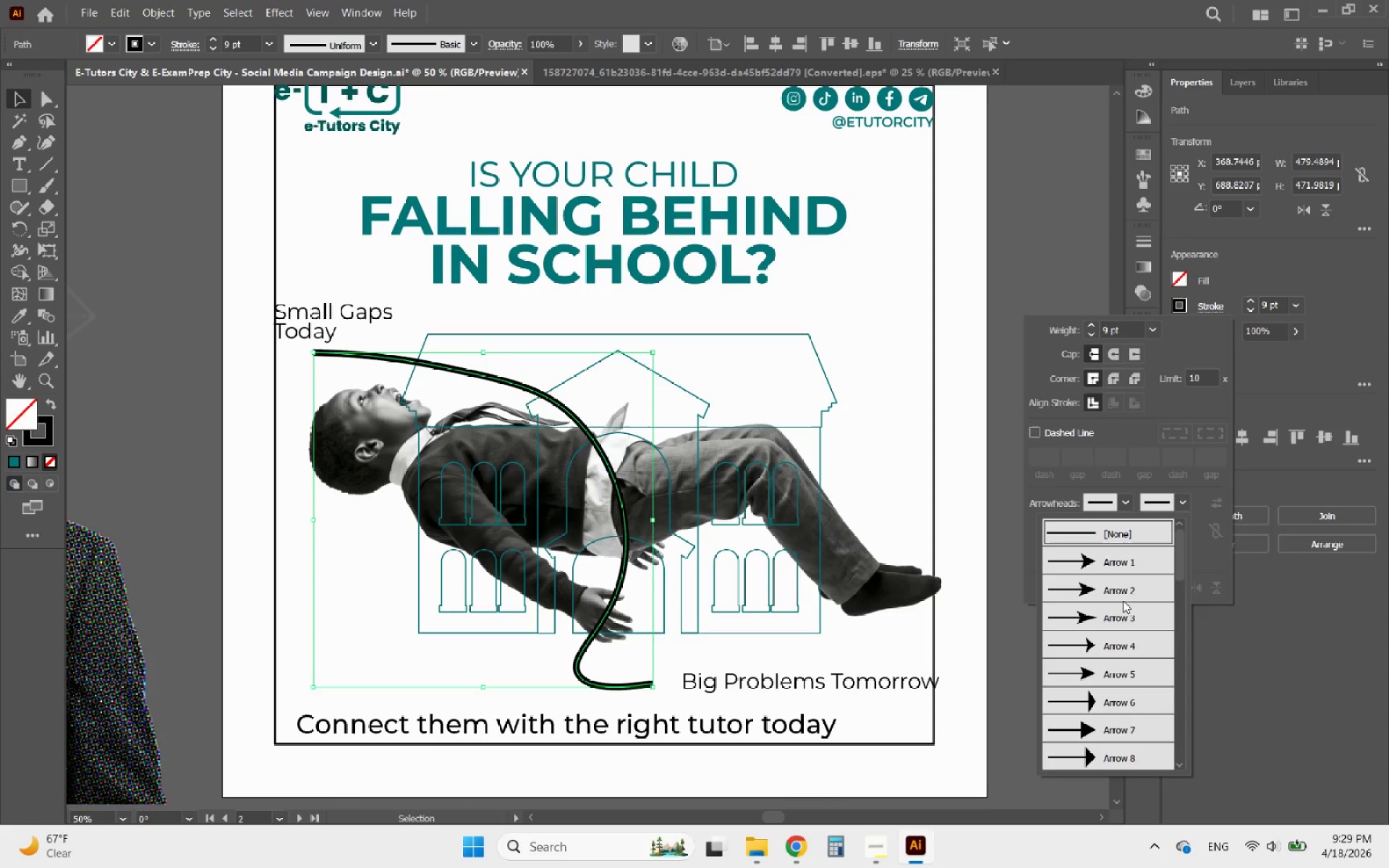 
scroll: coordinate [1121, 673], scroll_direction: down, amount: 2.0
 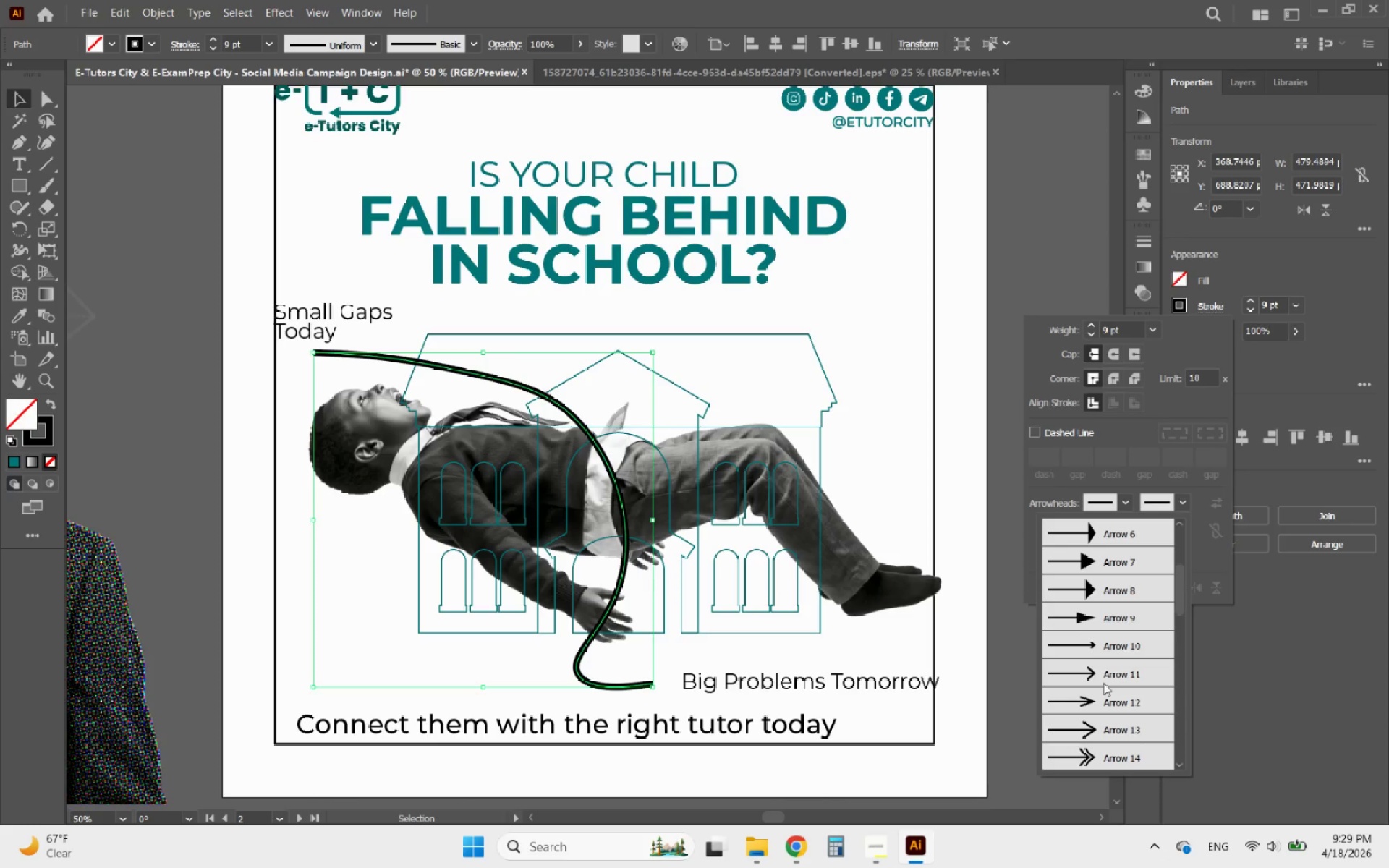 
left_click([1116, 677])
 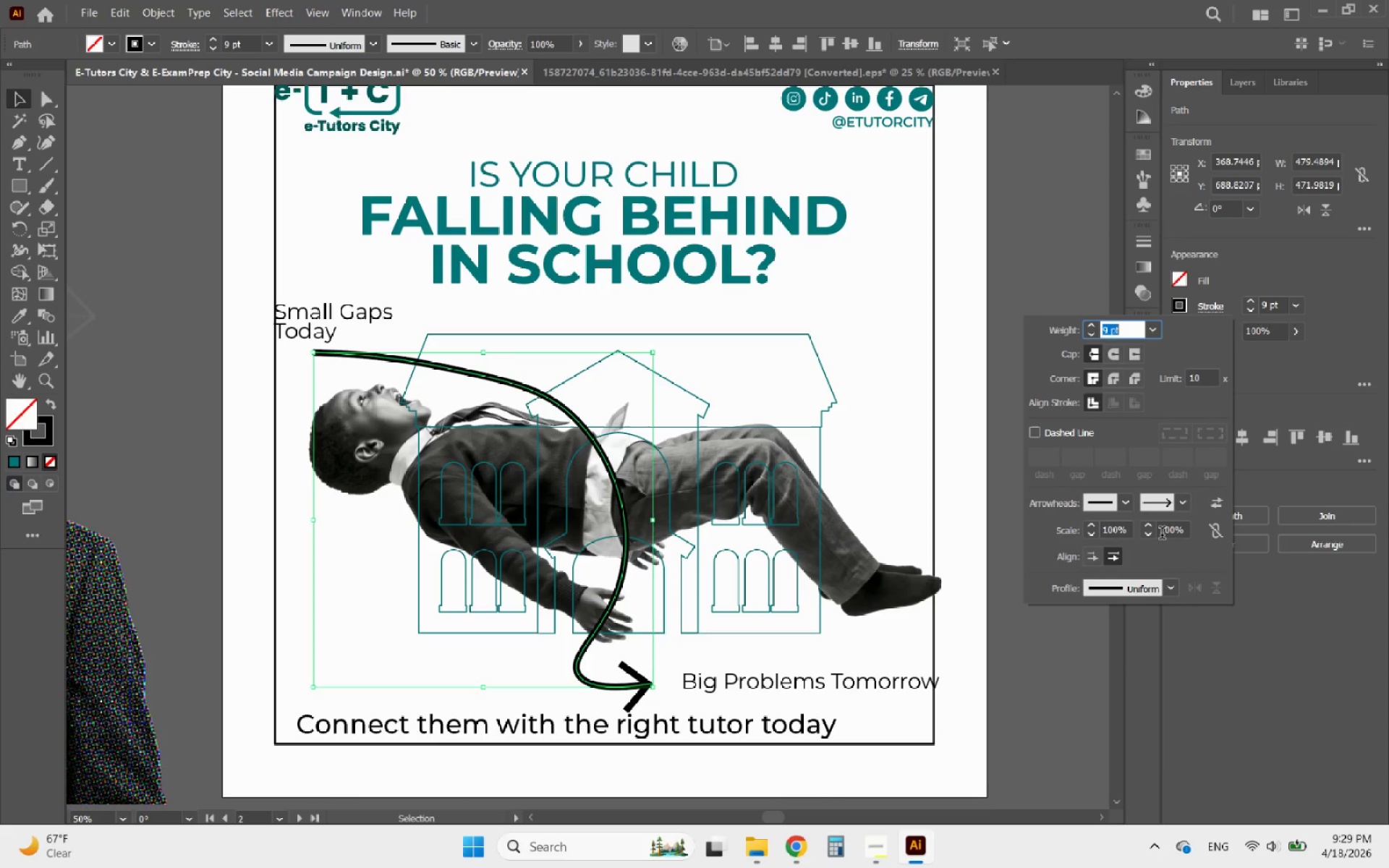 
double_click([1151, 536])
 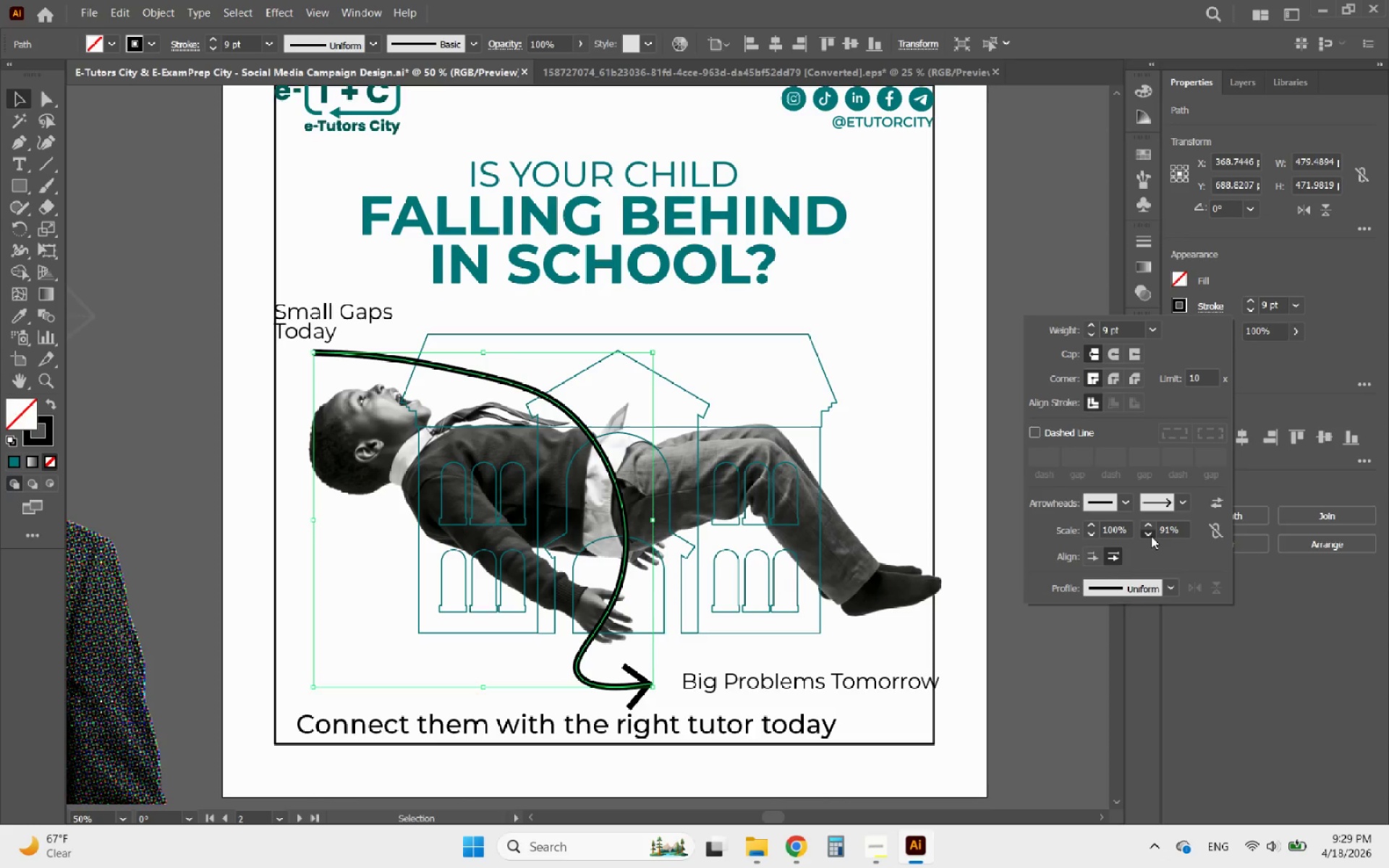 
triple_click([1151, 536])
 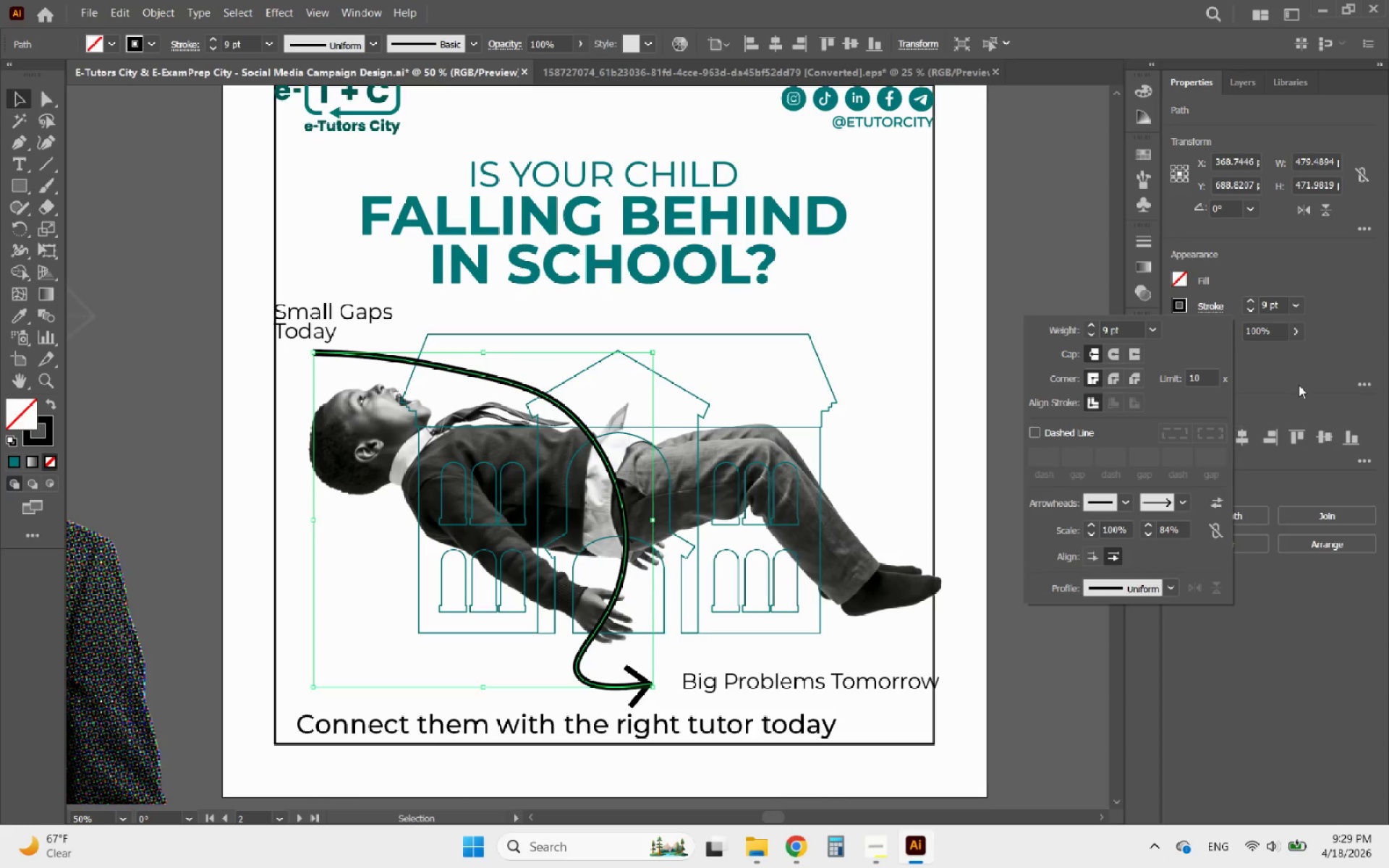 
left_click([1296, 367])
 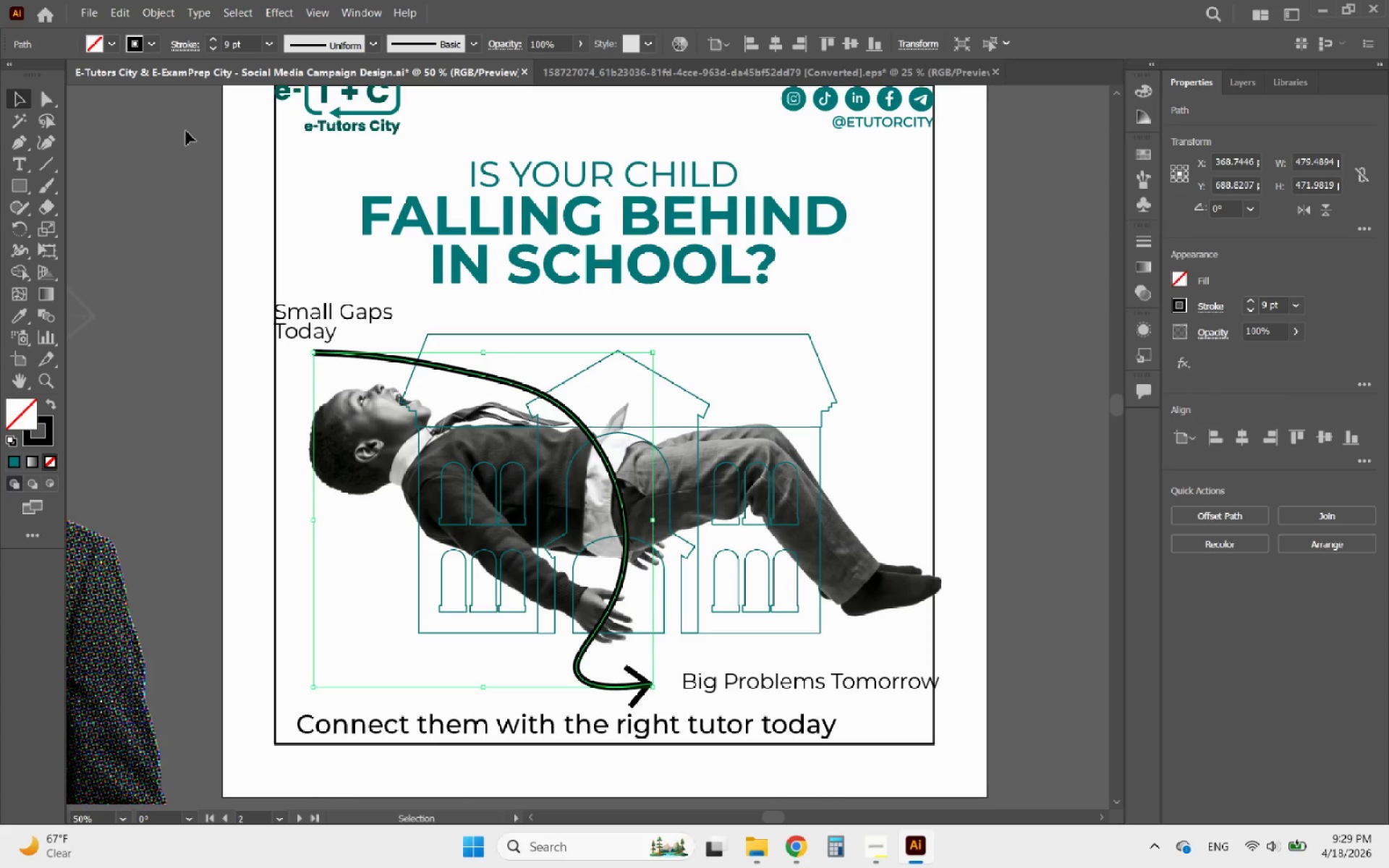 
left_click([55, 147])
 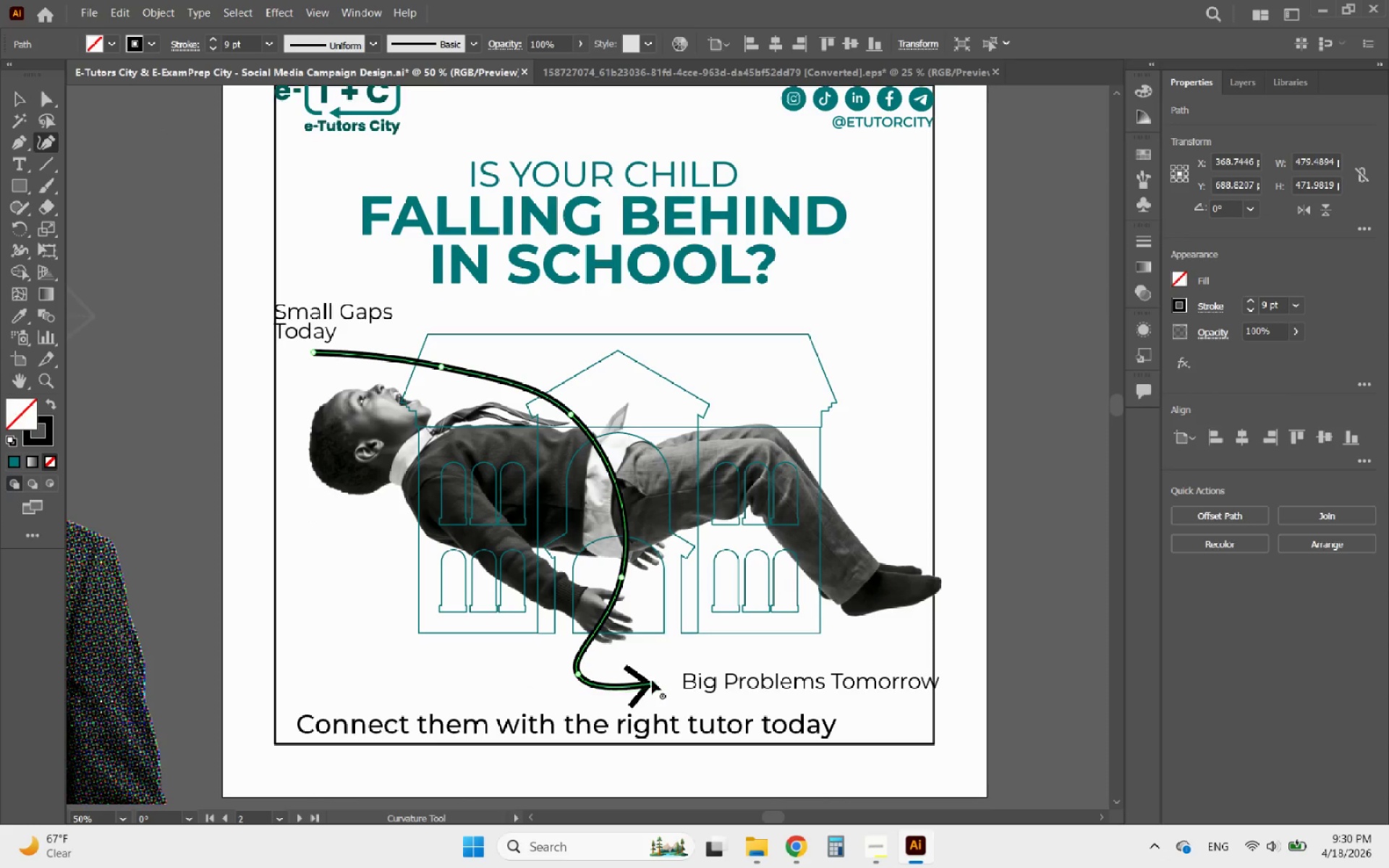 
left_click_drag(start_coordinate=[653, 684], to_coordinate=[674, 665])
 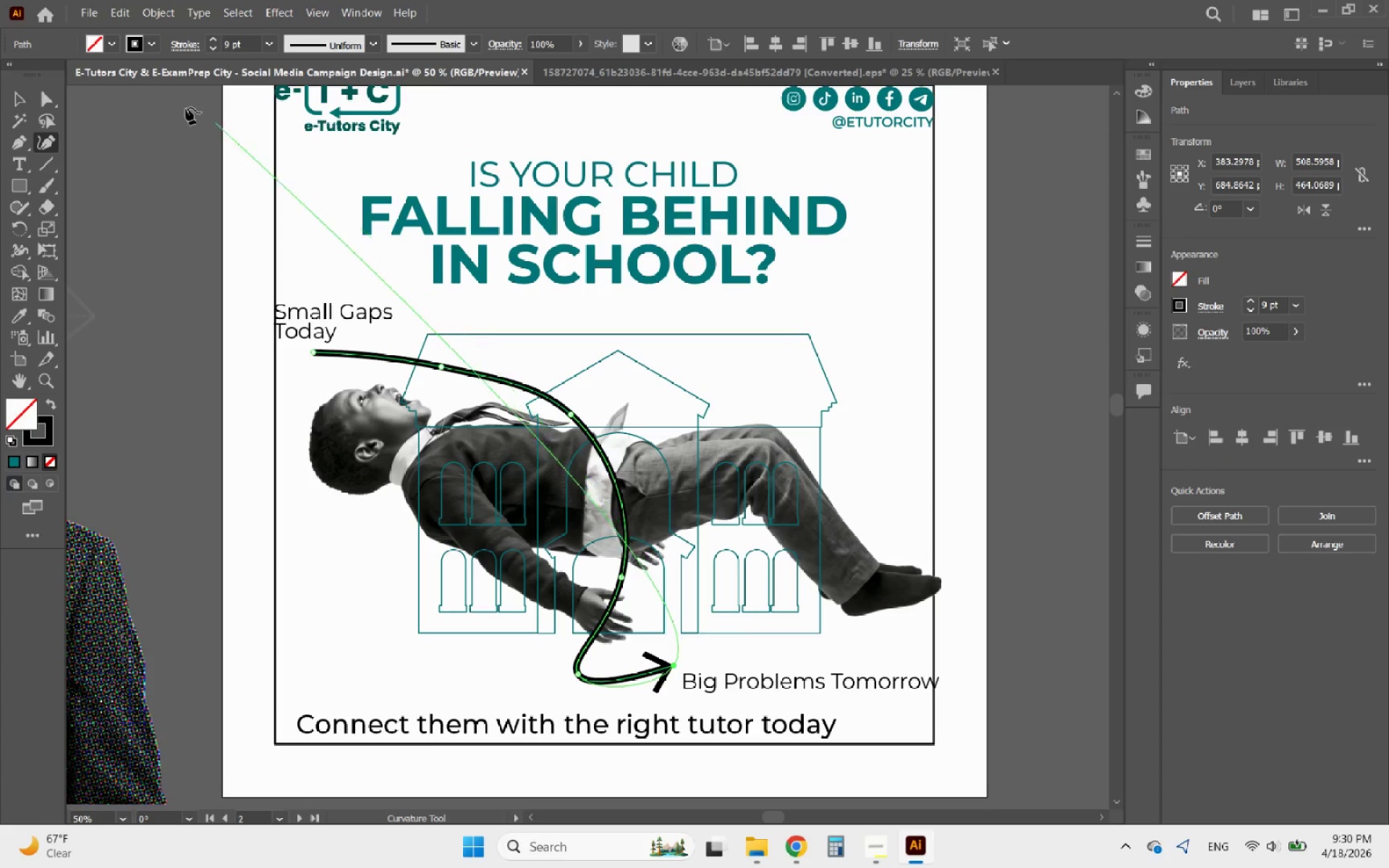 
left_click([27, 97])
 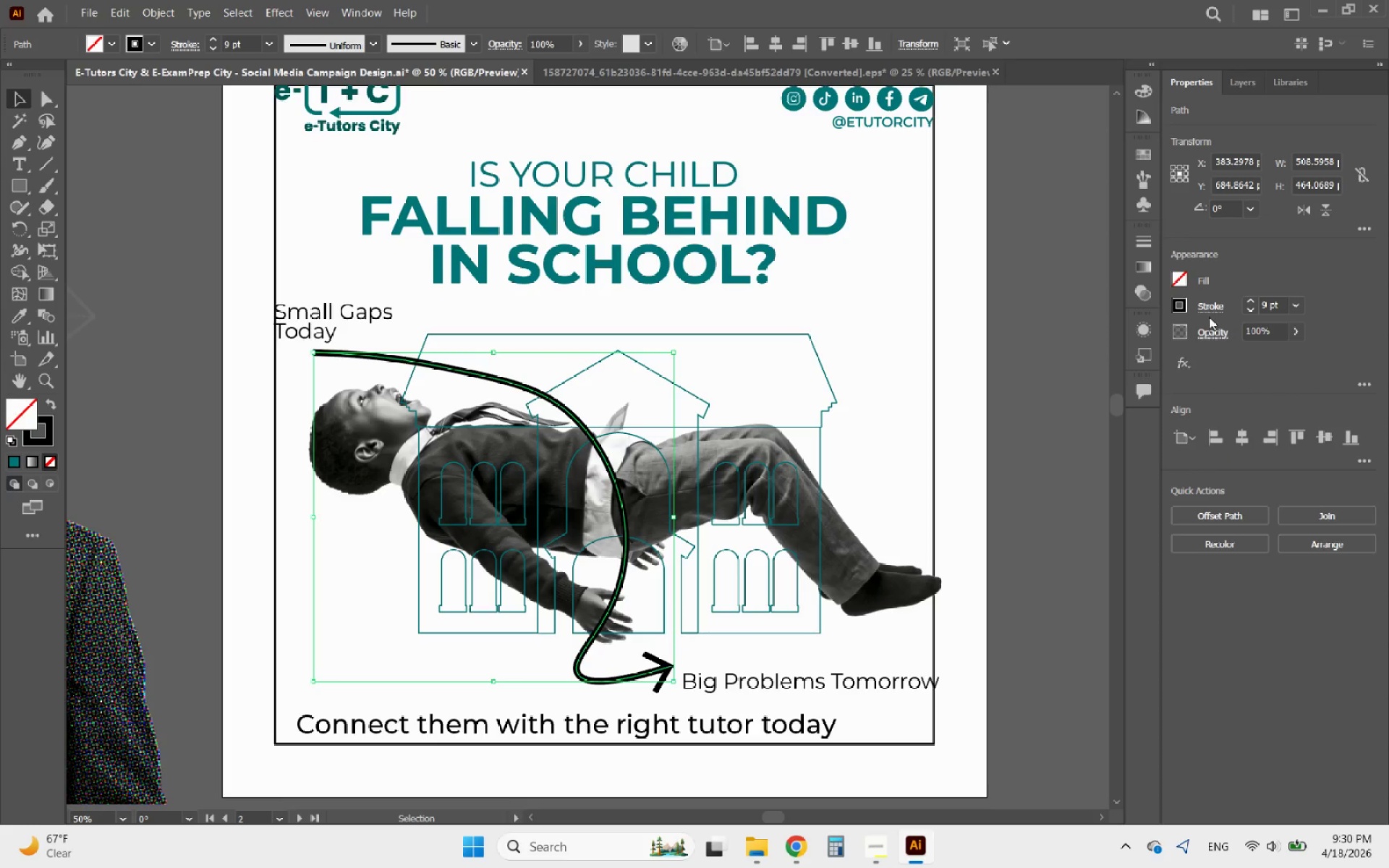 
left_click([1208, 305])
 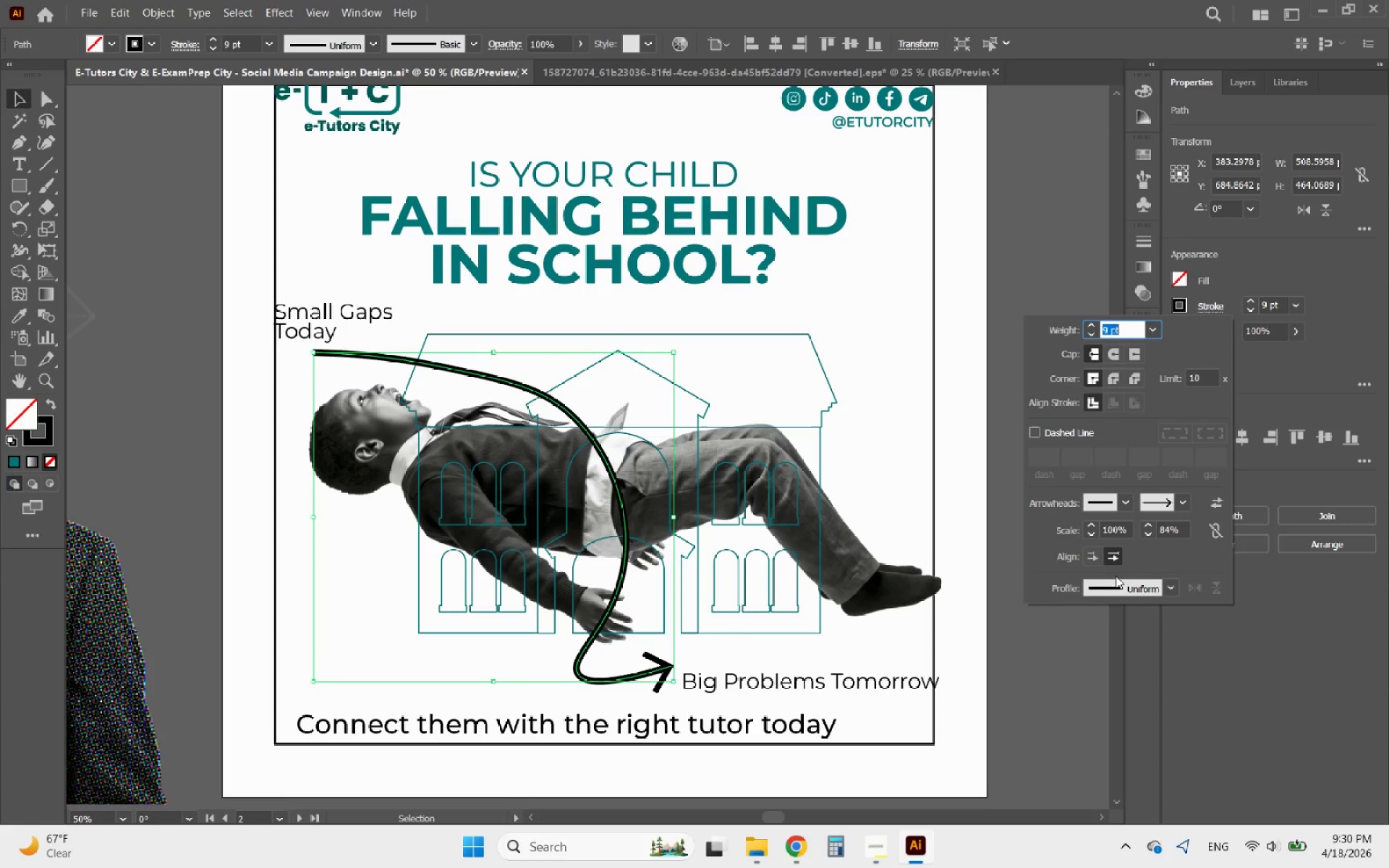 
left_click([1173, 588])
 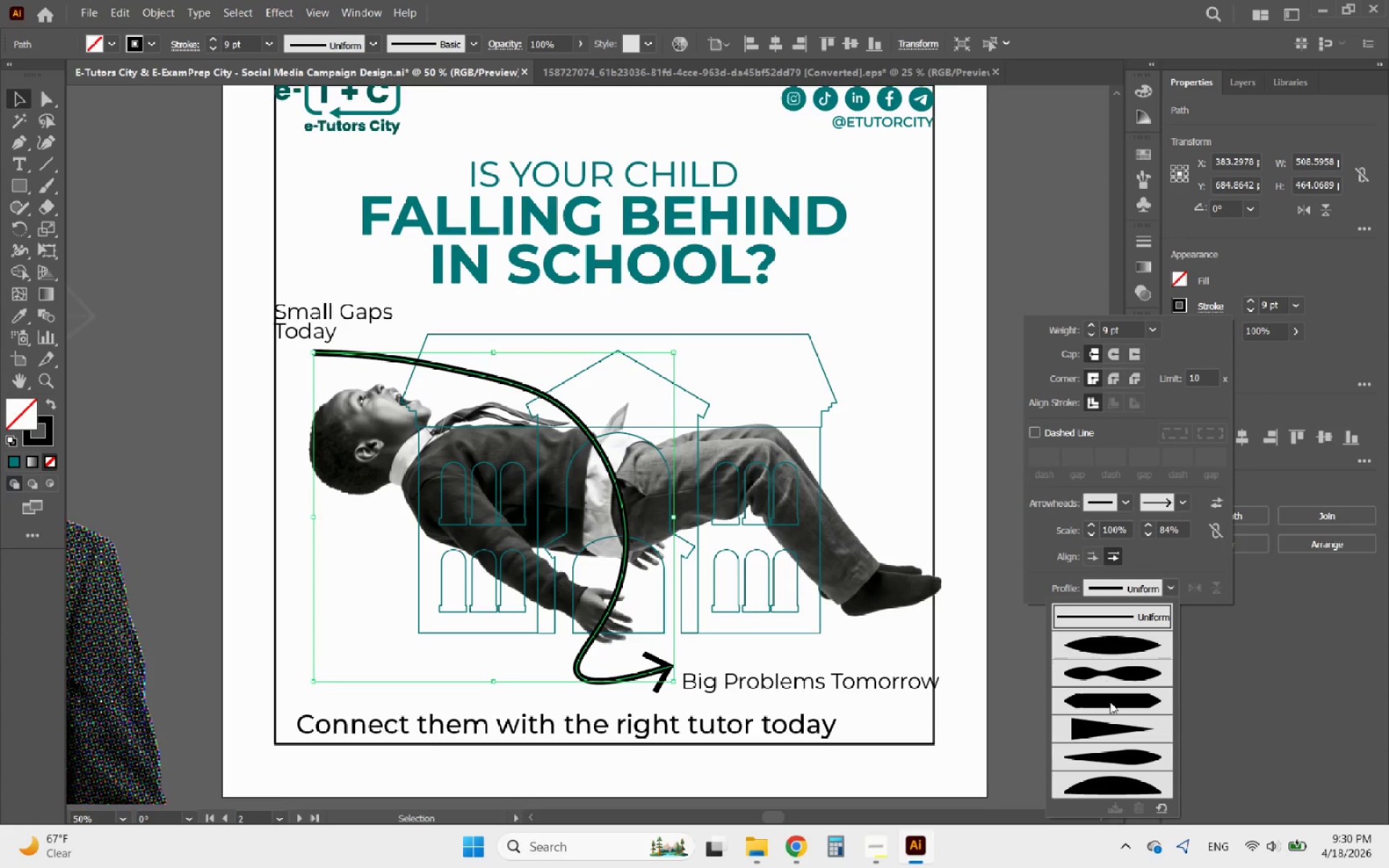 
left_click([1113, 728])
 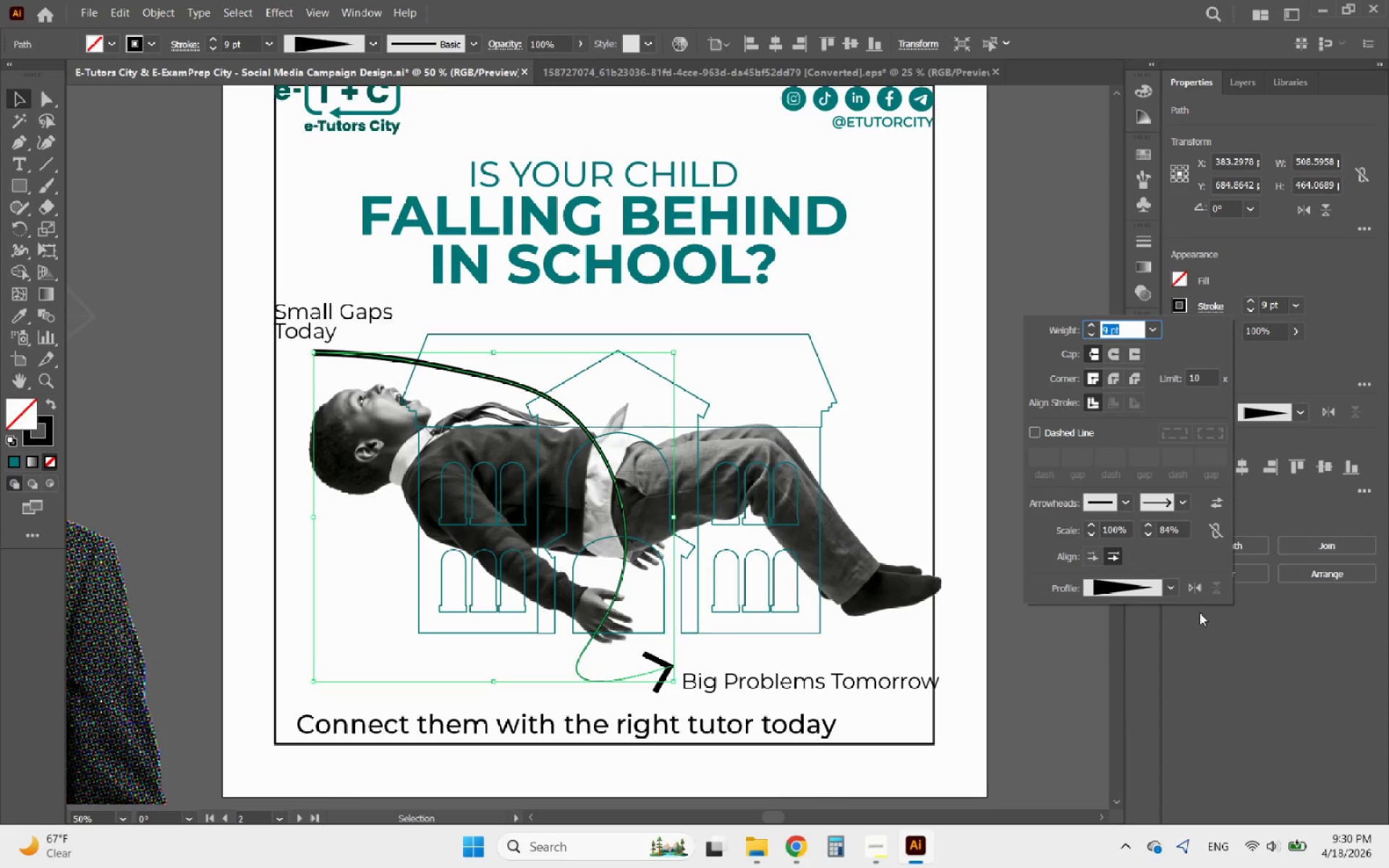 
left_click([1192, 589])
 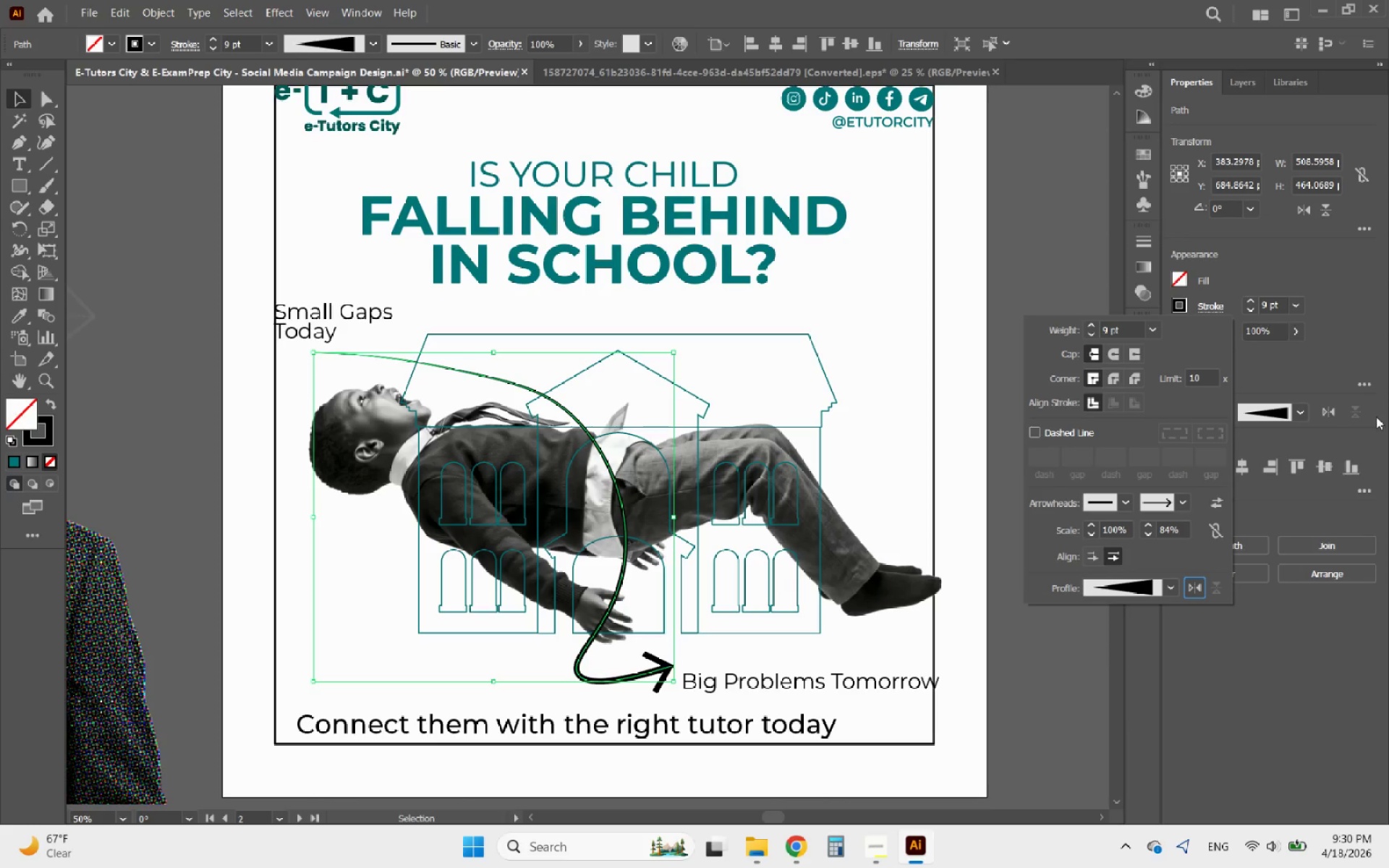 
left_click([1330, 370])
 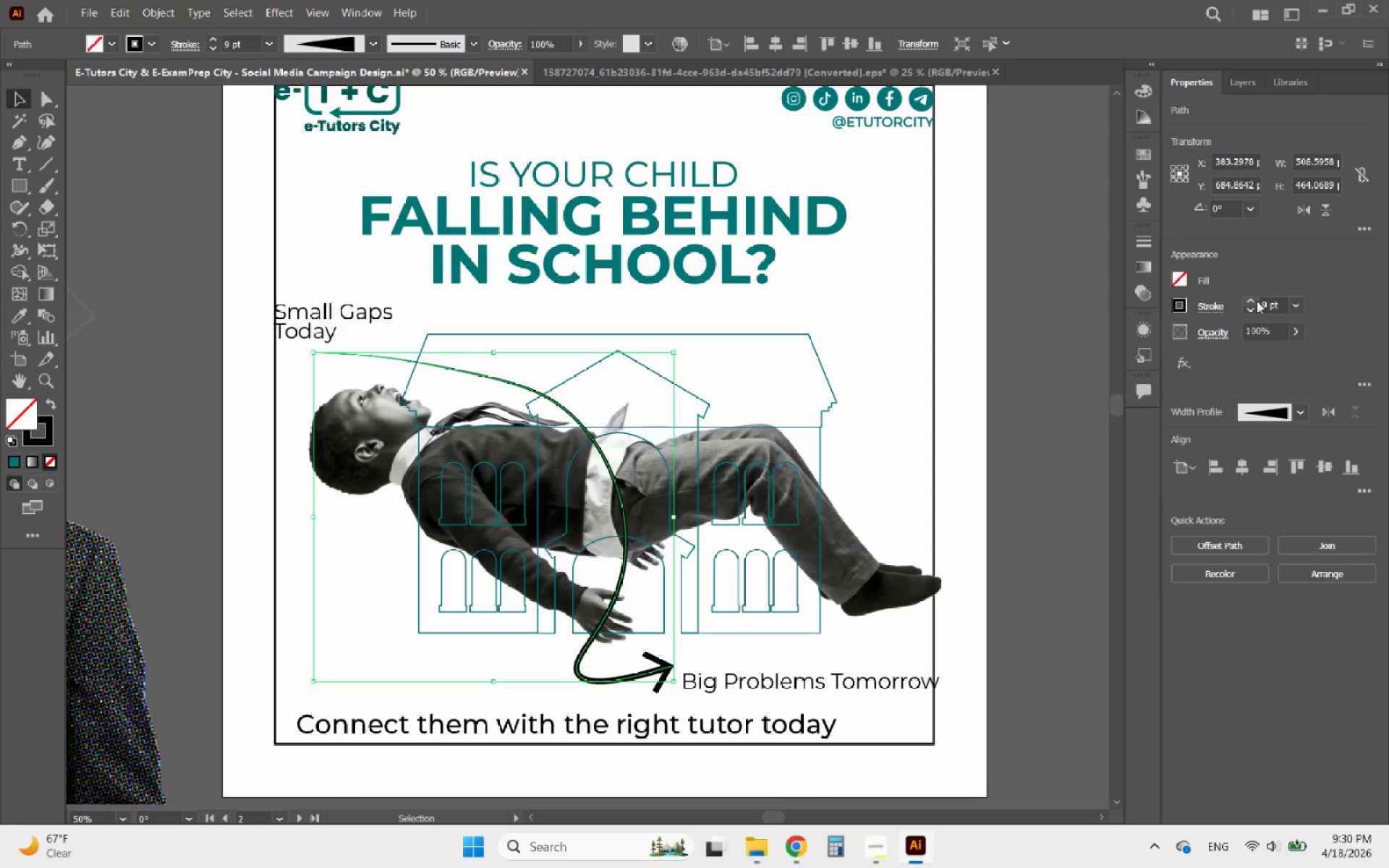 
double_click([1257, 301])
 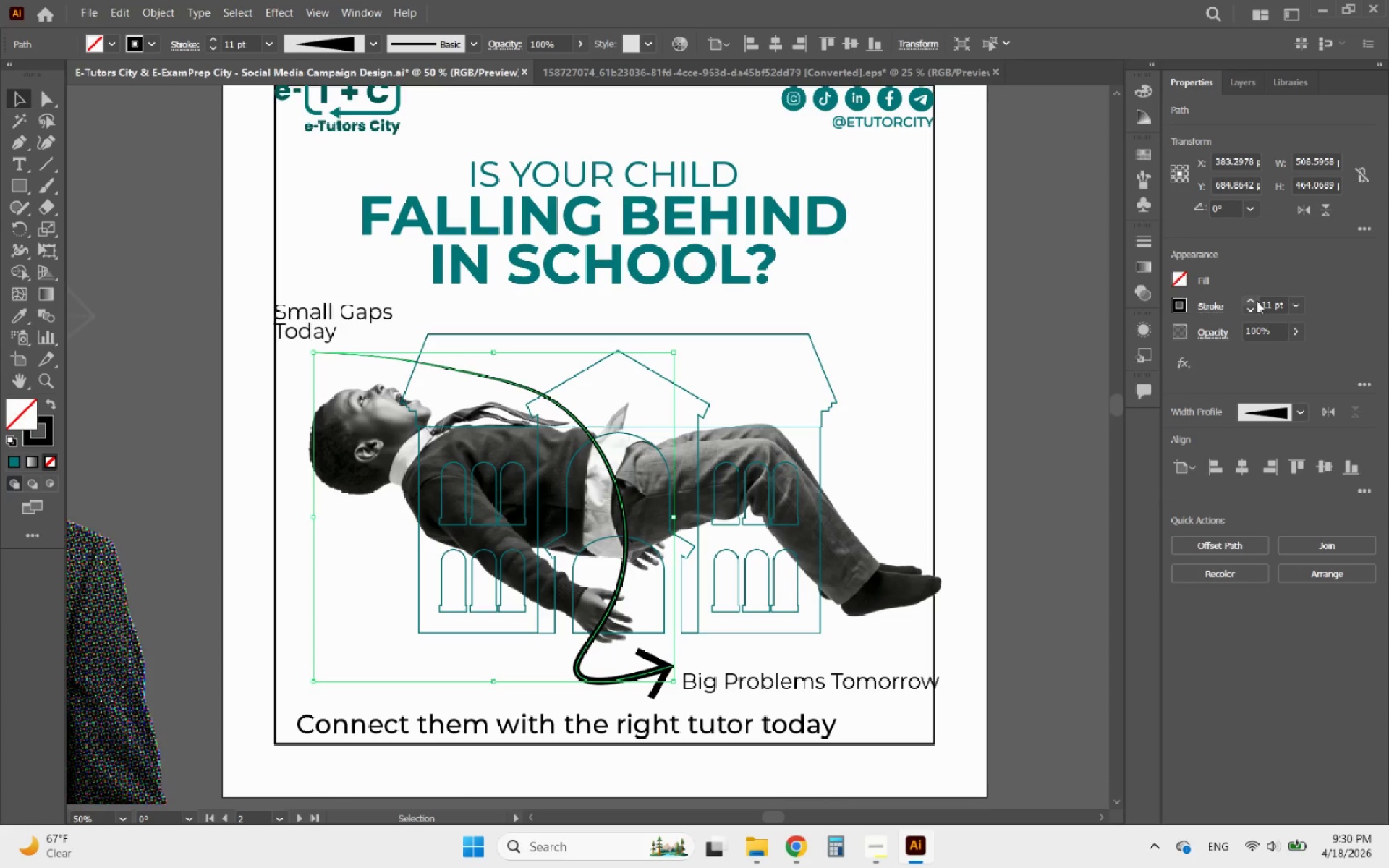 
left_click([1256, 301])
 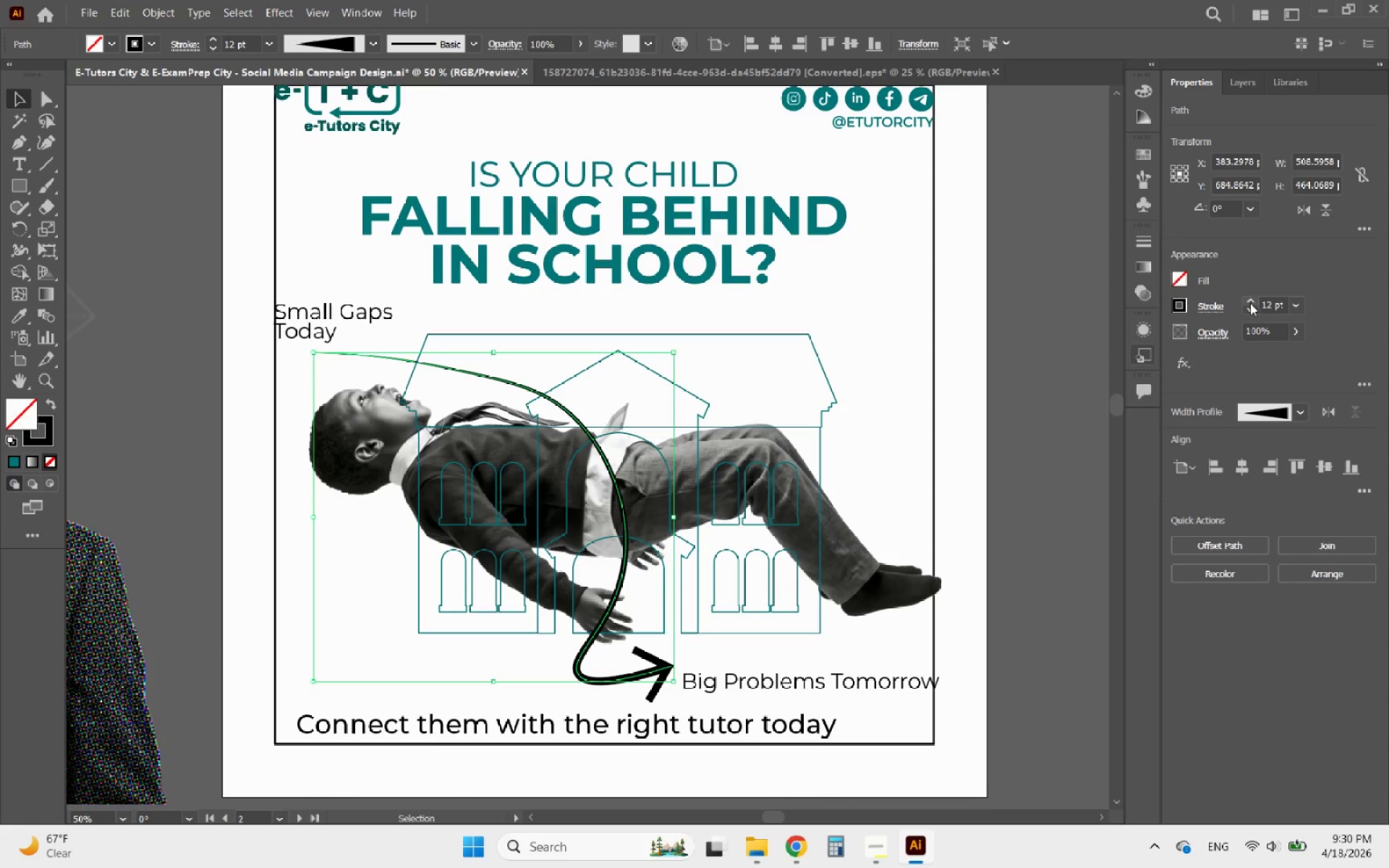 
left_click([1250, 303])
 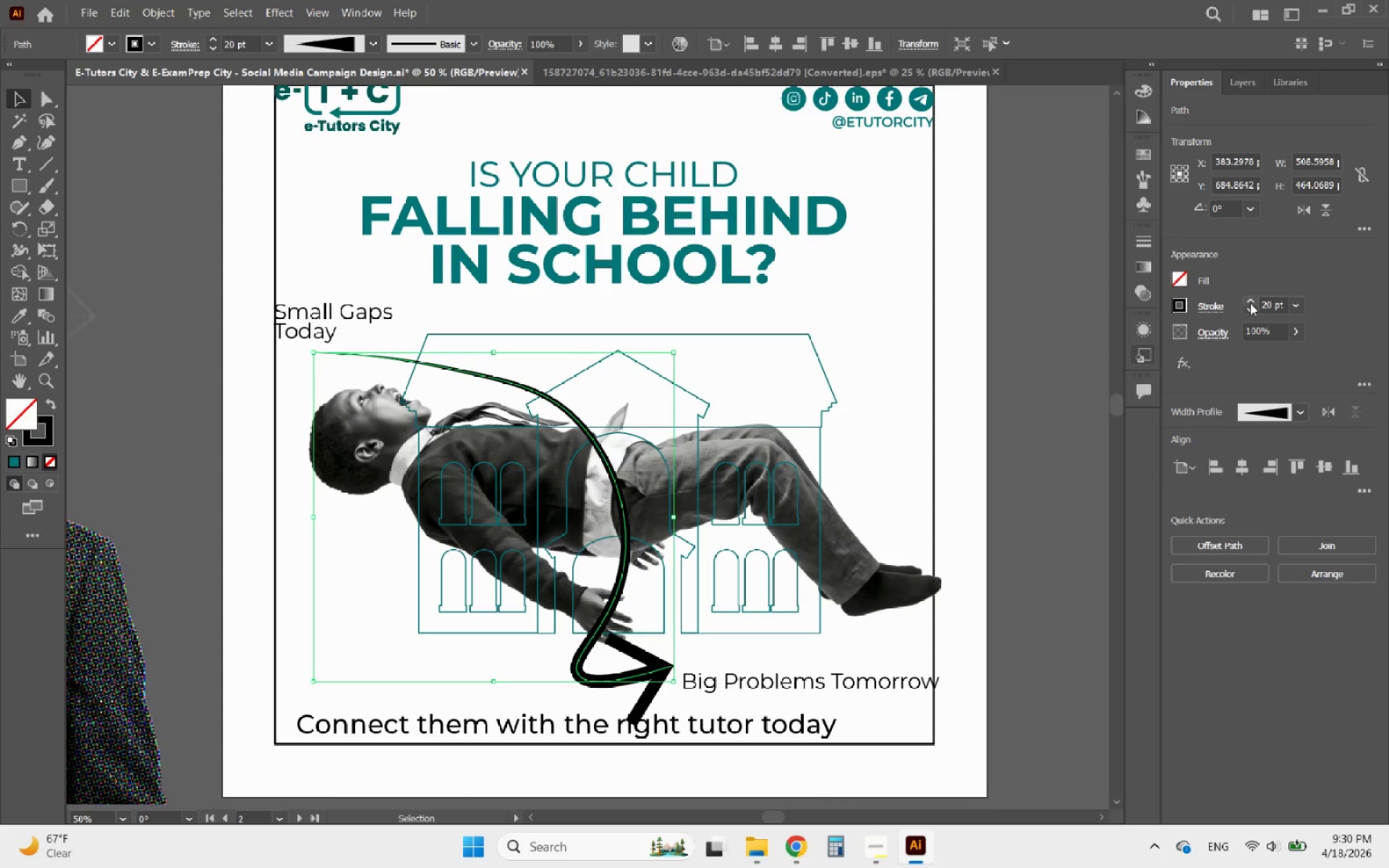 
double_click([1250, 303])
 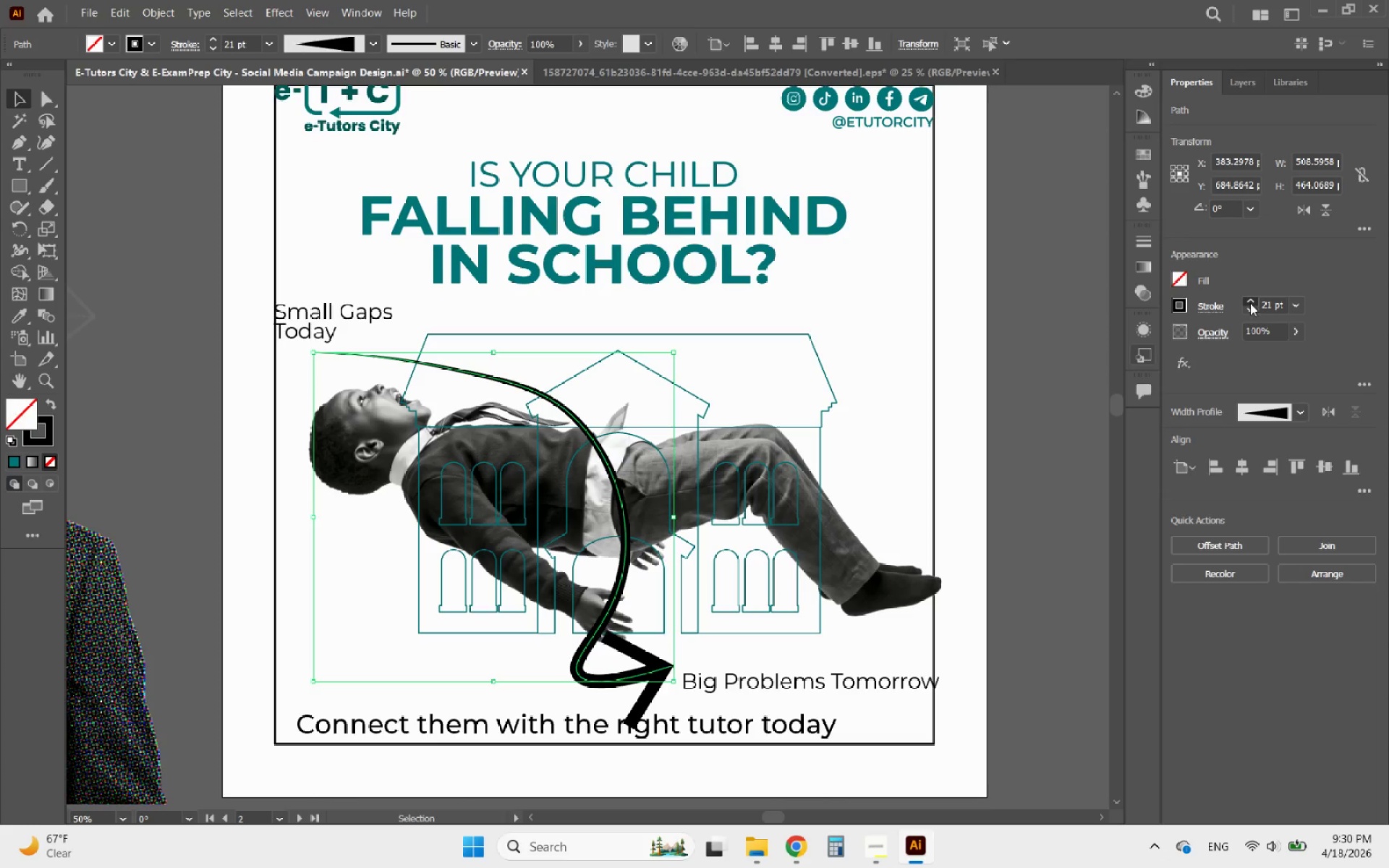 
triple_click([1250, 303])
 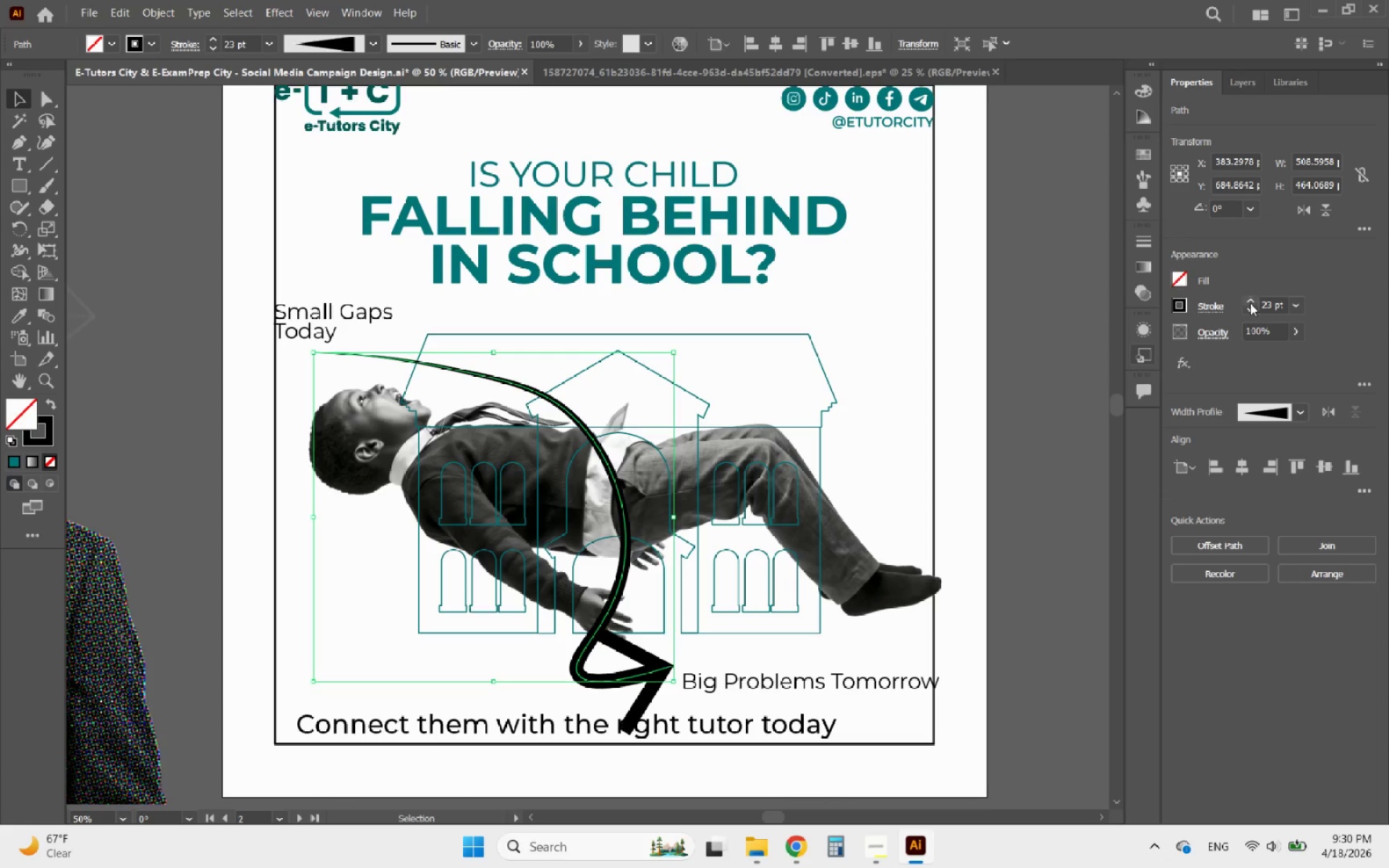 
triple_click([1250, 303])
 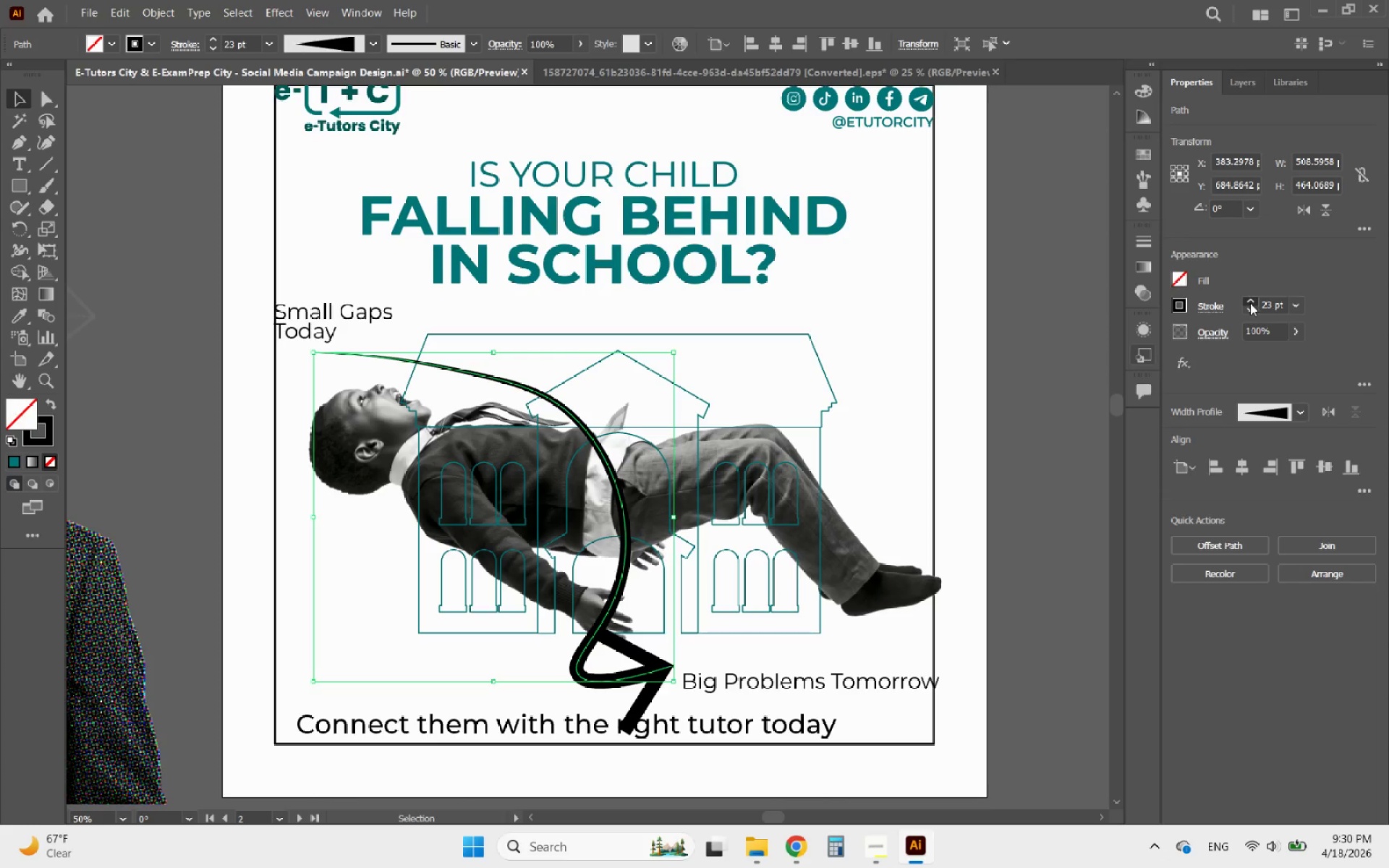 
triple_click([1250, 303])
 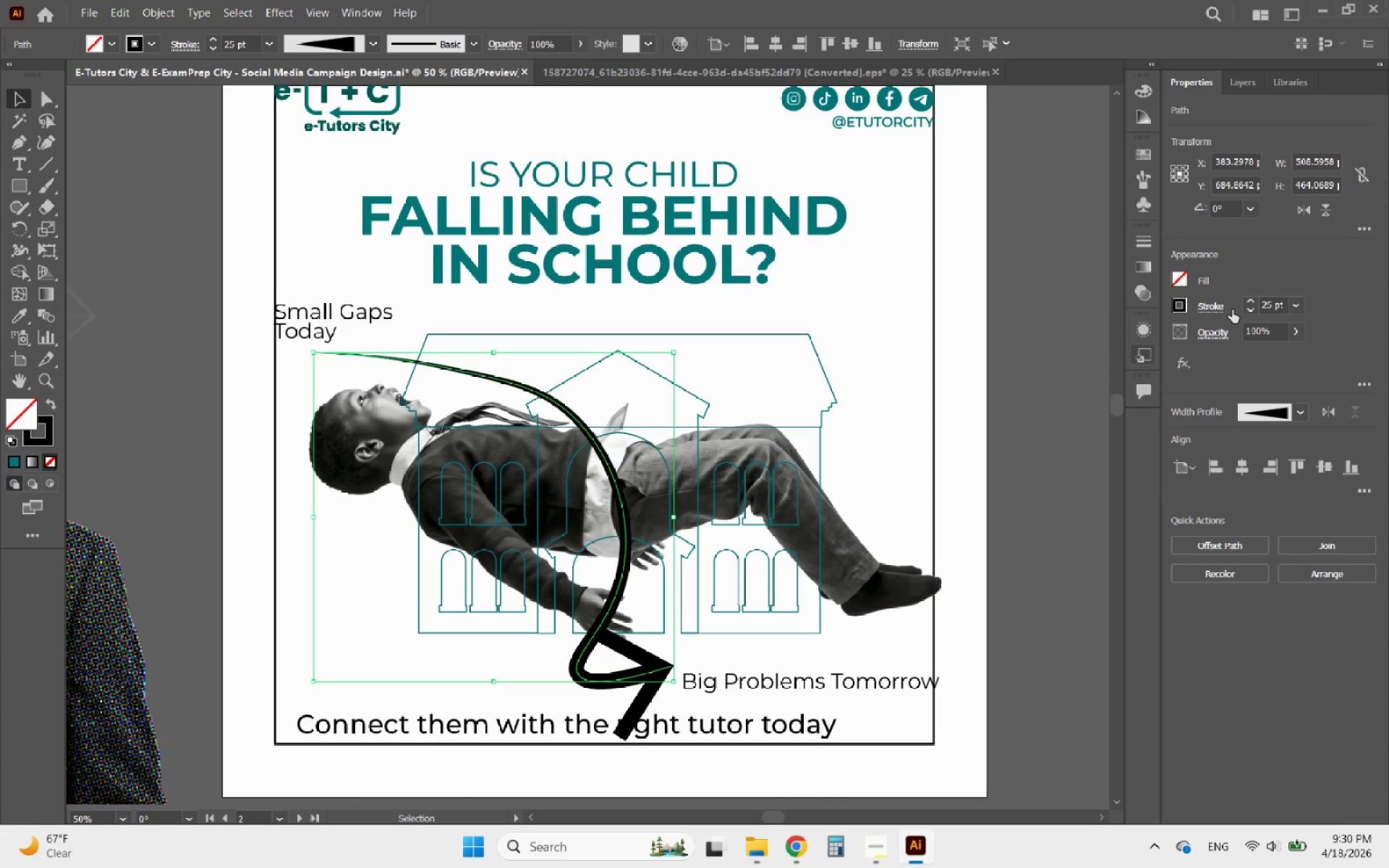 
left_click([1223, 309])
 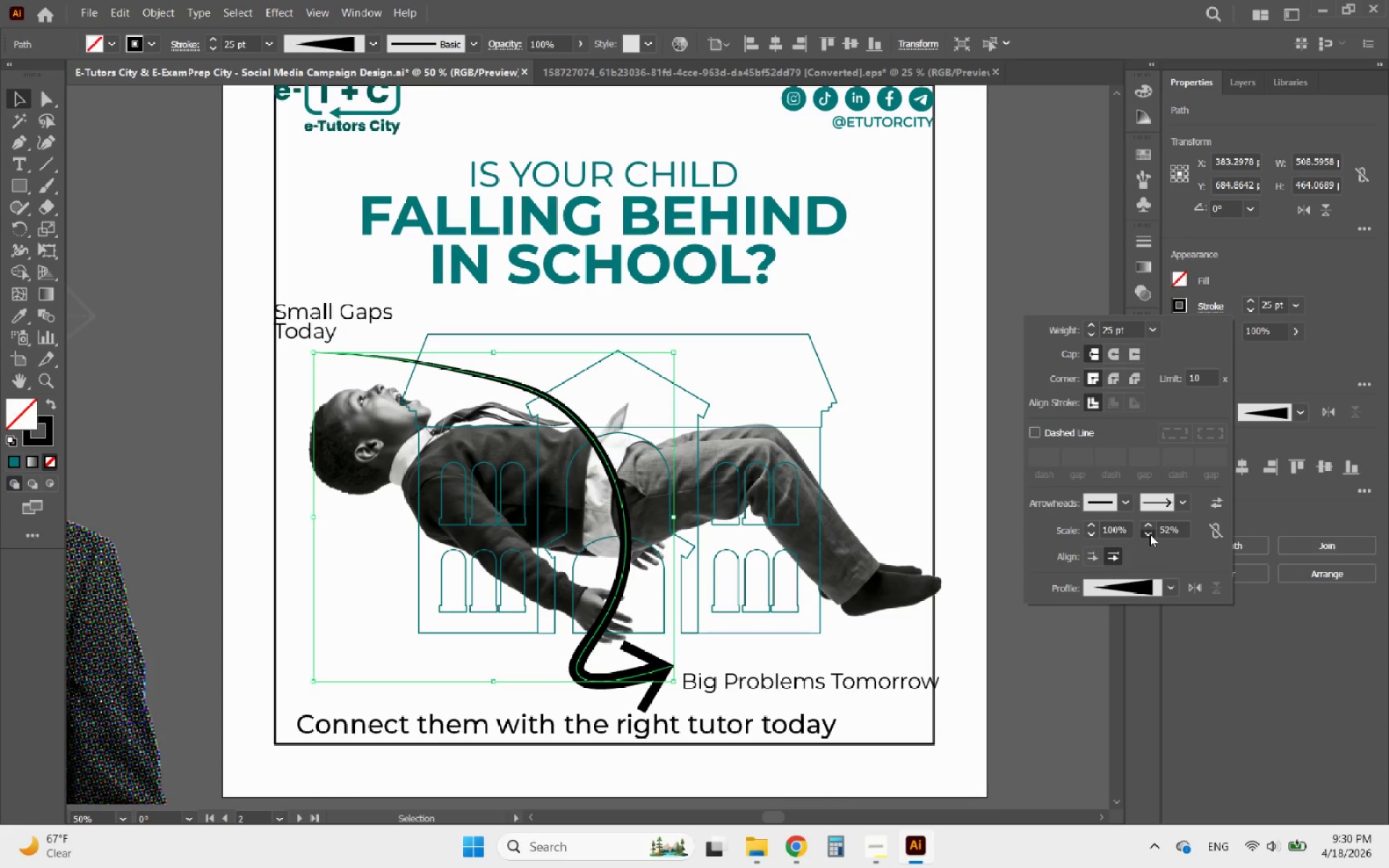 
wait(5.35)
 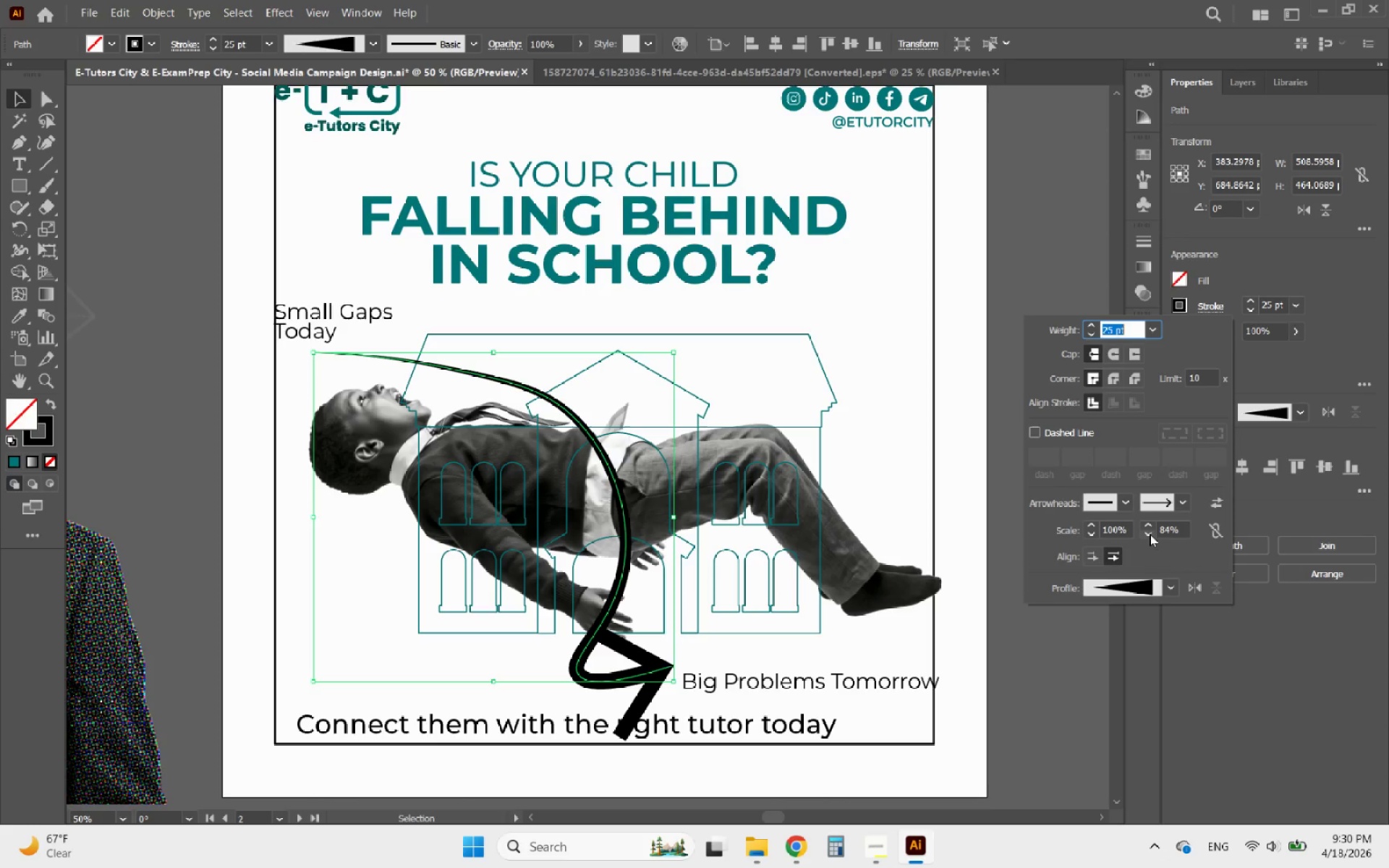 
triple_click([1150, 534])
 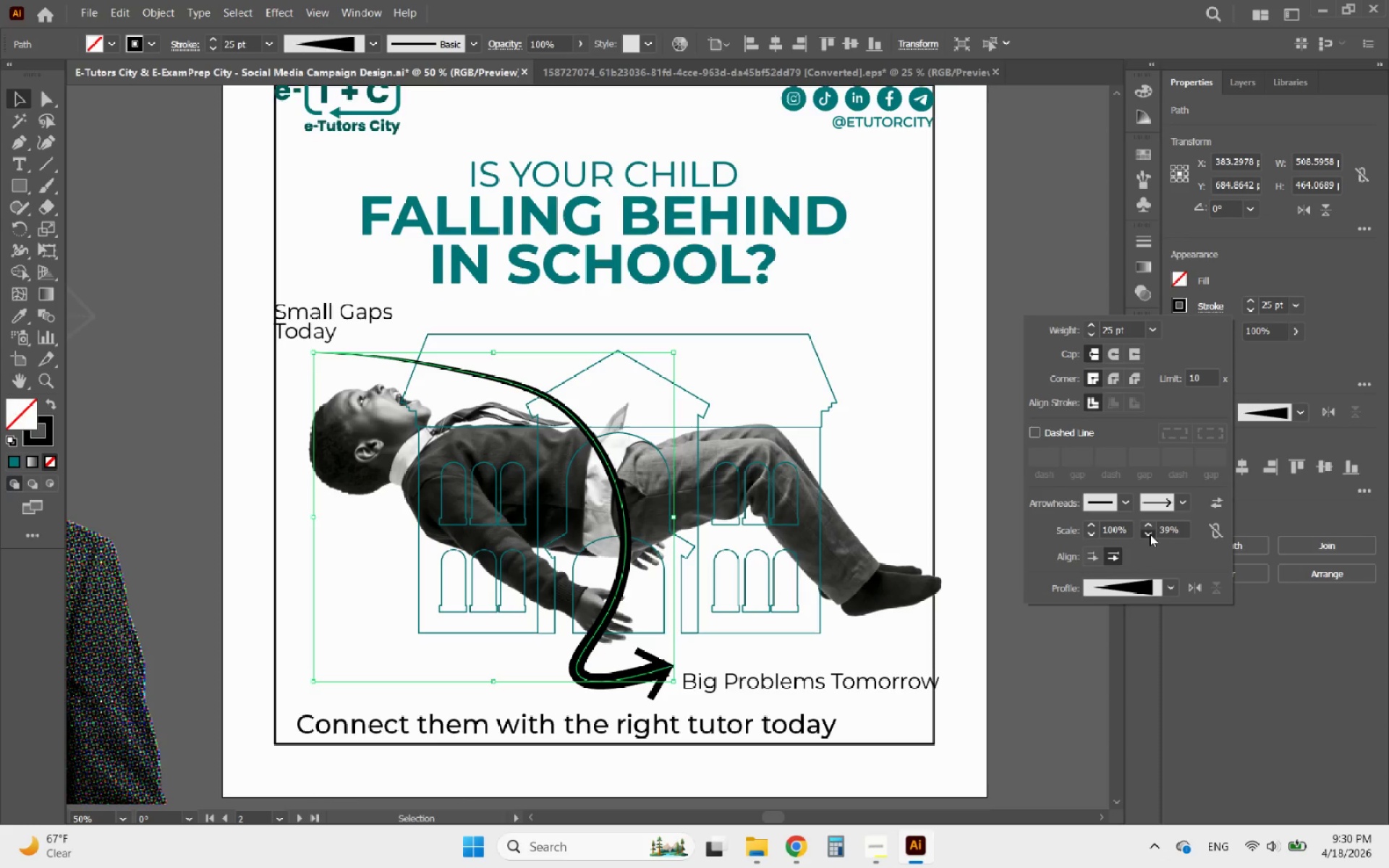 
triple_click([1150, 534])
 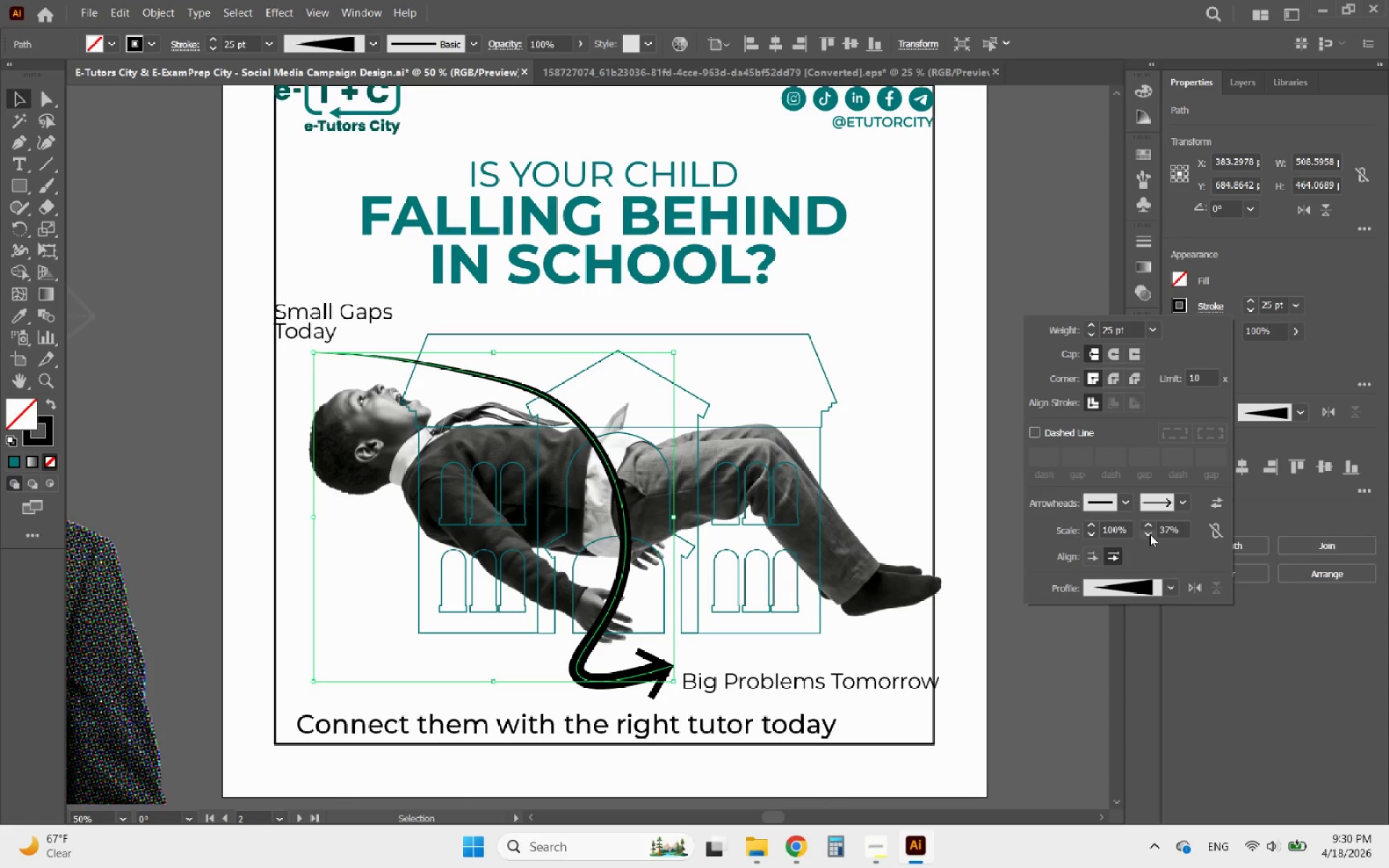 
left_click([1150, 534])
 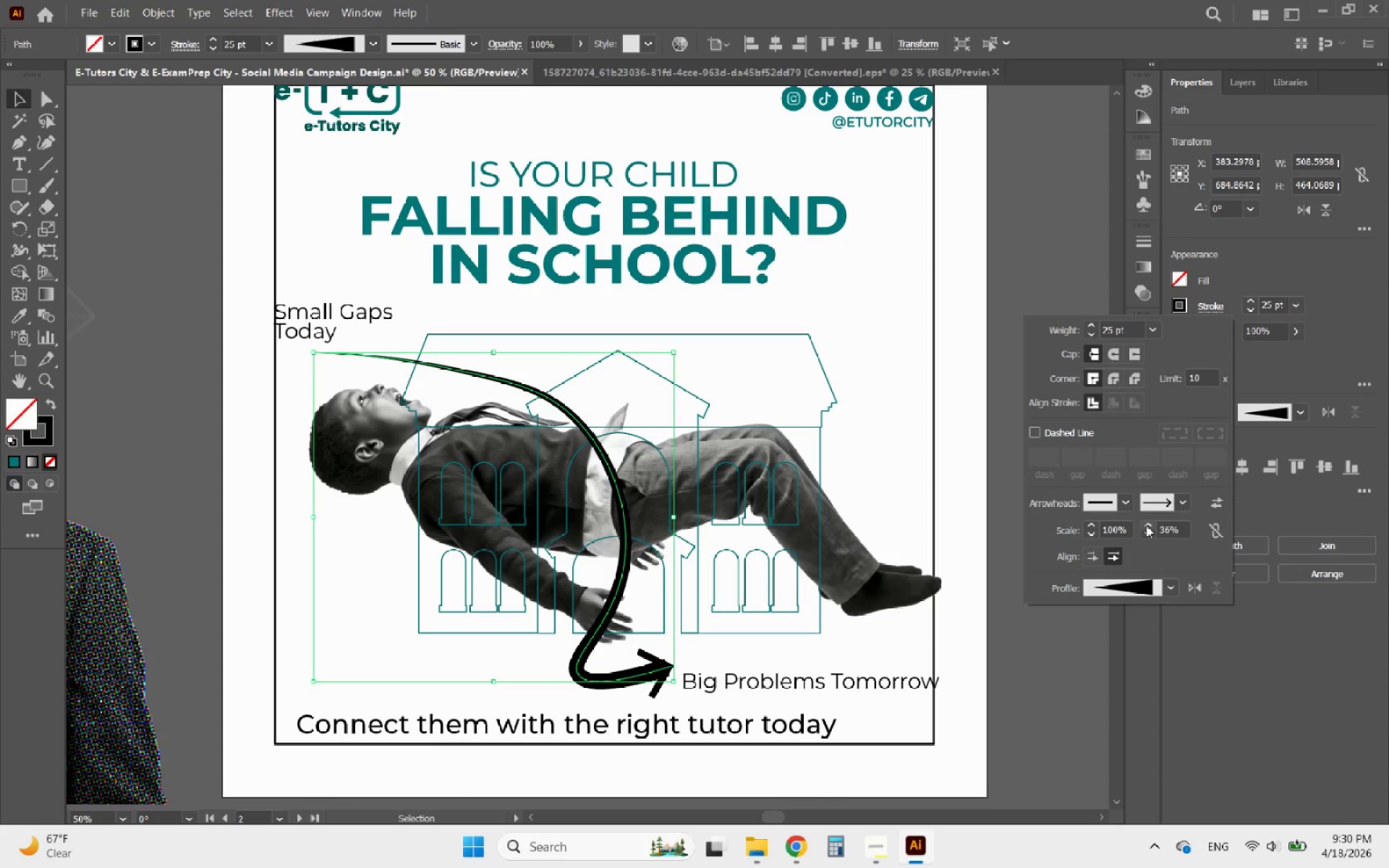 
double_click([1146, 525])
 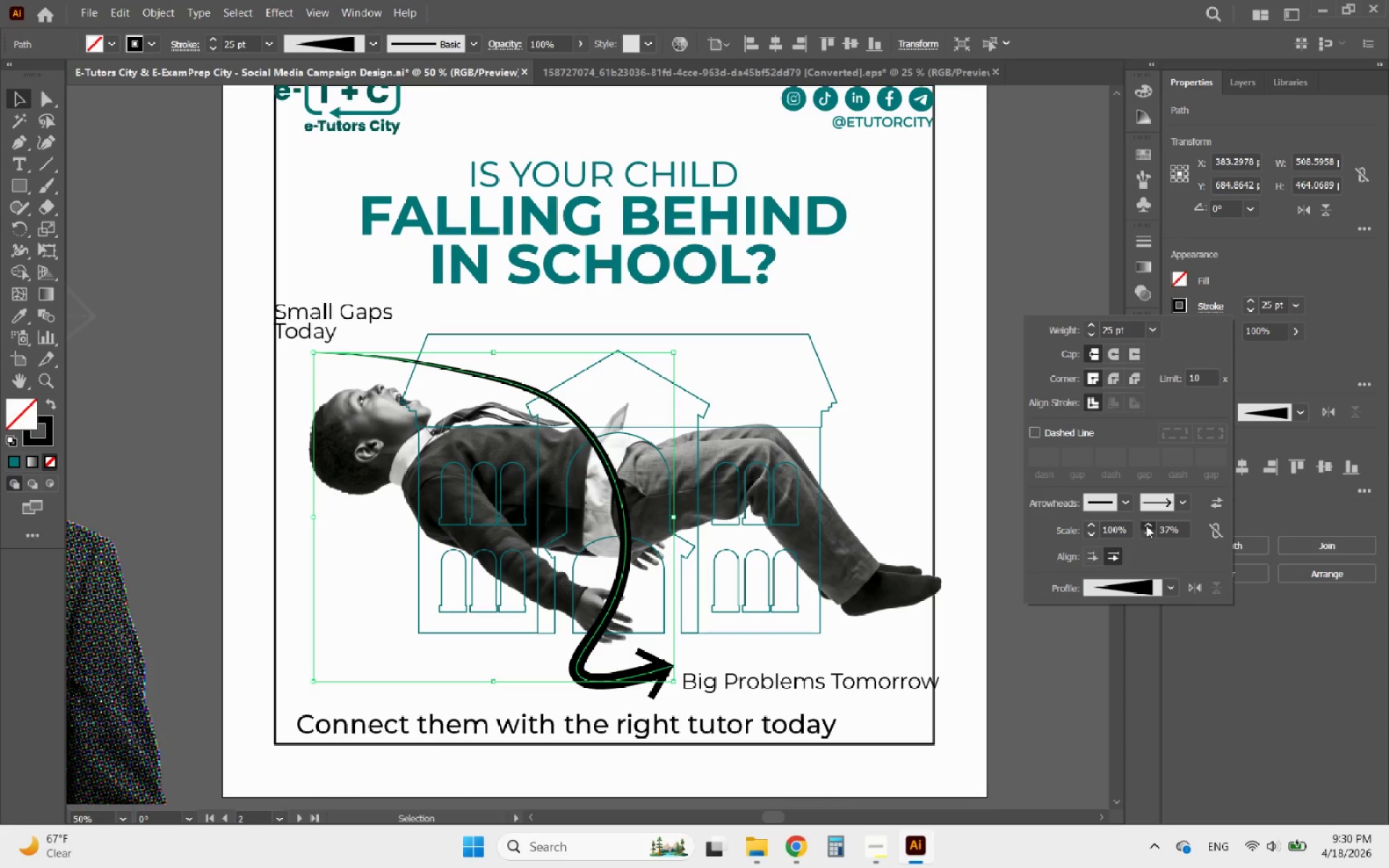 
triple_click([1146, 525])
 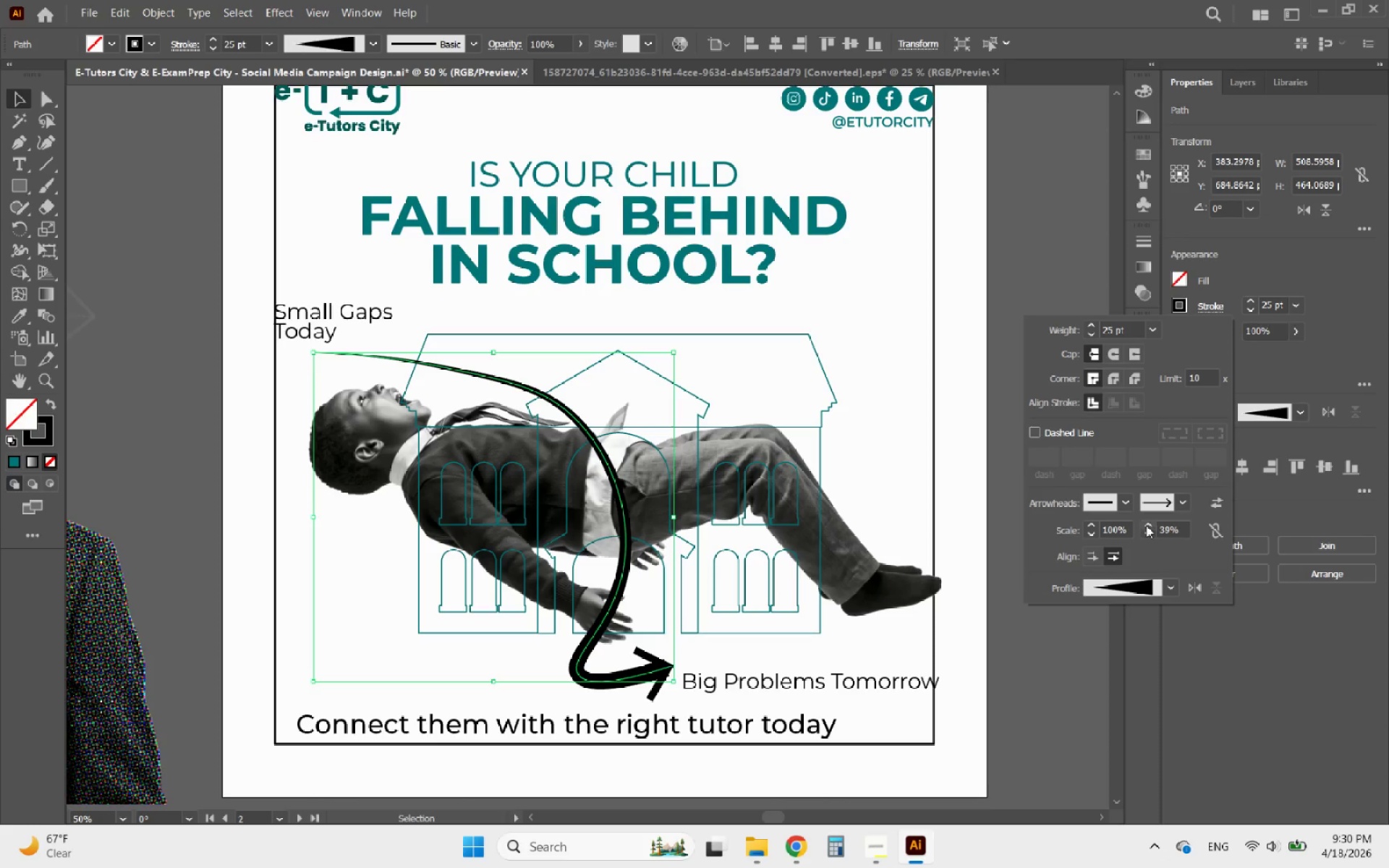 
triple_click([1146, 525])
 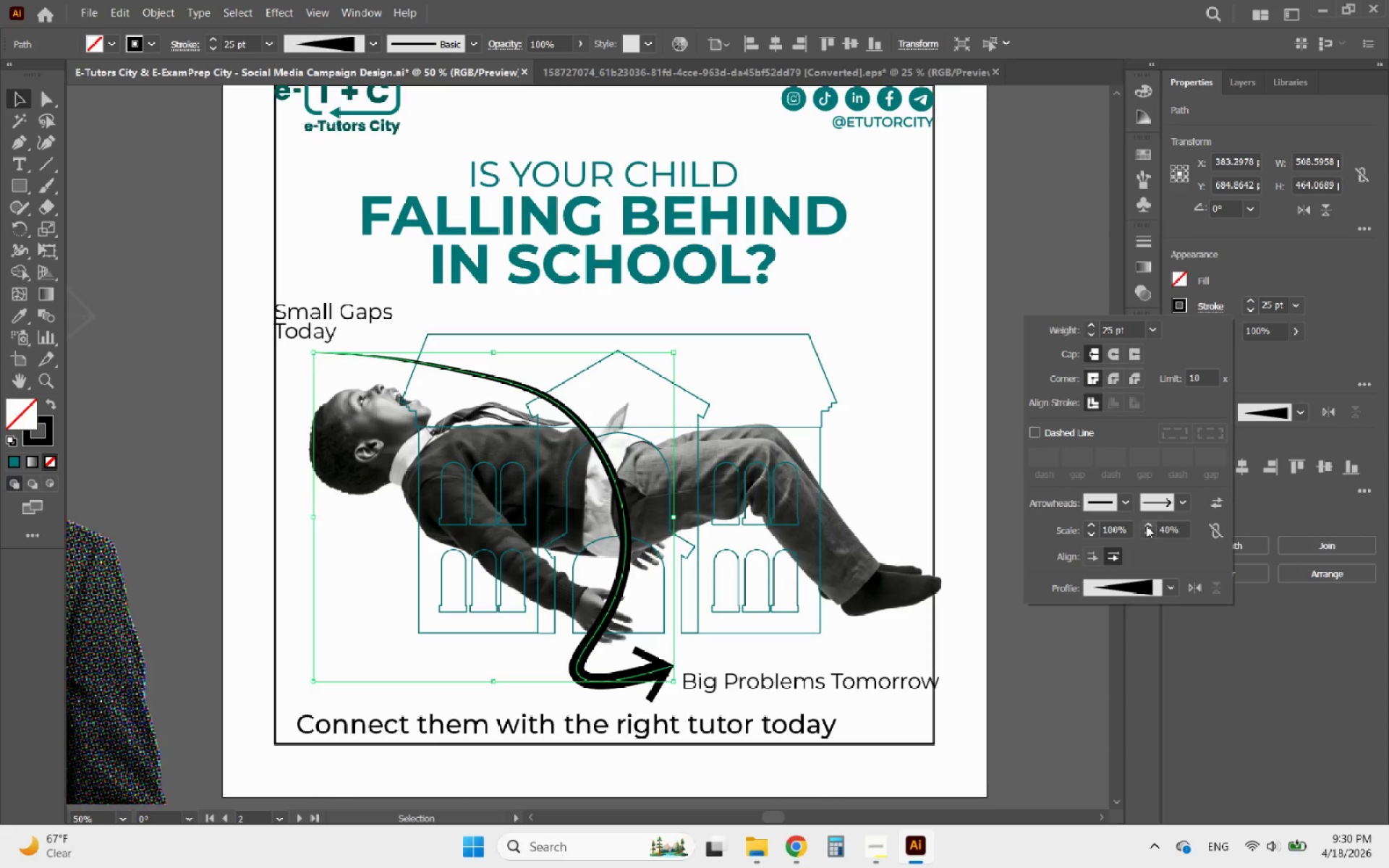 
triple_click([1146, 525])
 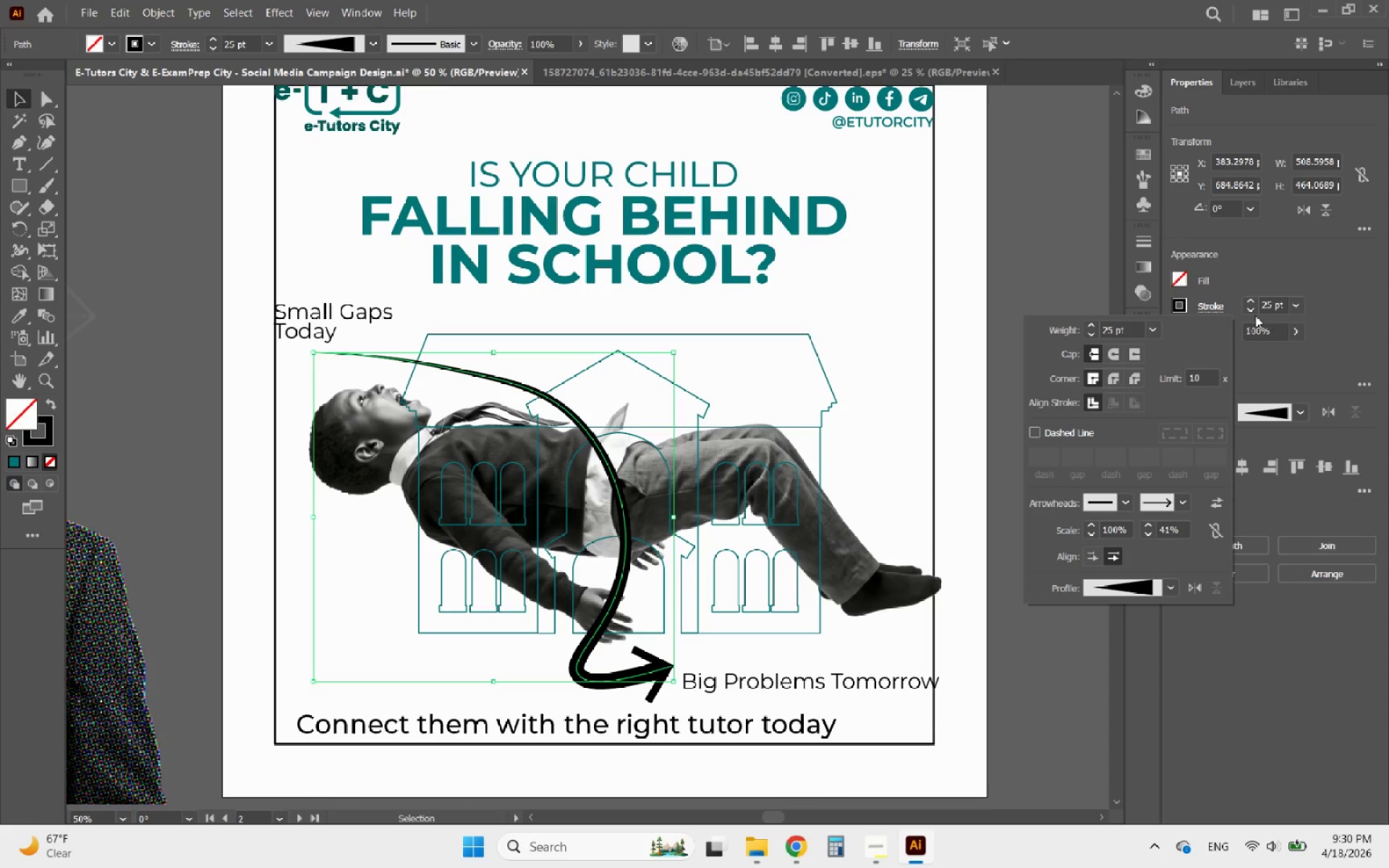 
double_click([1252, 309])
 